 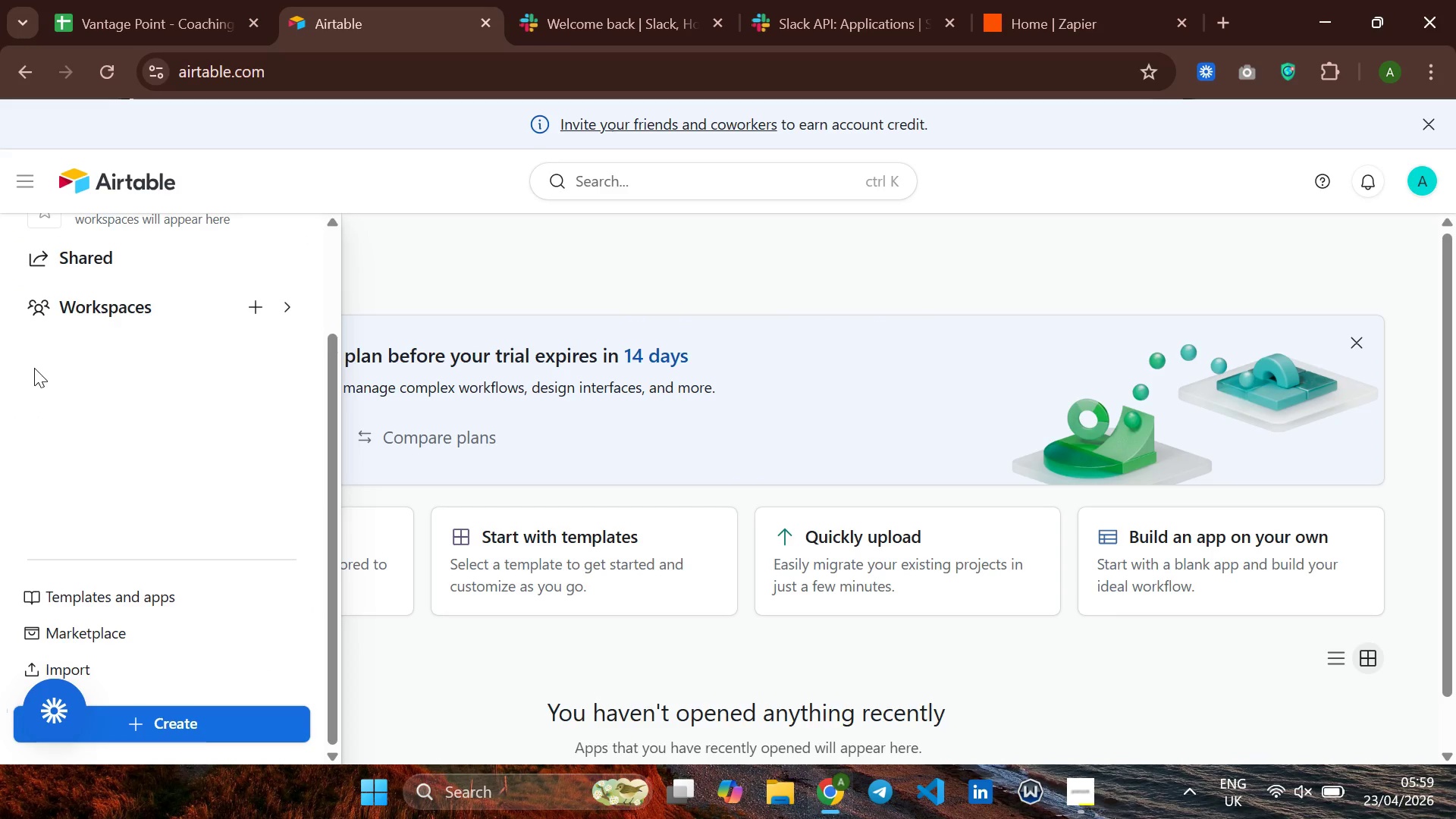 
scroll: coordinate [78, 408], scroll_direction: down, amount: 1.0
 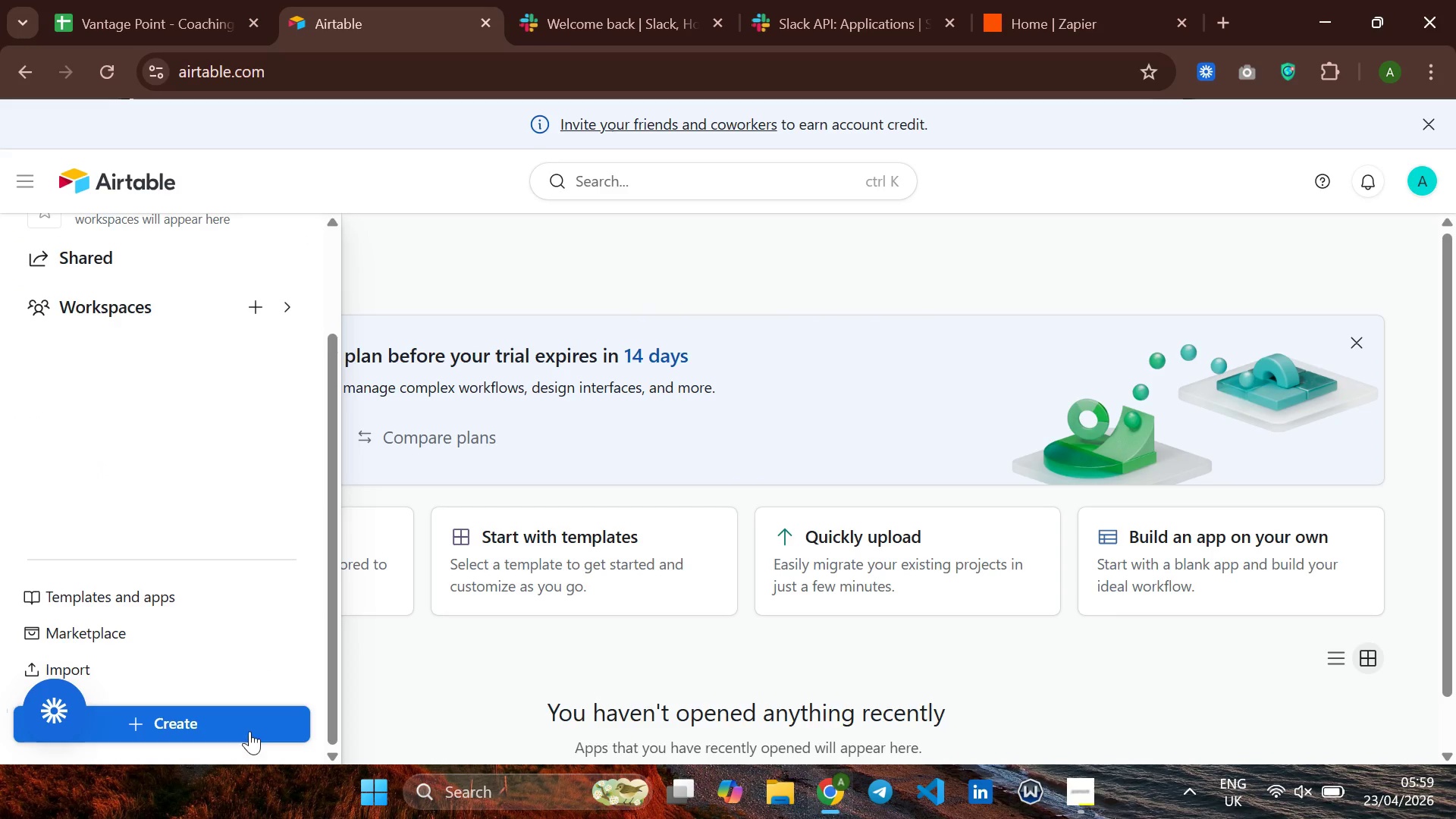 
left_click([249, 719])
 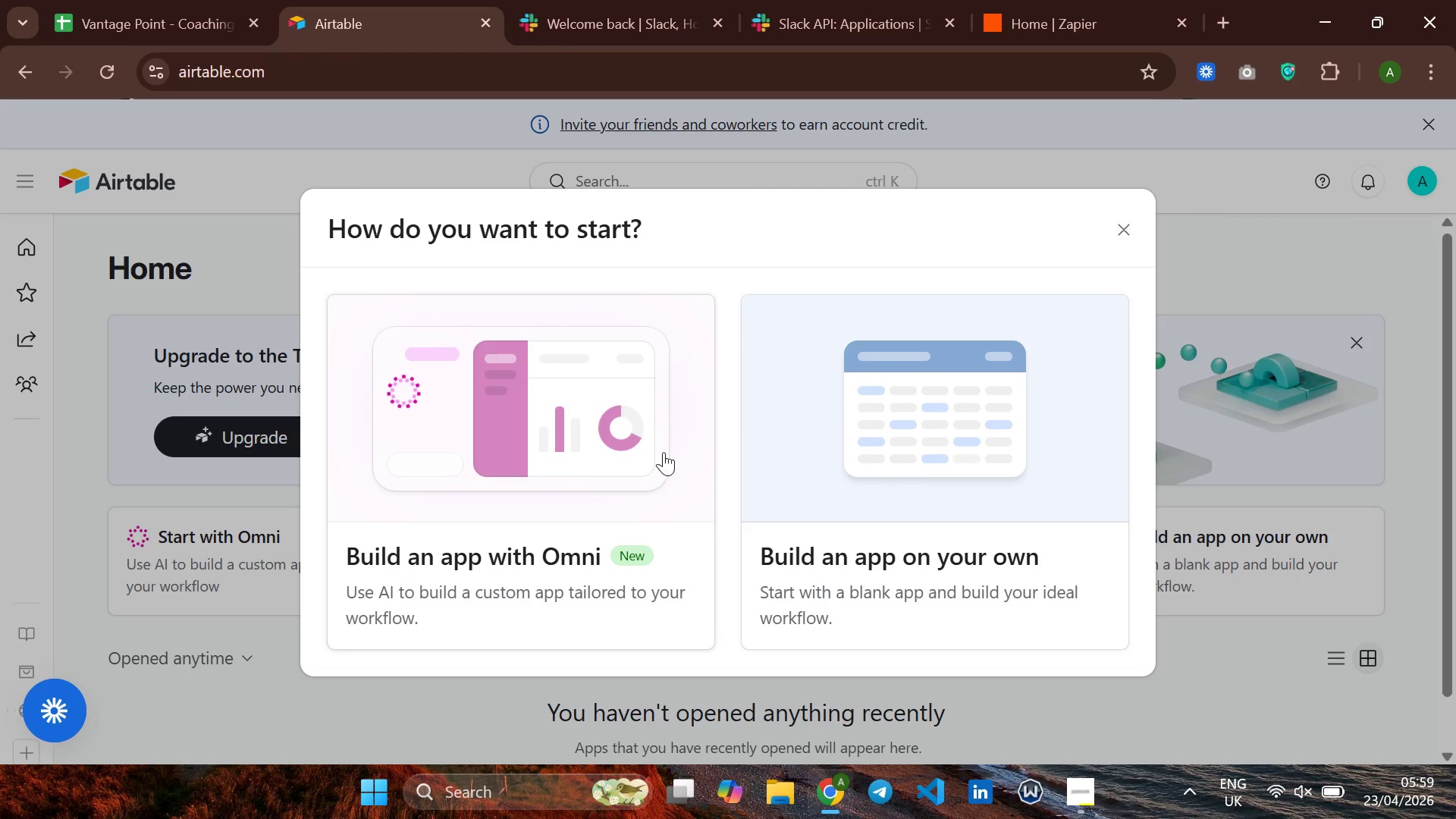 
left_click([880, 410])
 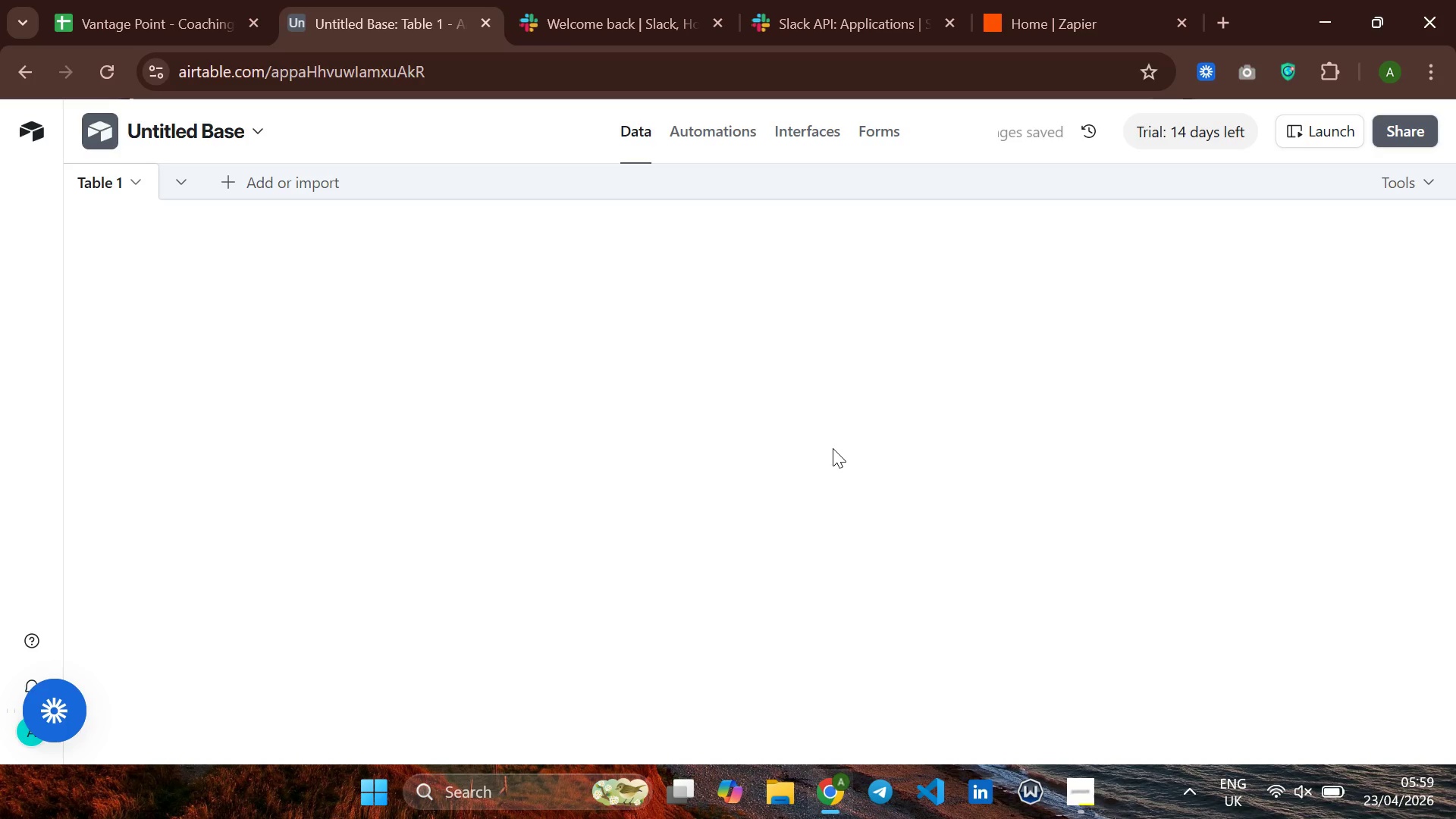 
wait(11.42)
 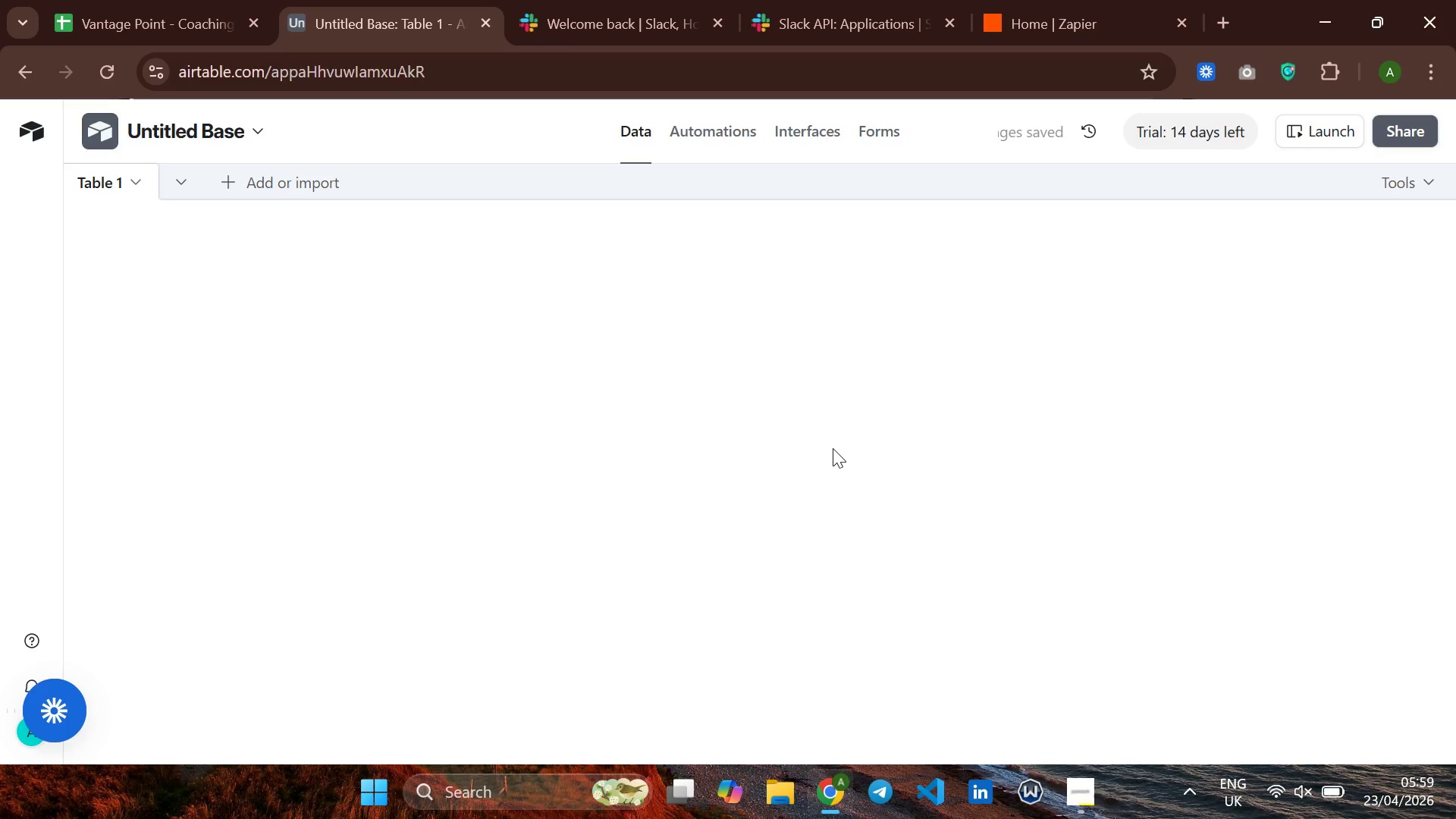 
mouse_move([494, 155])
 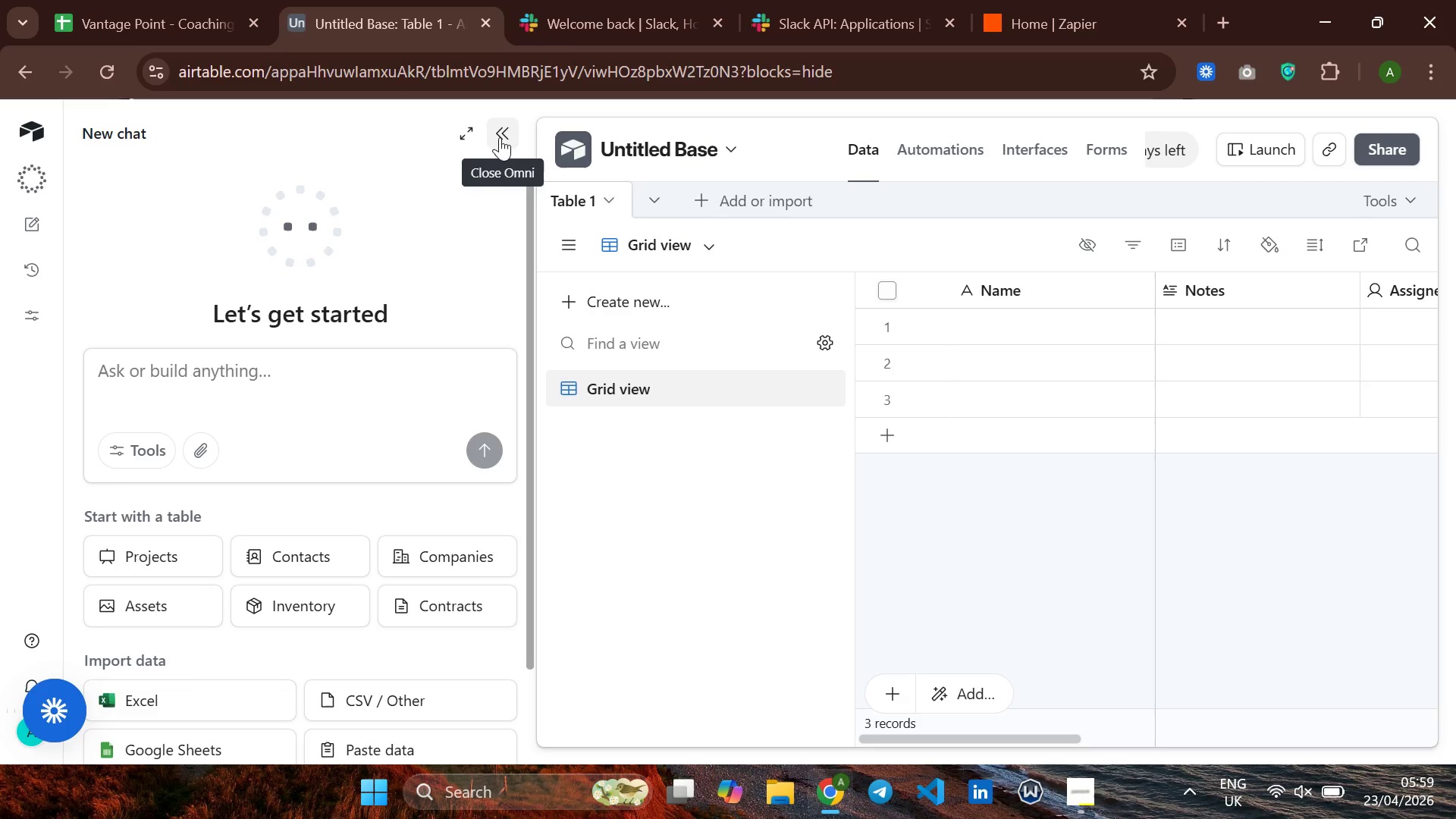 
left_click([500, 137])
 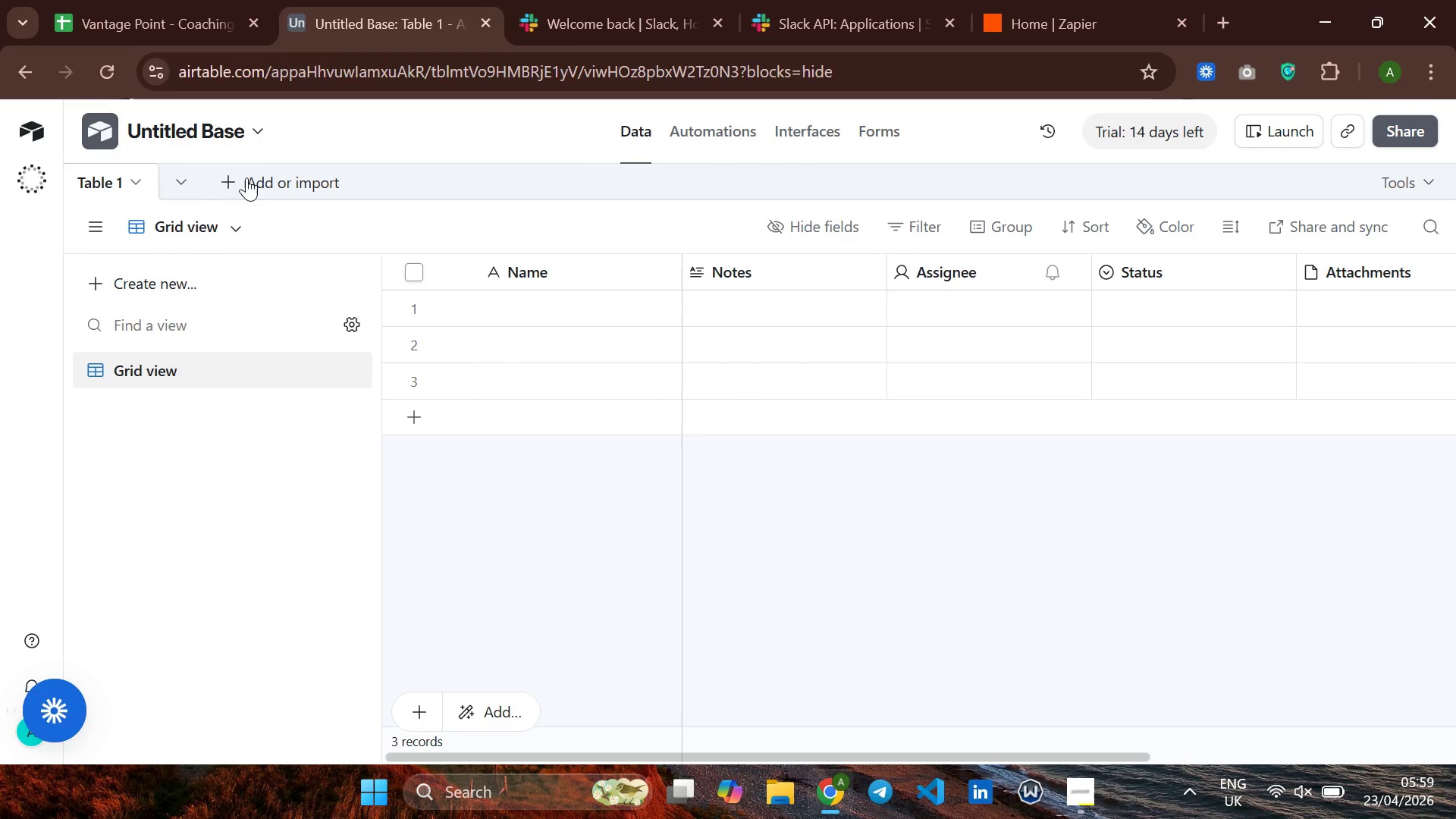 
left_click([255, 135])
 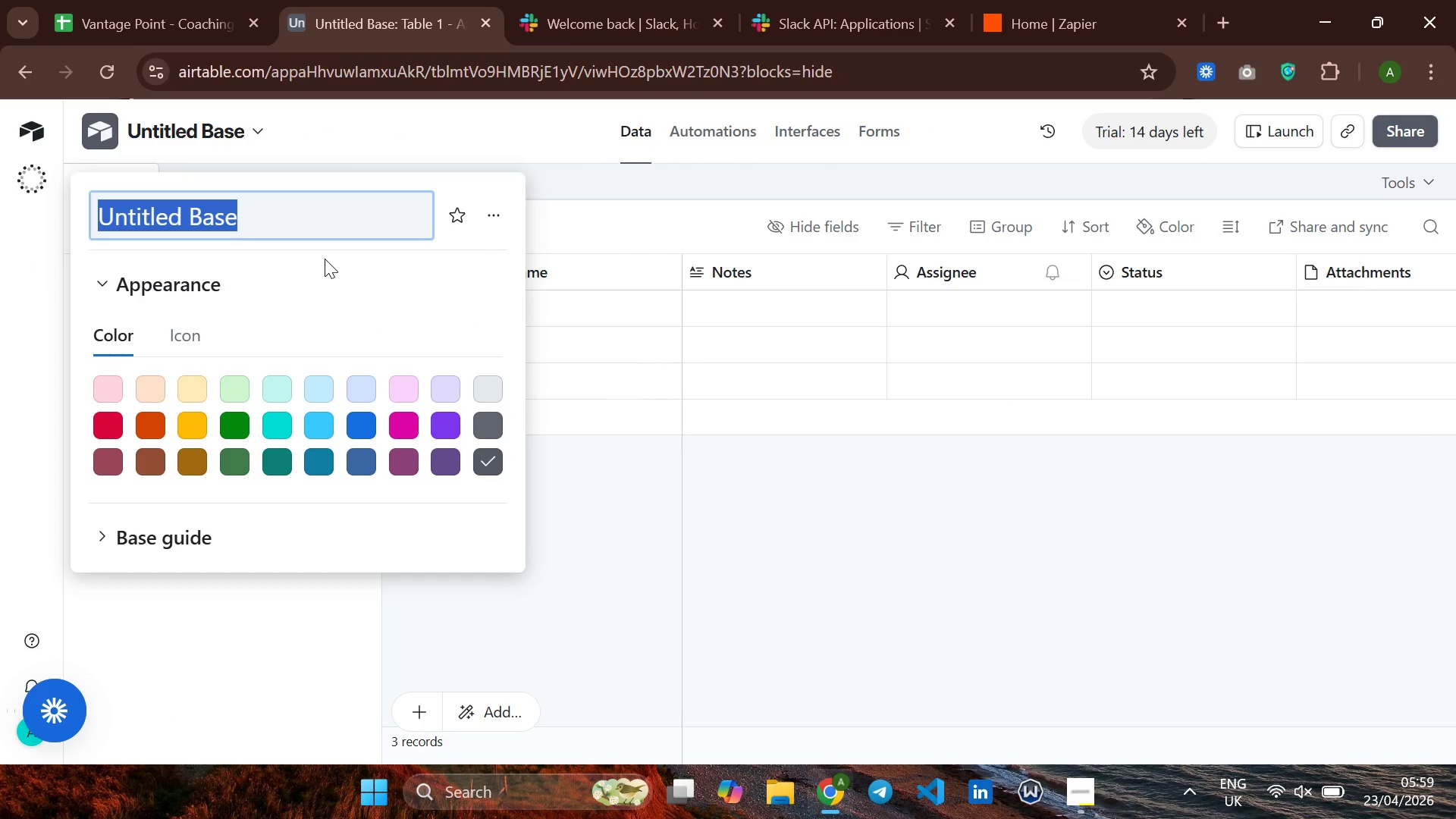 
wait(9.69)
 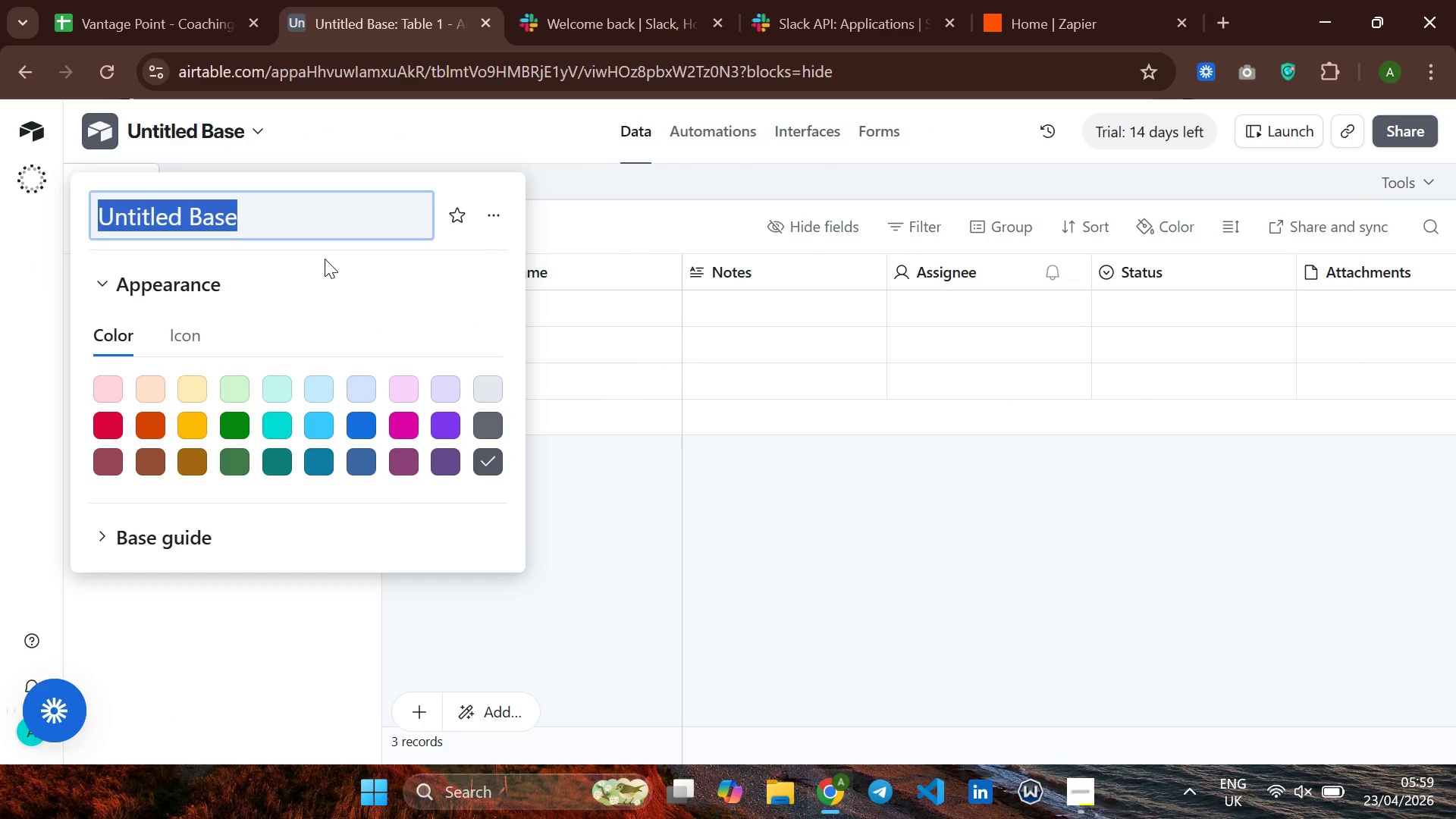 
key(Backspace)
type(Vantage Point - Action Registry)
 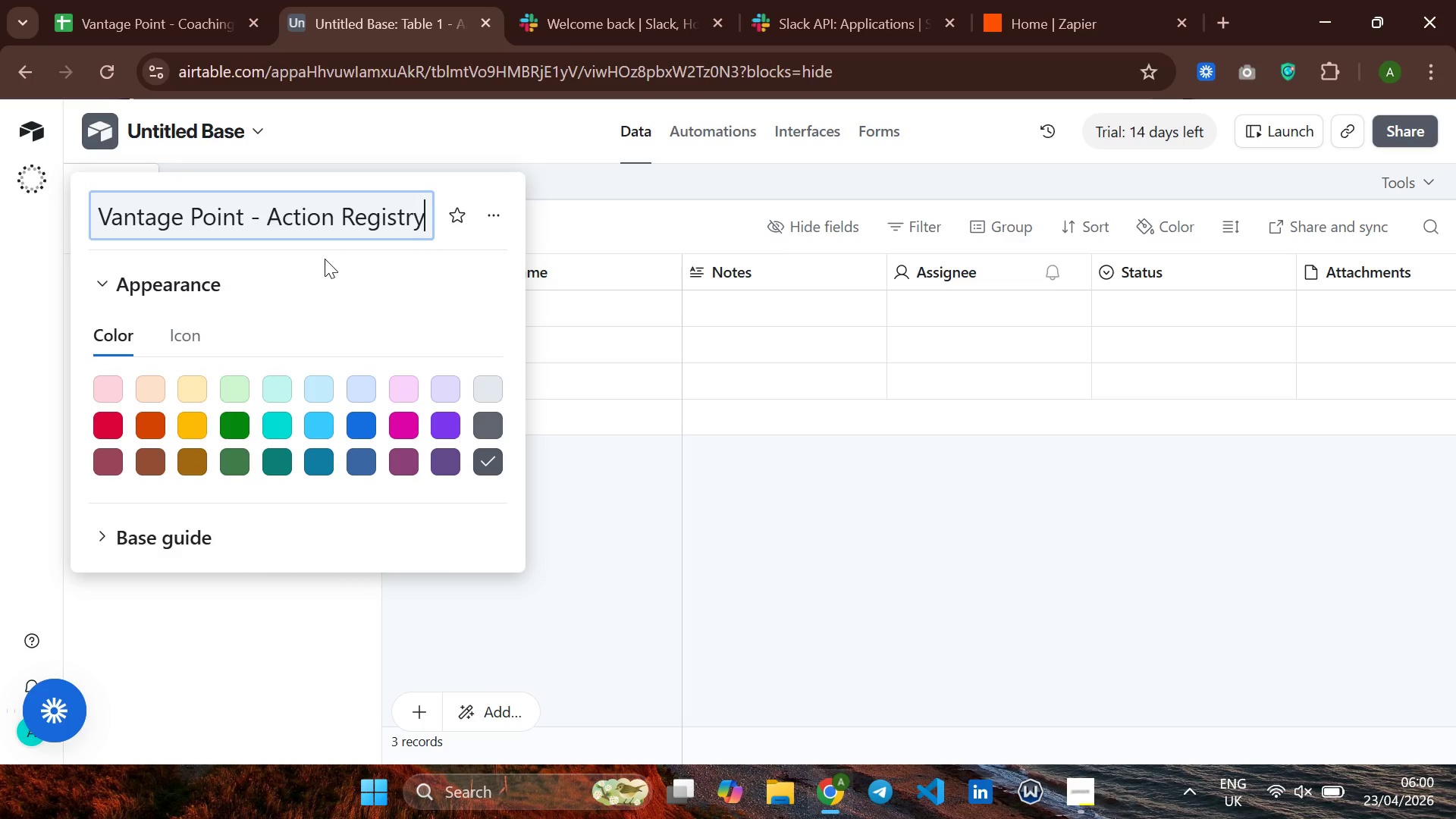 
key(Enter)
 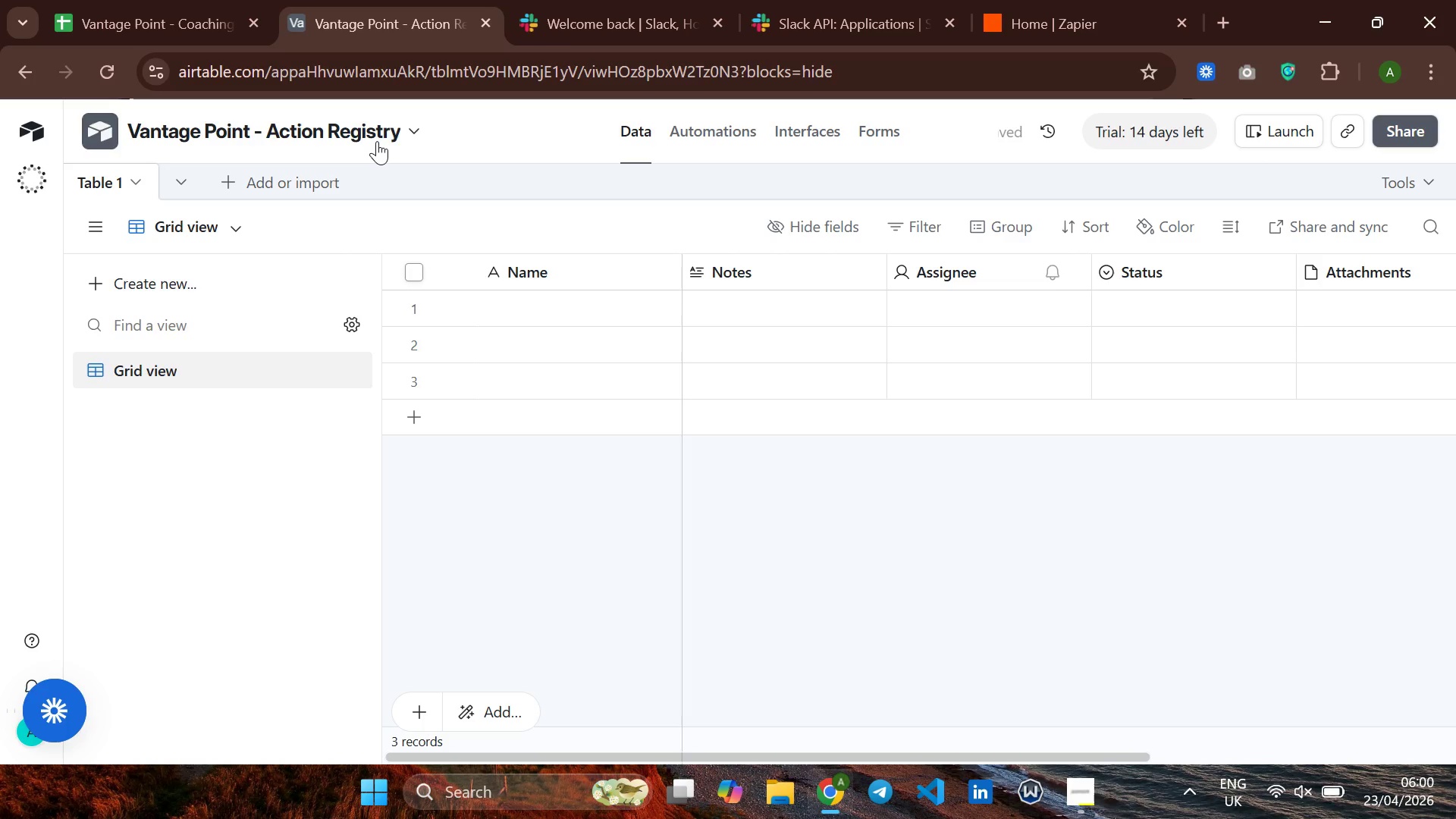 
wait(8.86)
 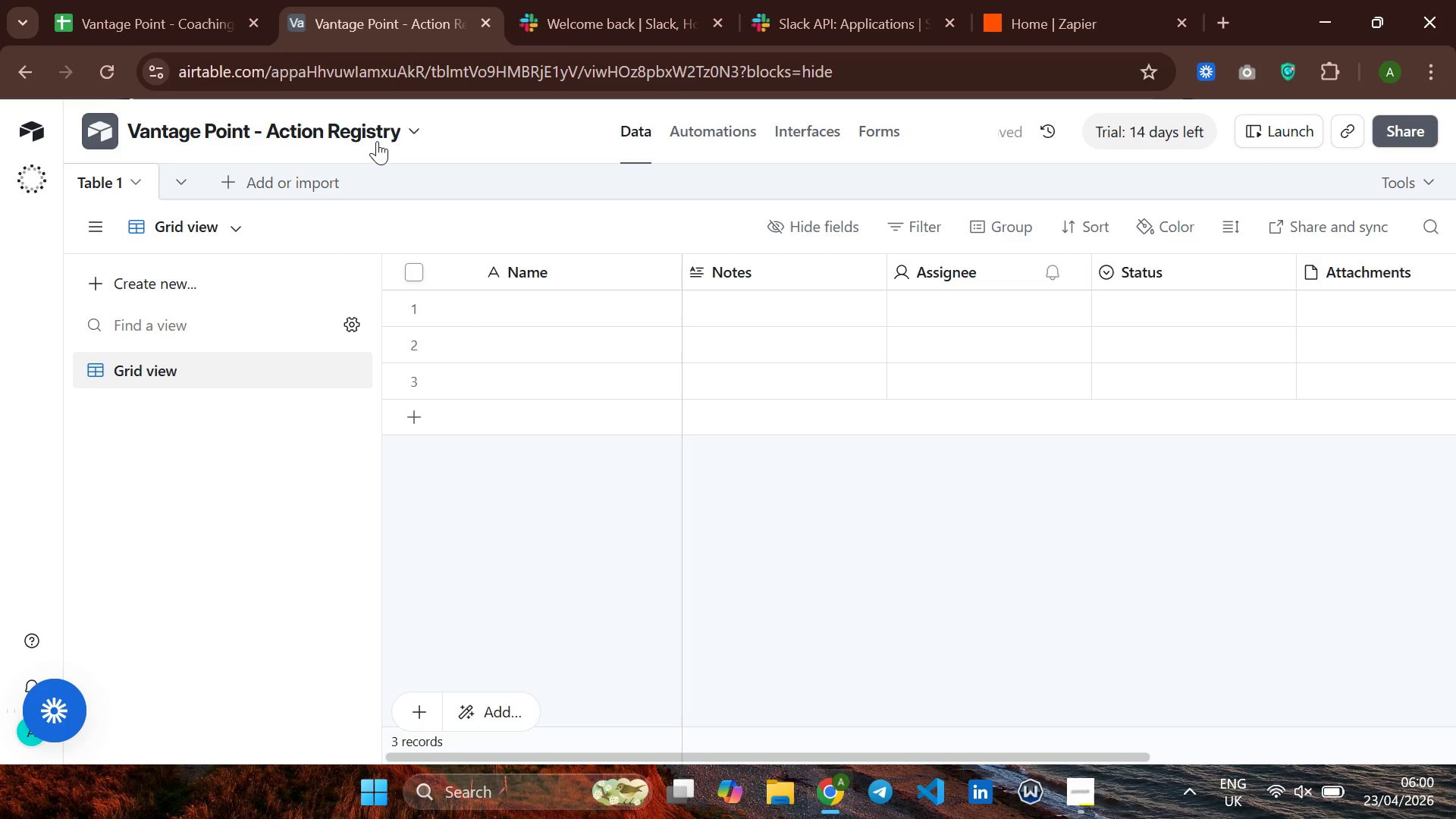 
left_click([379, 122])
 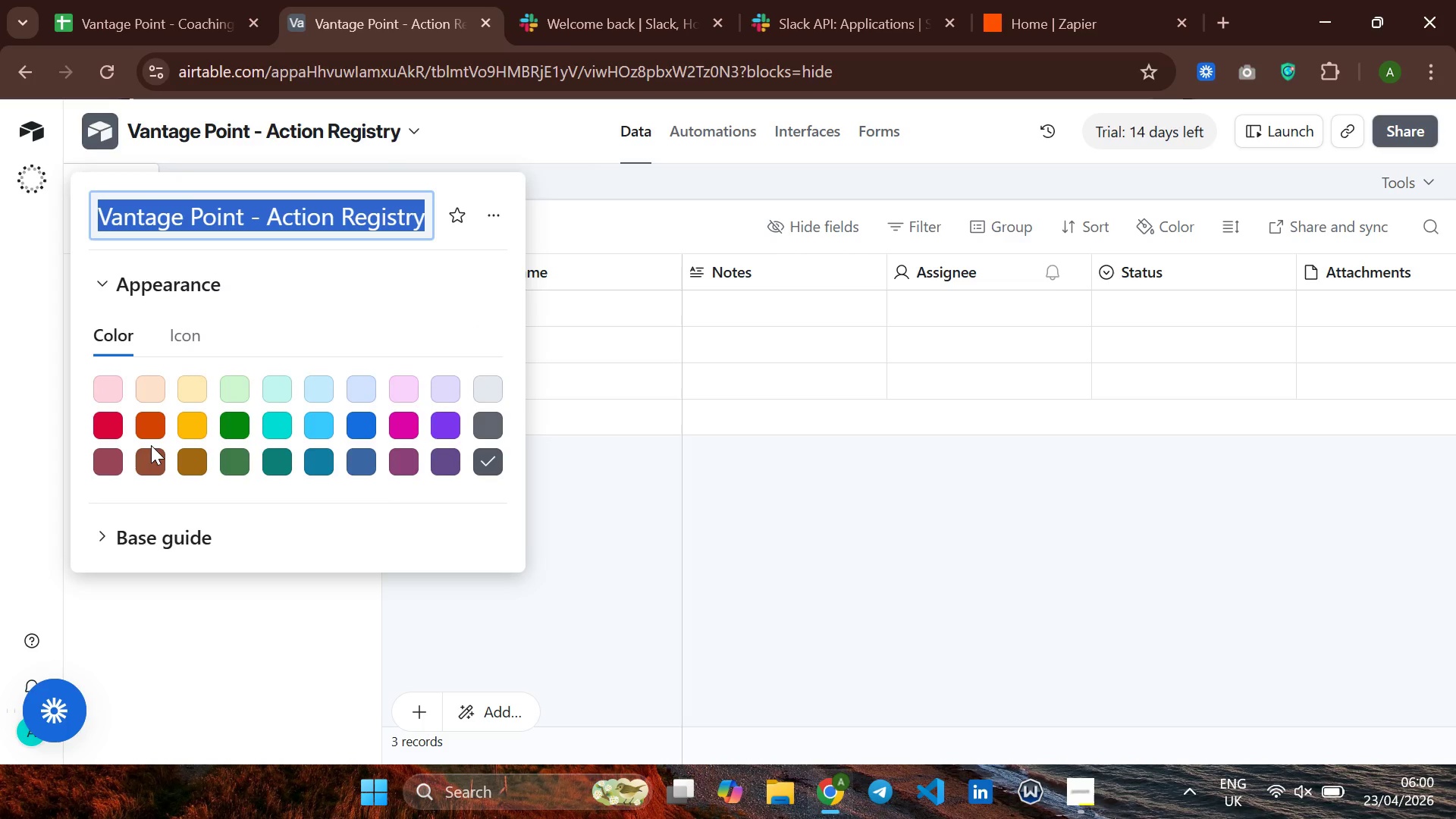 
left_click([155, 390])
 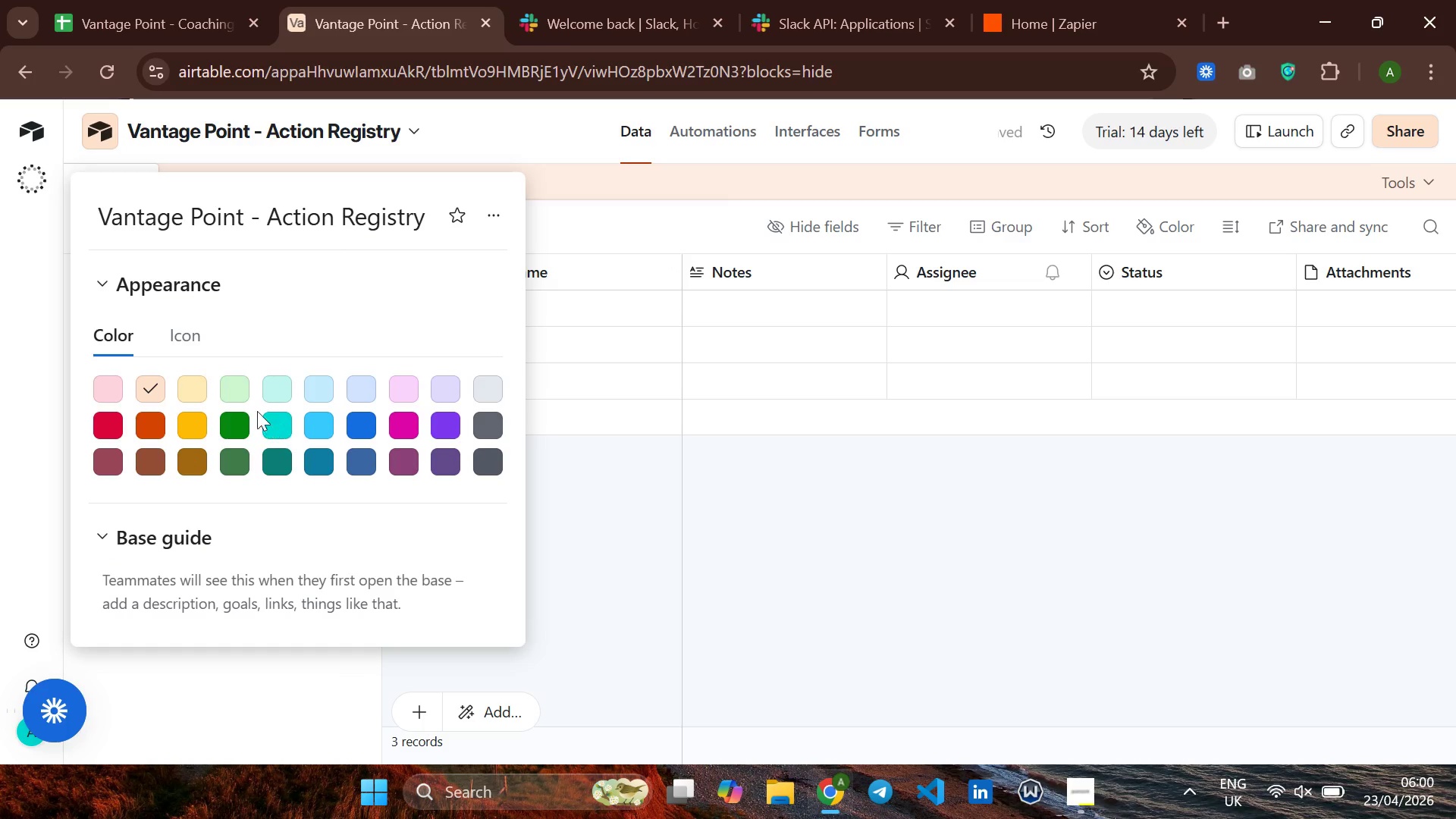 
left_click([227, 399])
 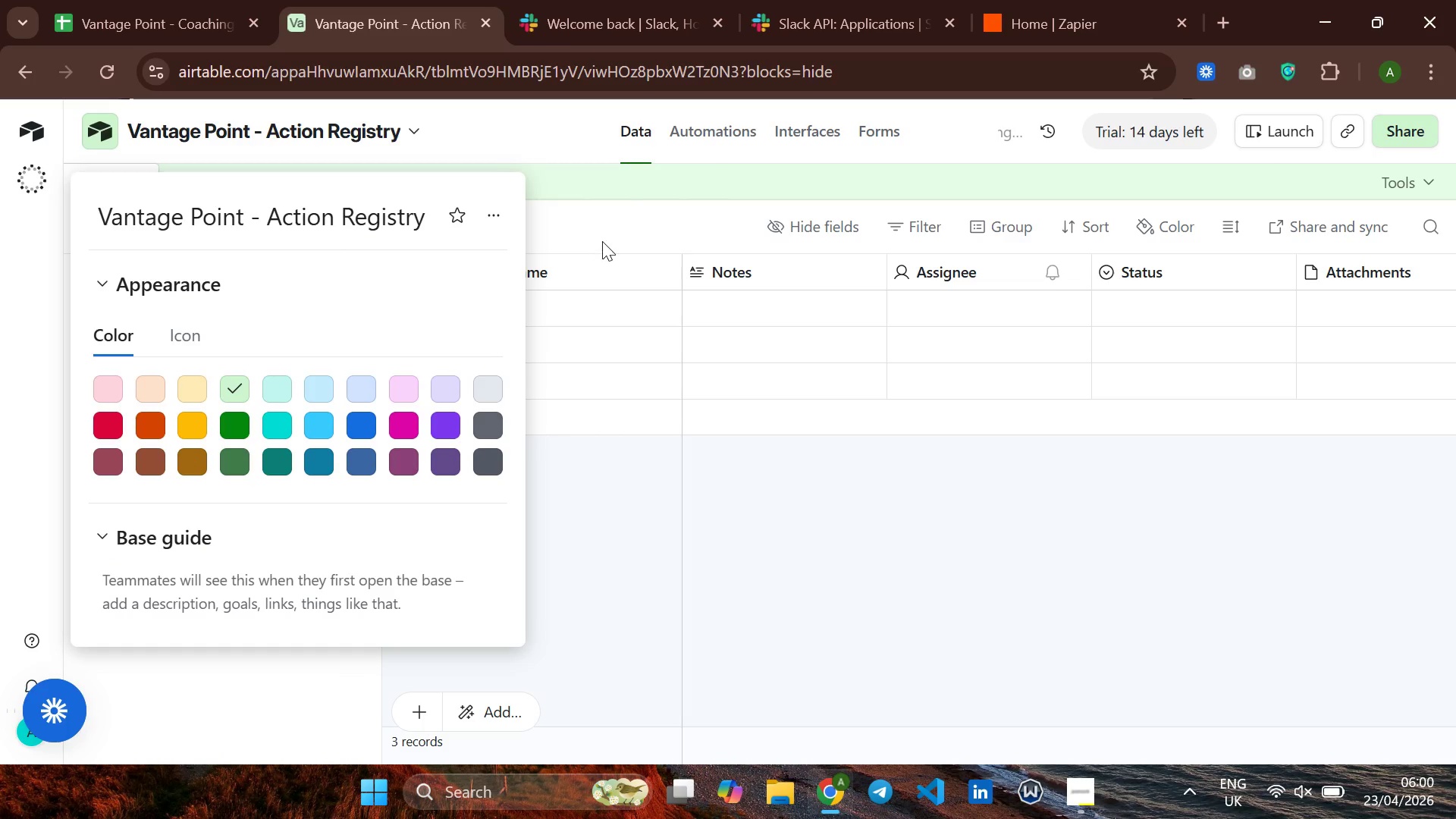 
left_click([602, 236])
 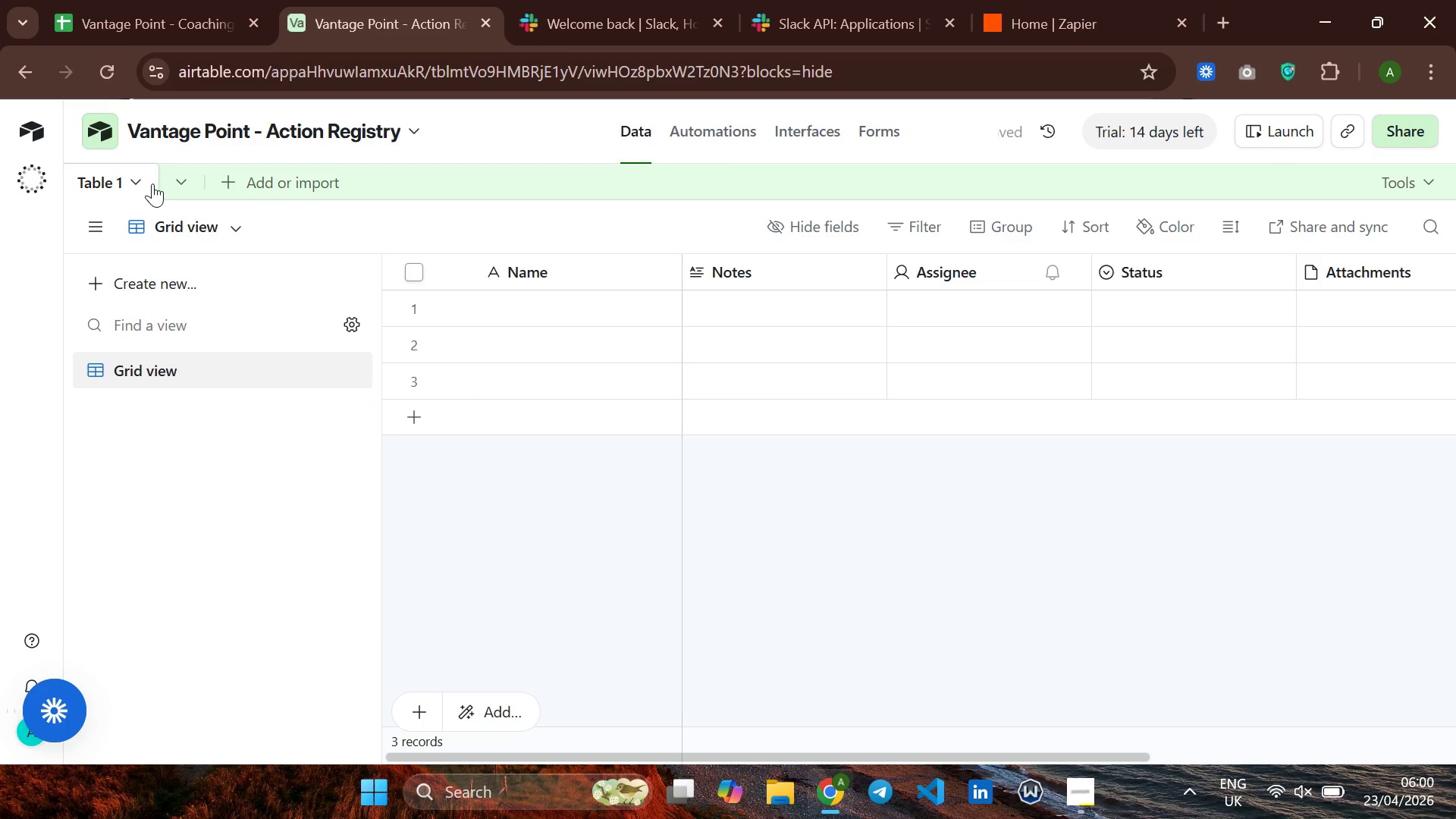 
left_click([140, 182])
 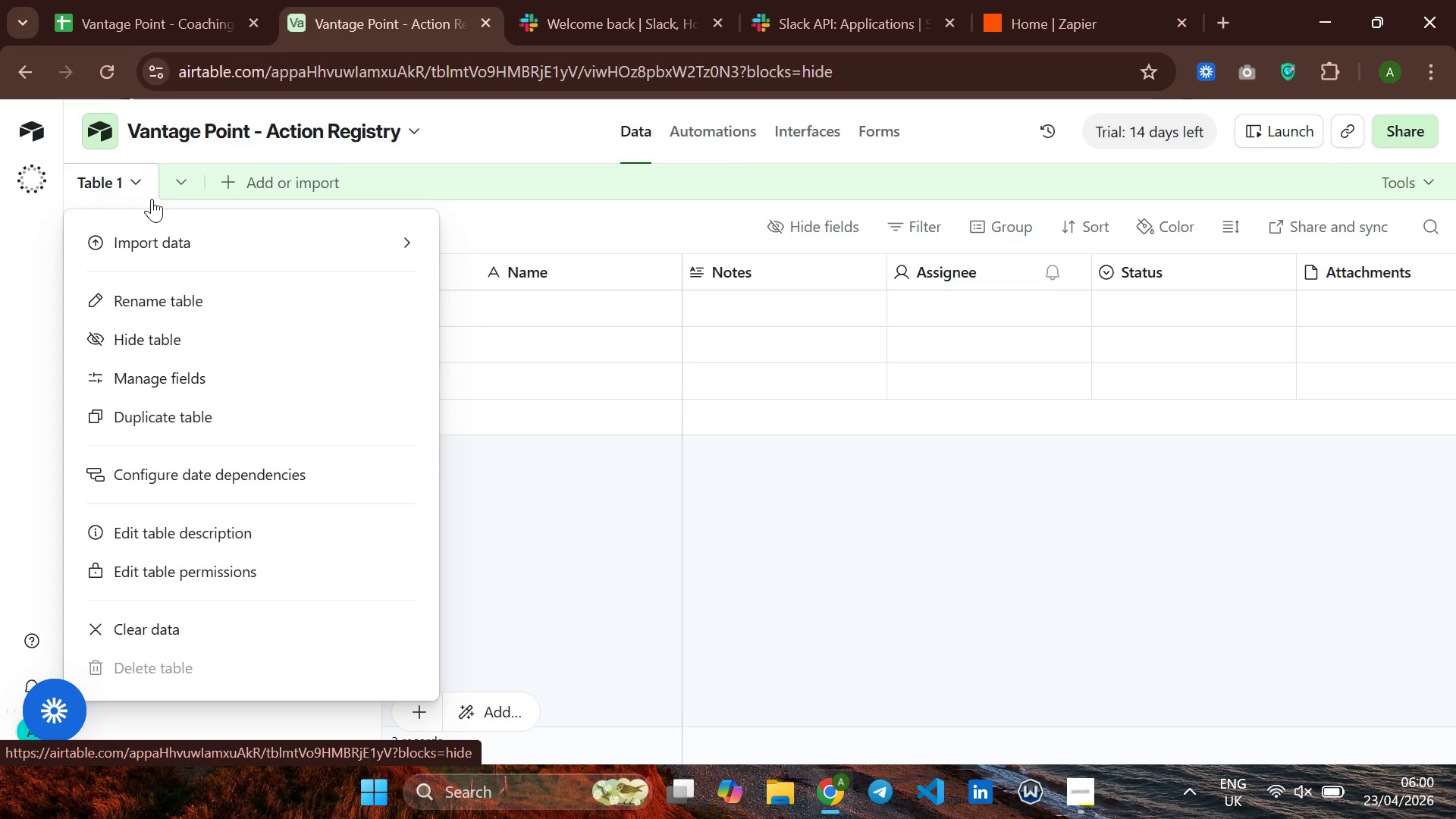 
wait(6.34)
 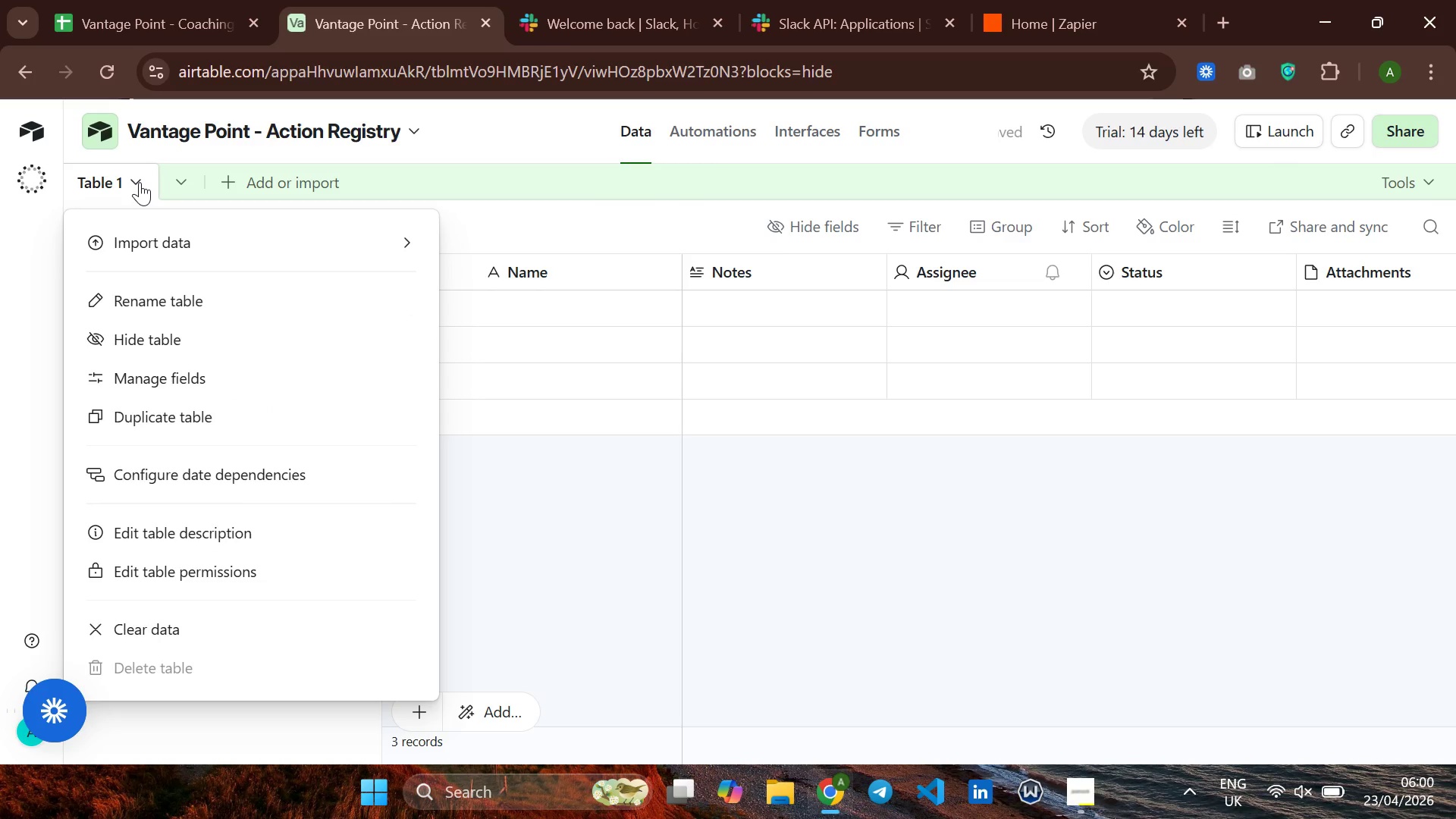 
left_click([174, 298])
 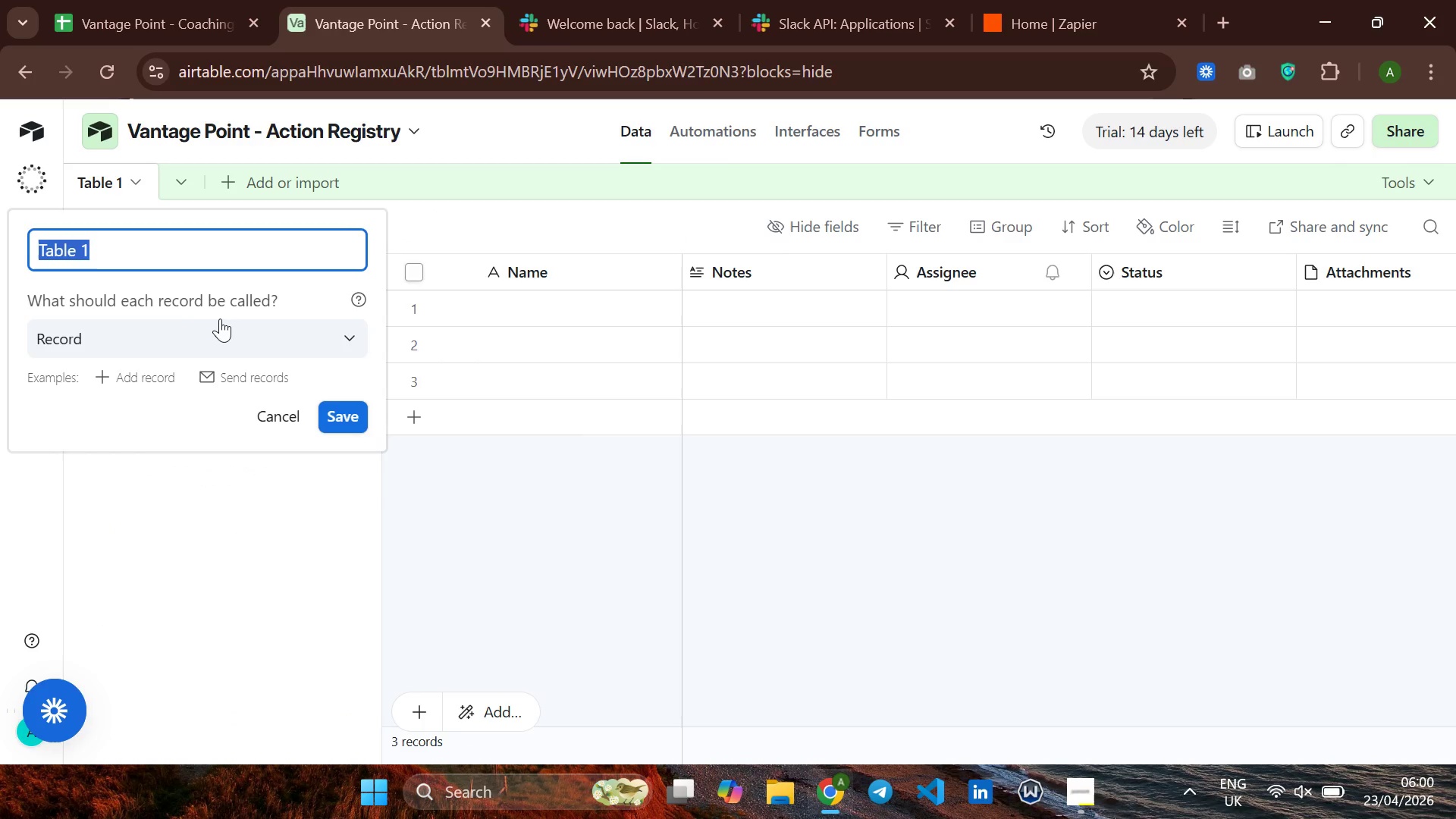 
type(Item )
 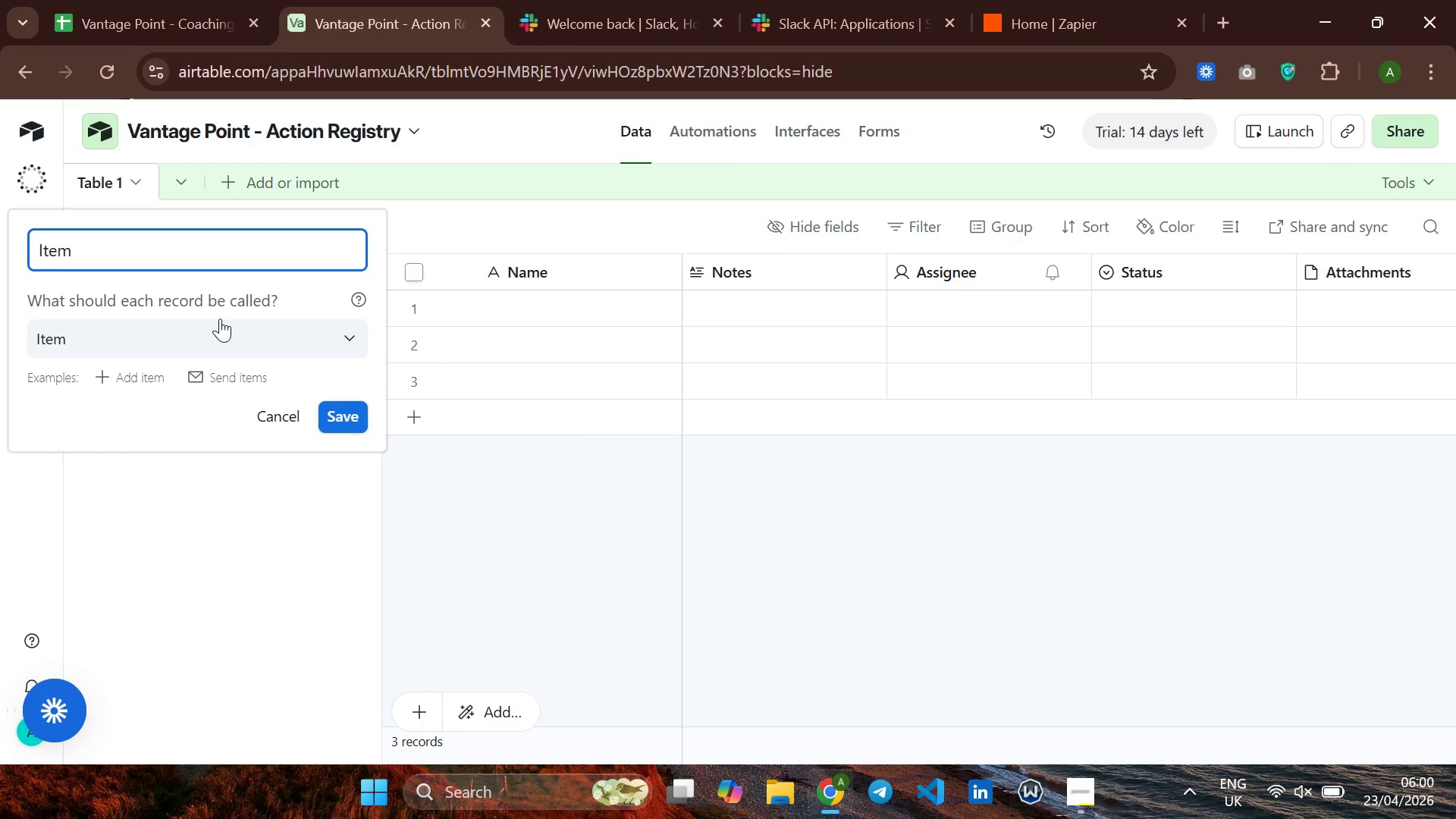 
hold_key(key=Backspace, duration=0.75)
 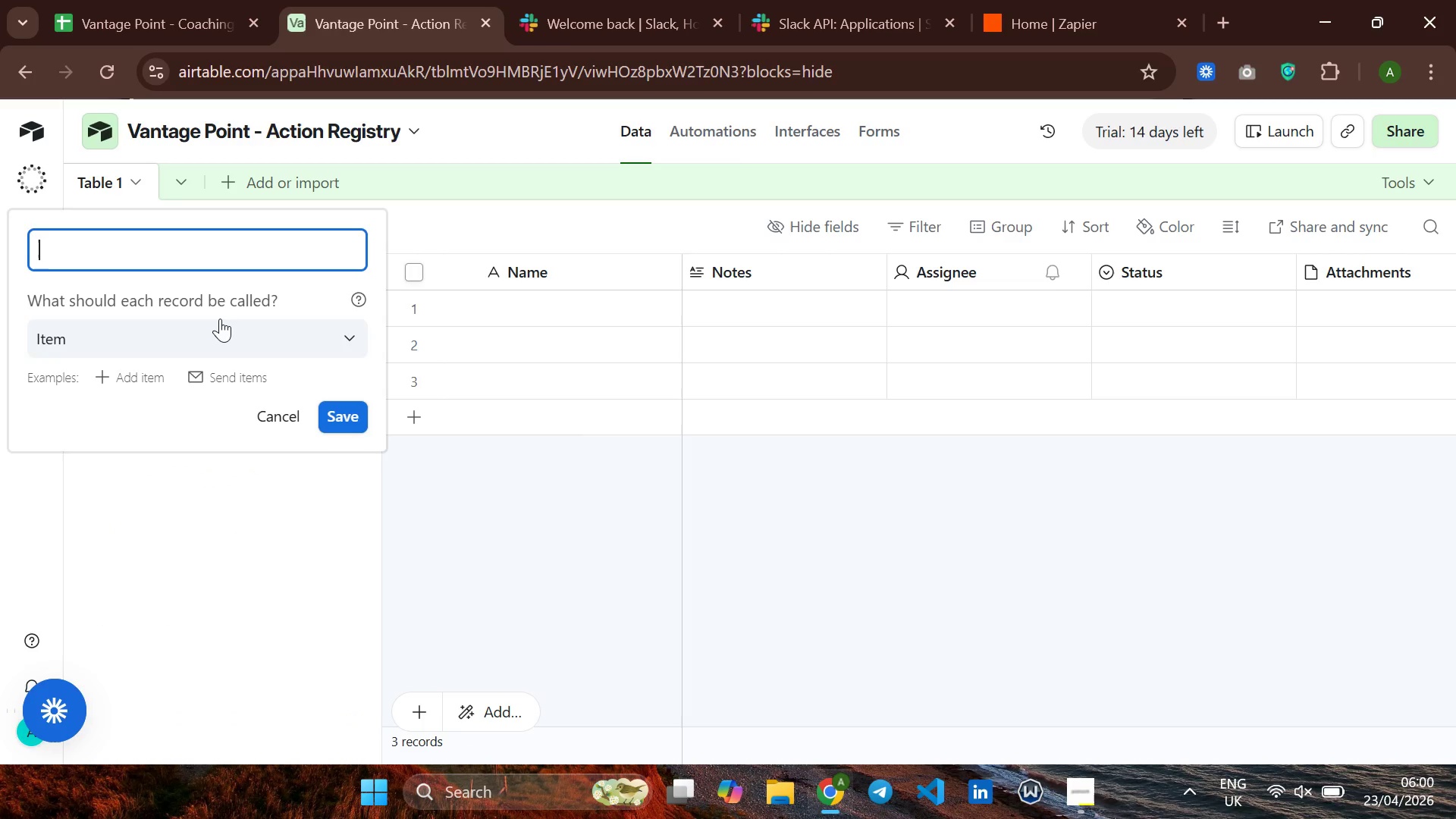 
type(Action Items )
 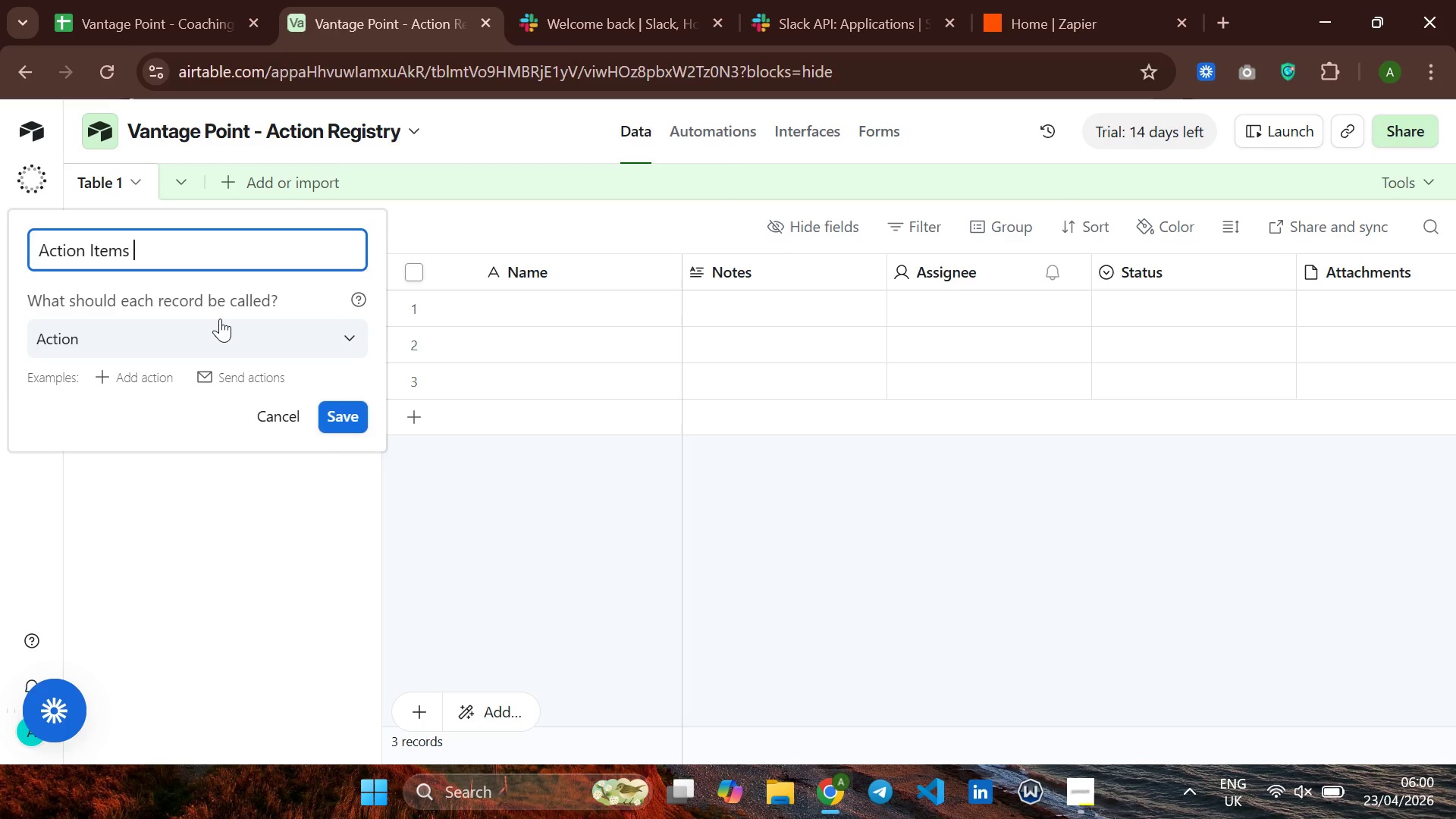 
wait(13.39)
 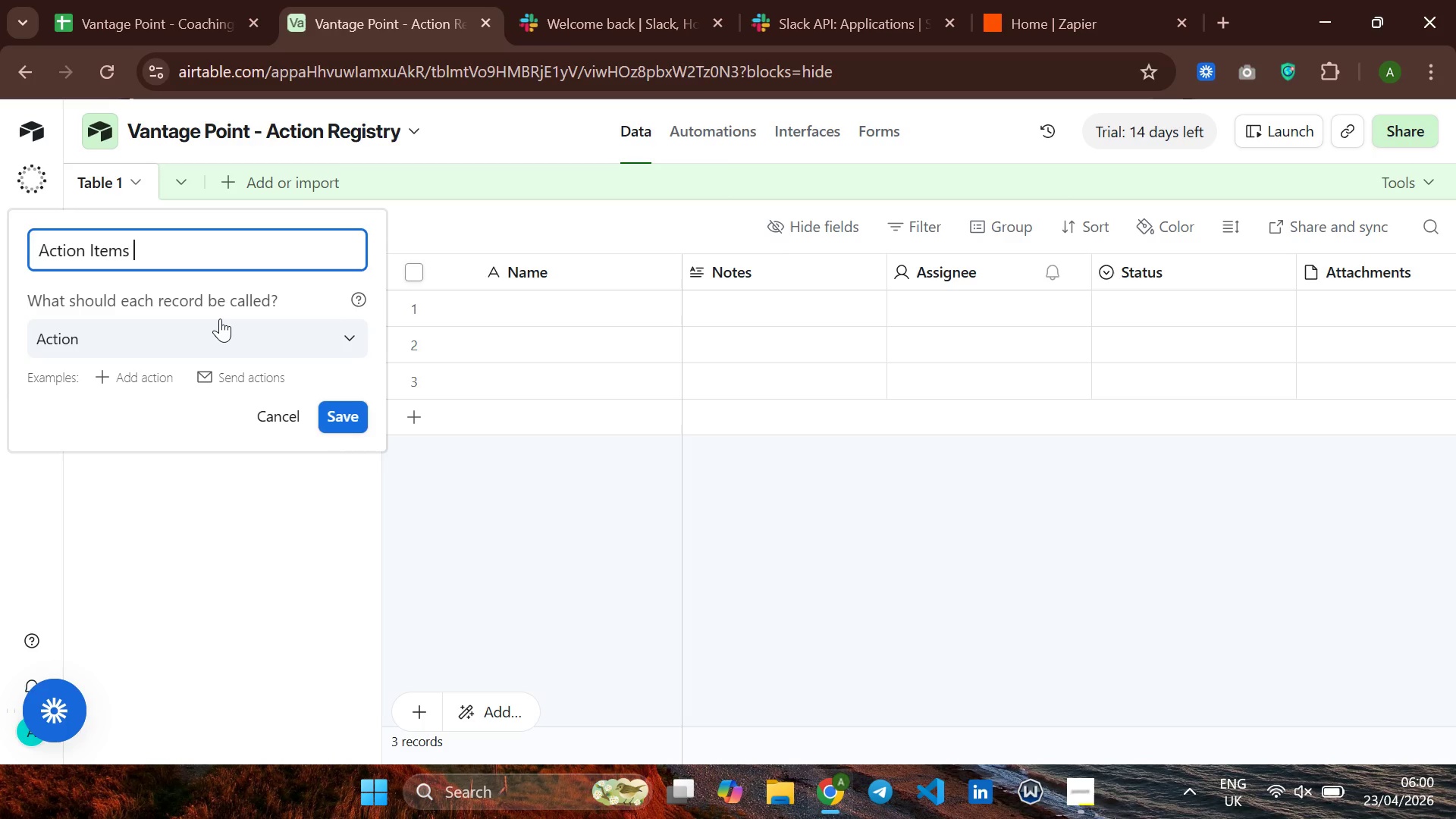 
left_click([332, 408])
 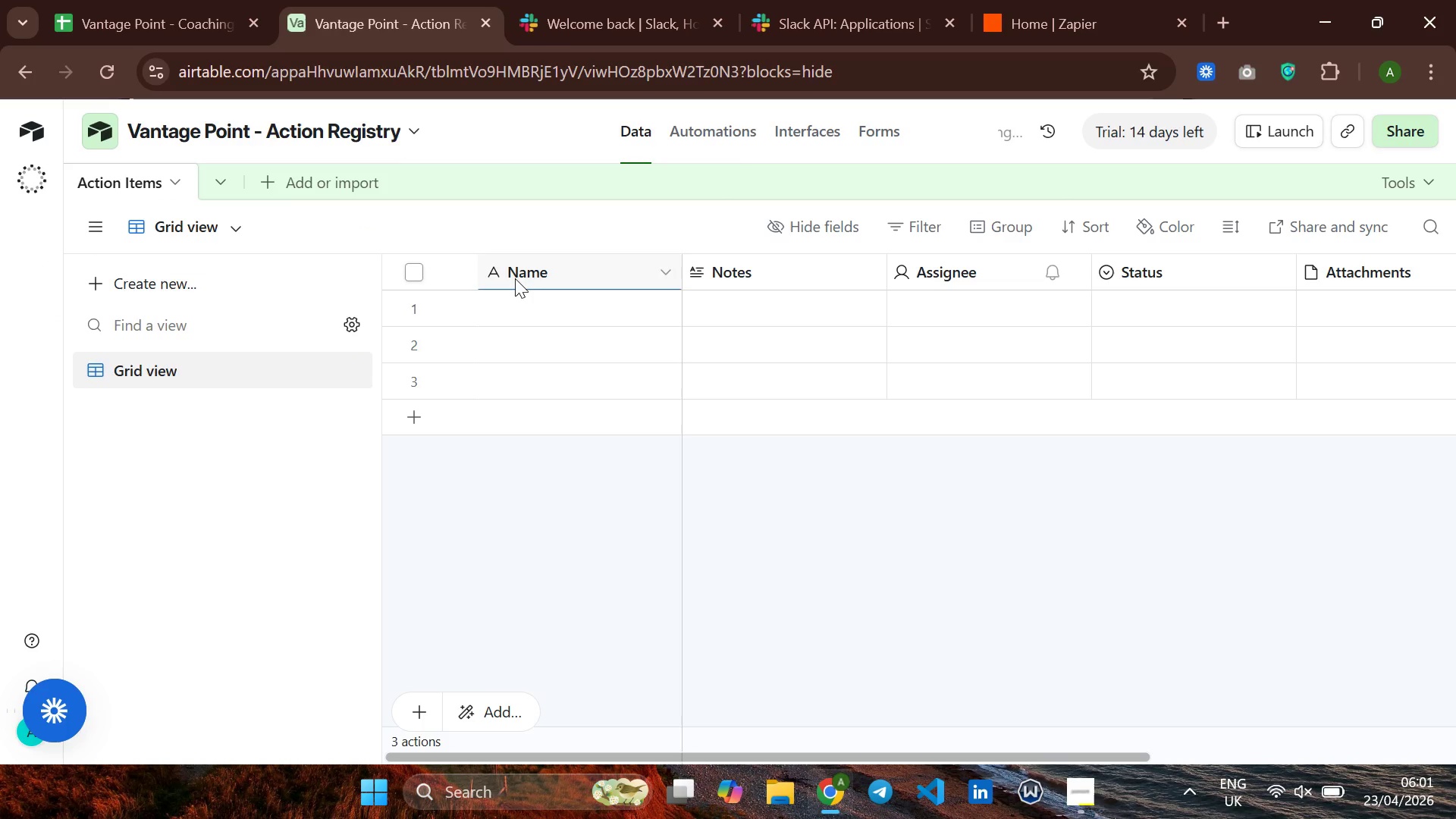 
left_click([523, 273])
 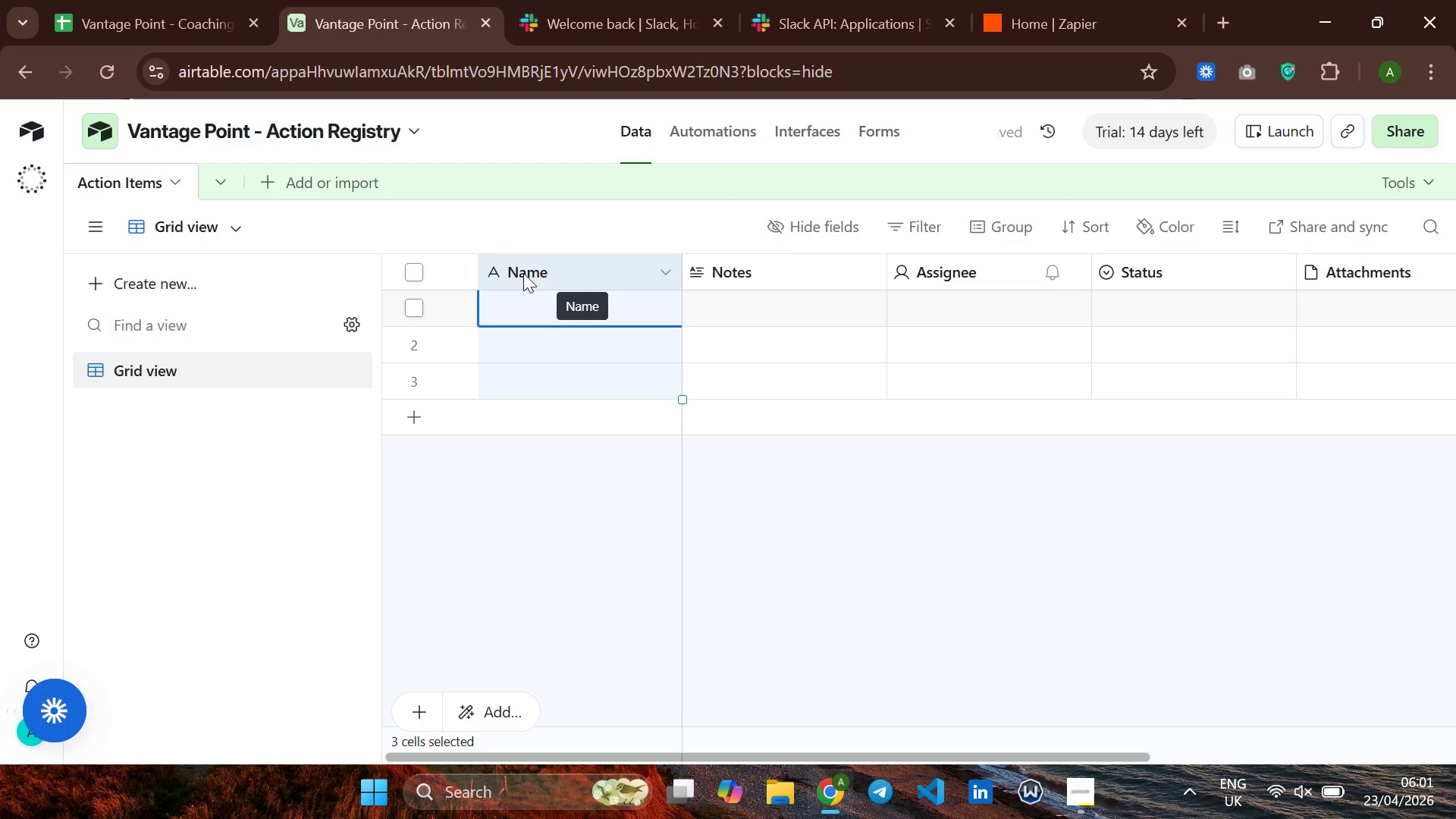 
wait(5.48)
 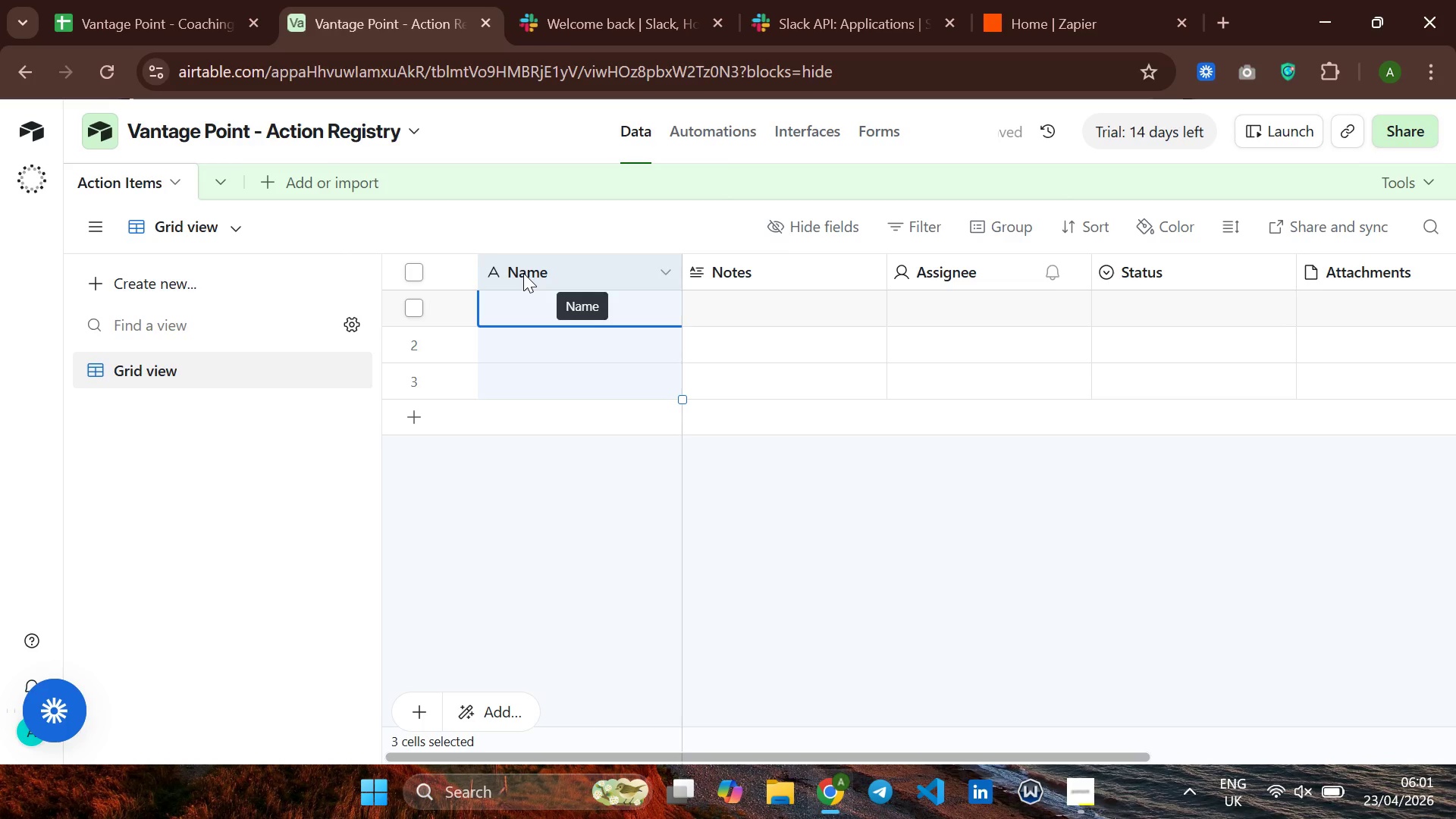 
left_click([579, 268])
 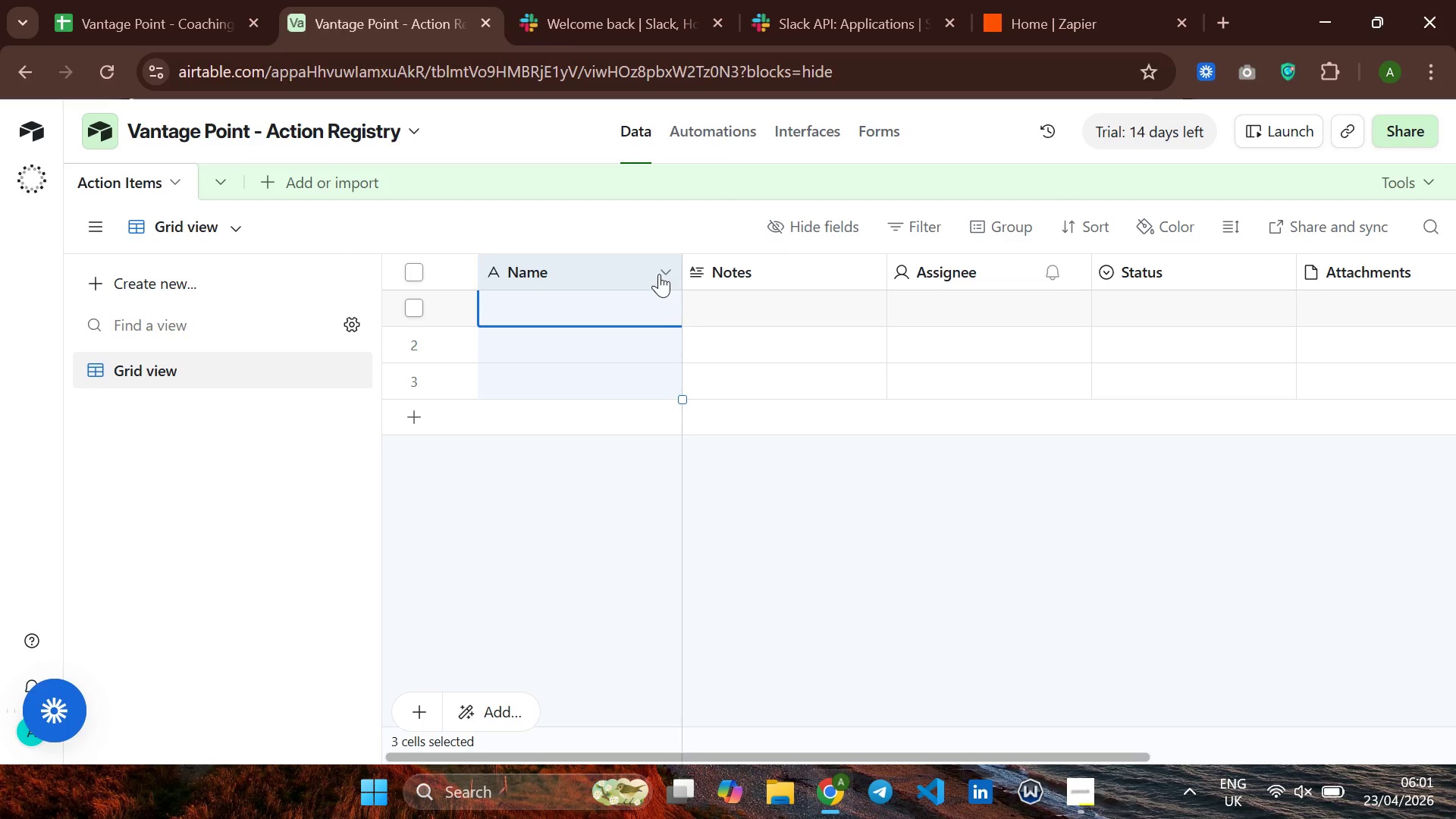 
left_click([659, 274])
 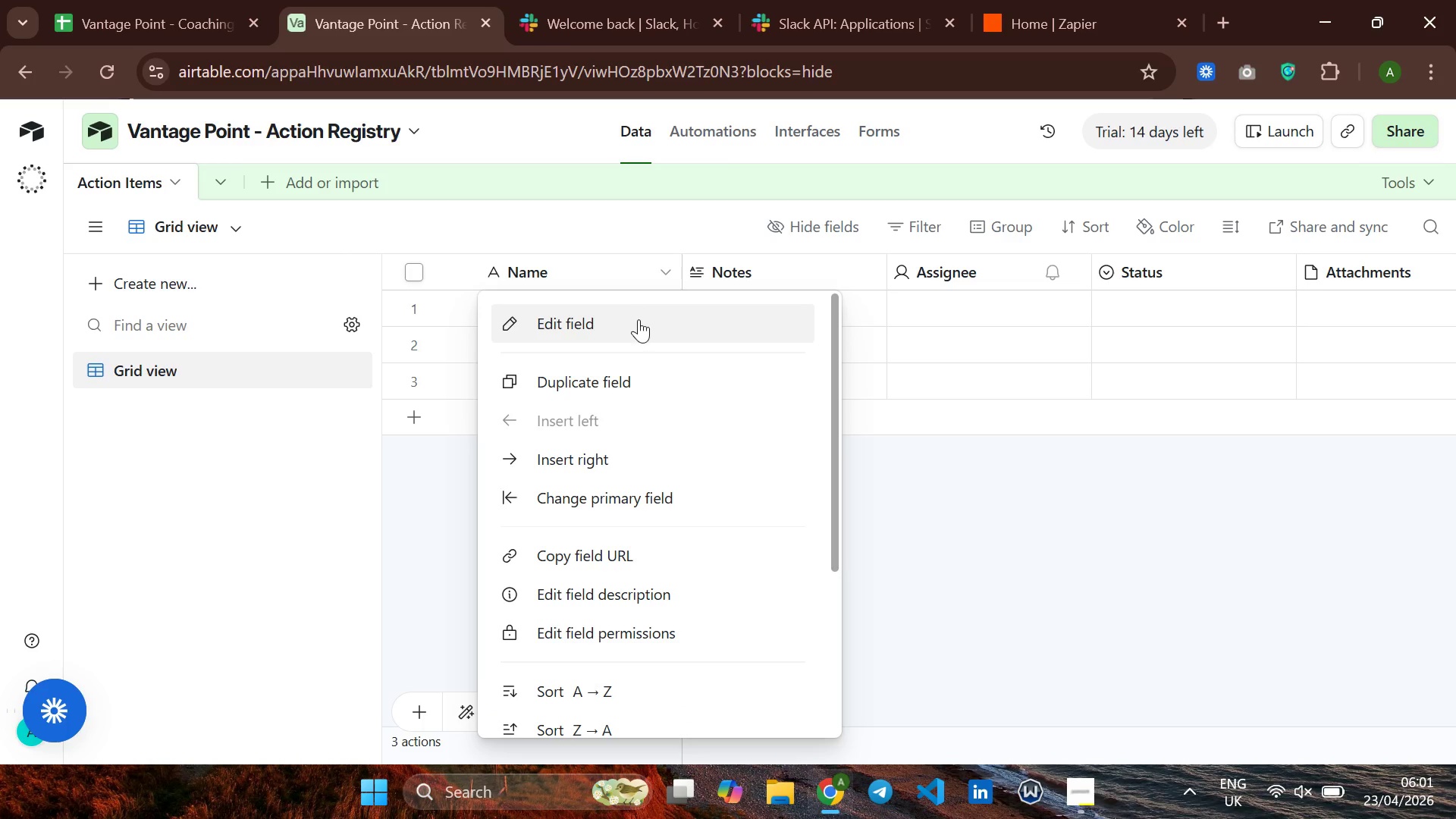 
left_click([633, 329])
 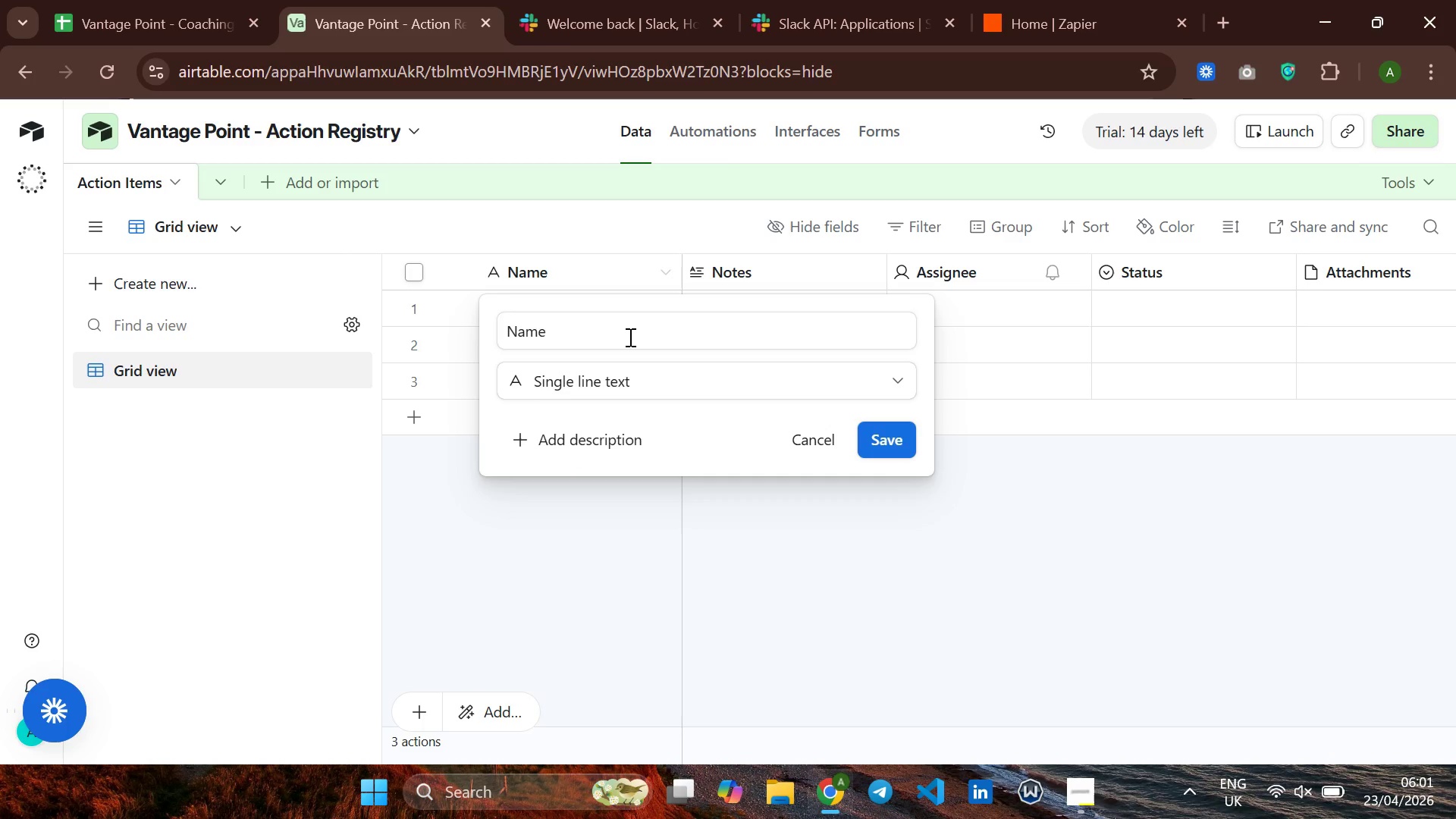 
left_click([629, 337])
 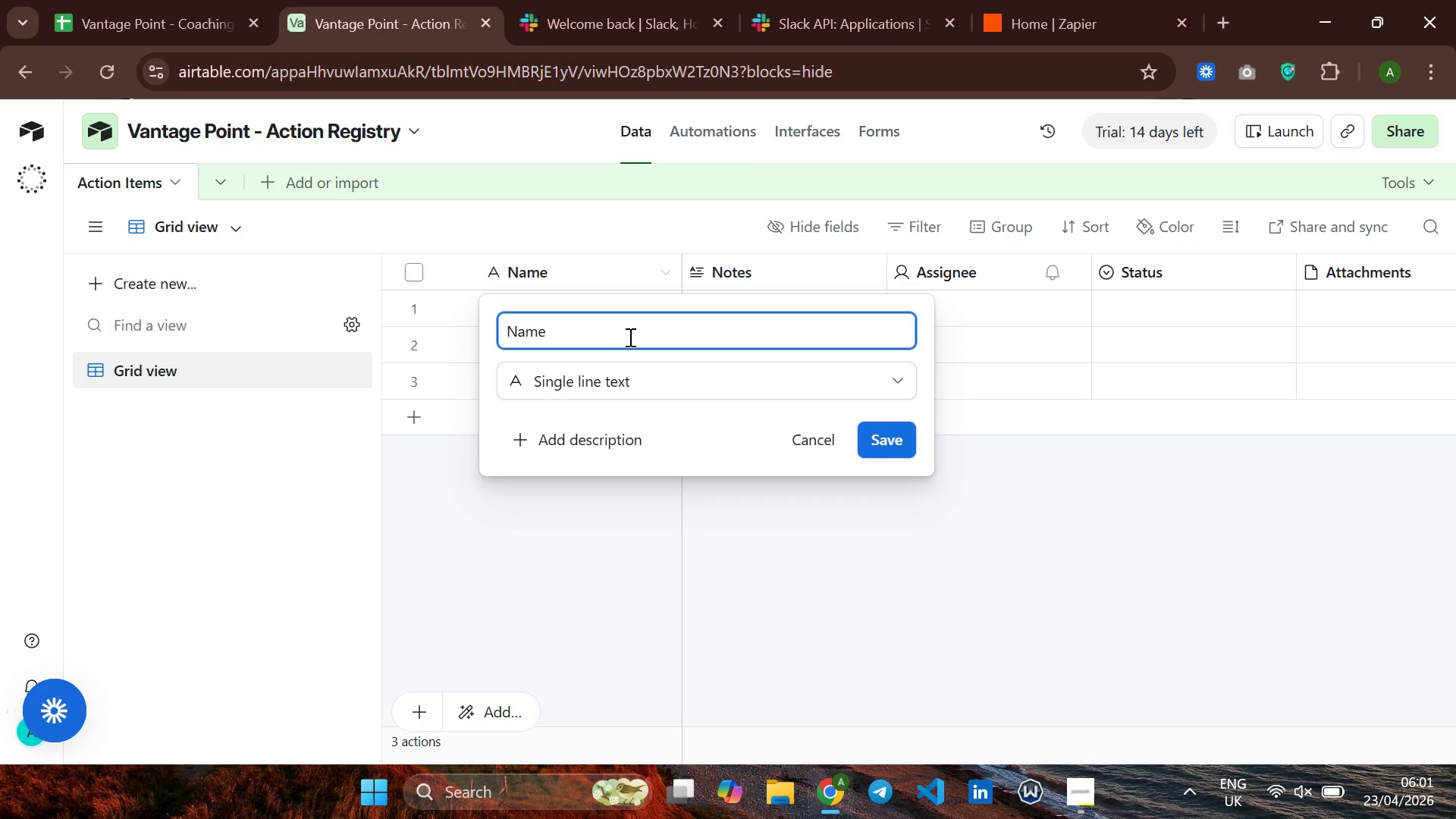 
wait(15.97)
 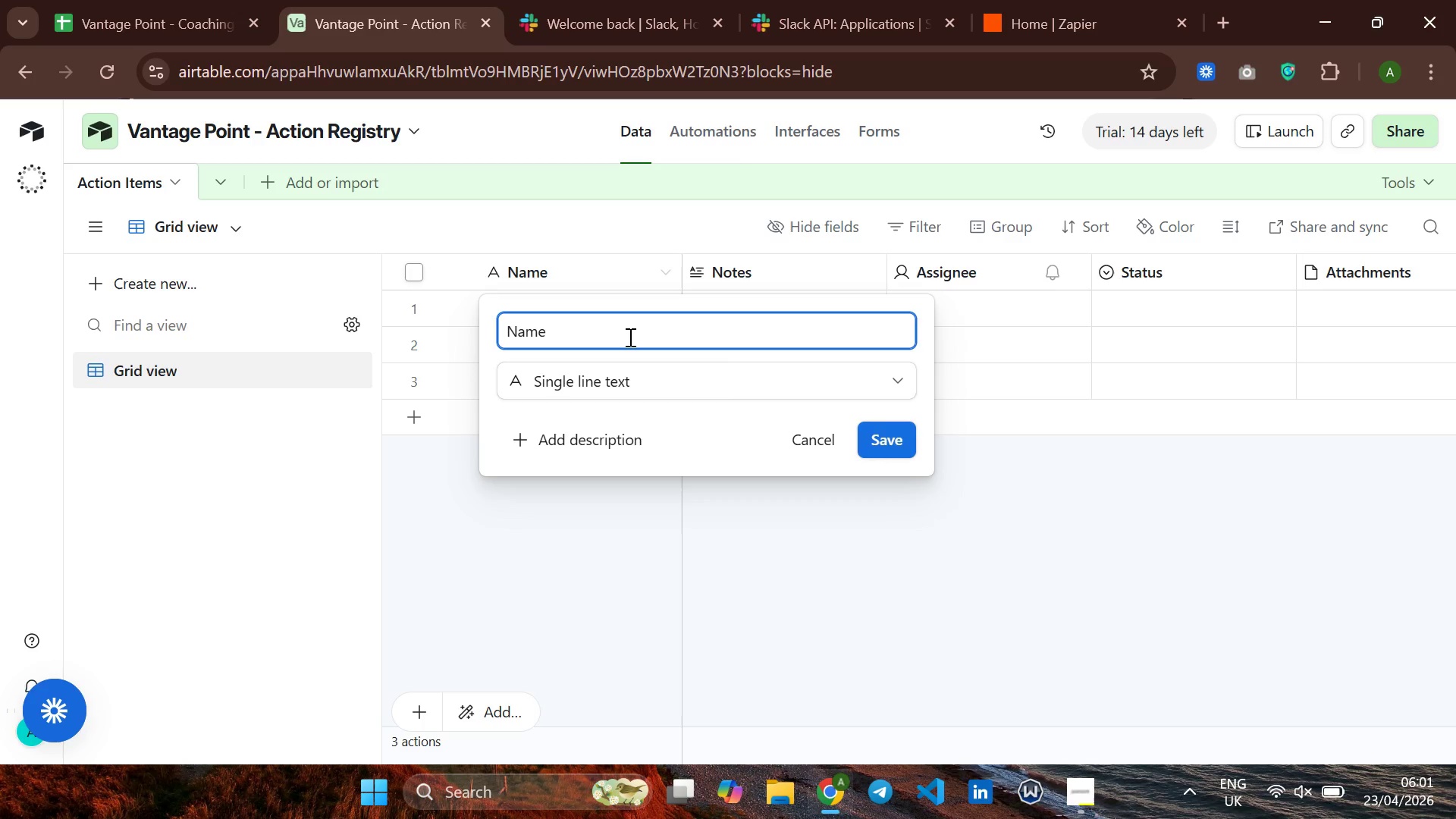 
key(Backspace)
key(Backspace)
key(Backspace)
key(Backspace)
key(Backspace)
type(Action Items )
key(Backspace)
 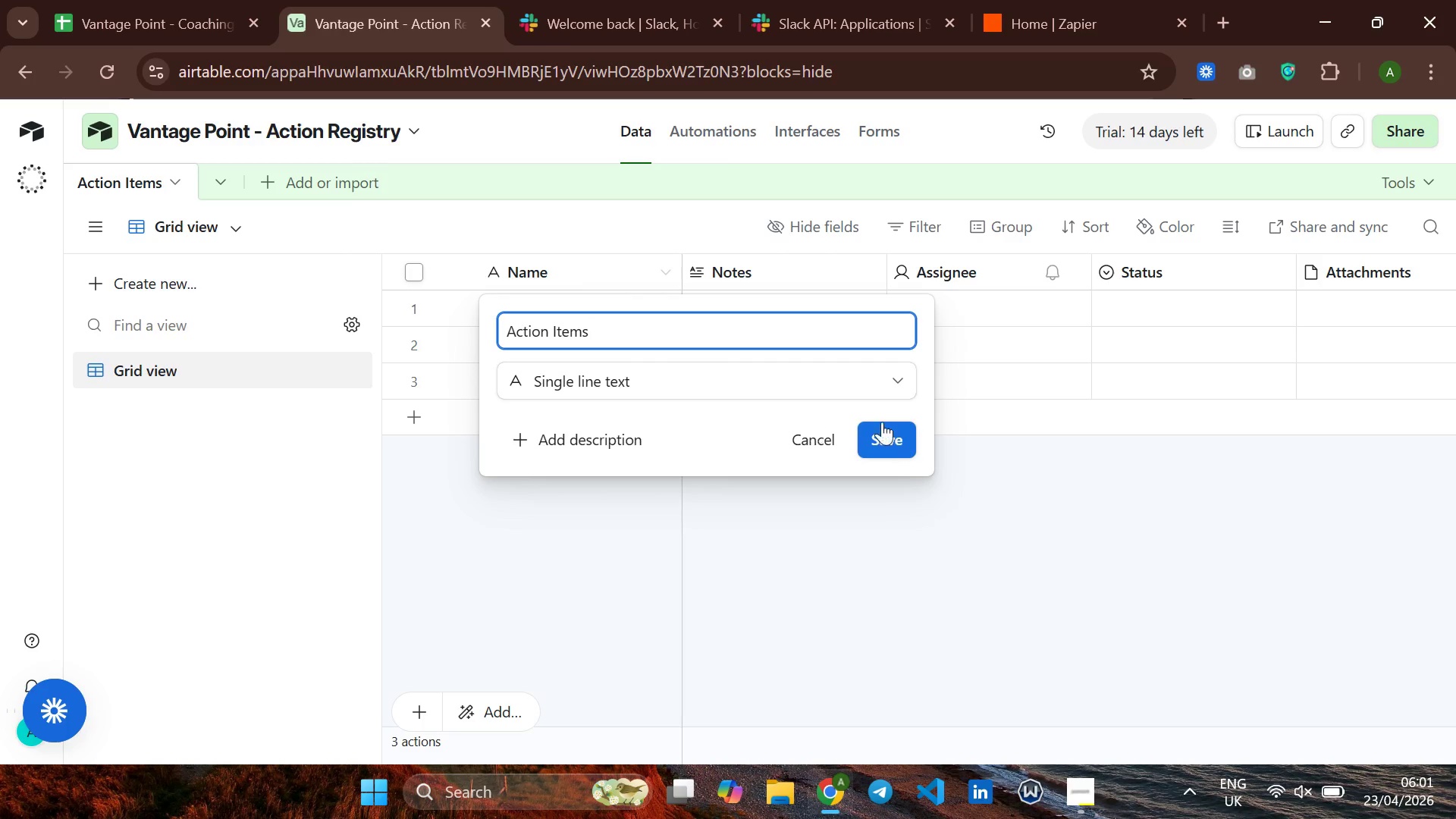 
left_click([898, 439])
 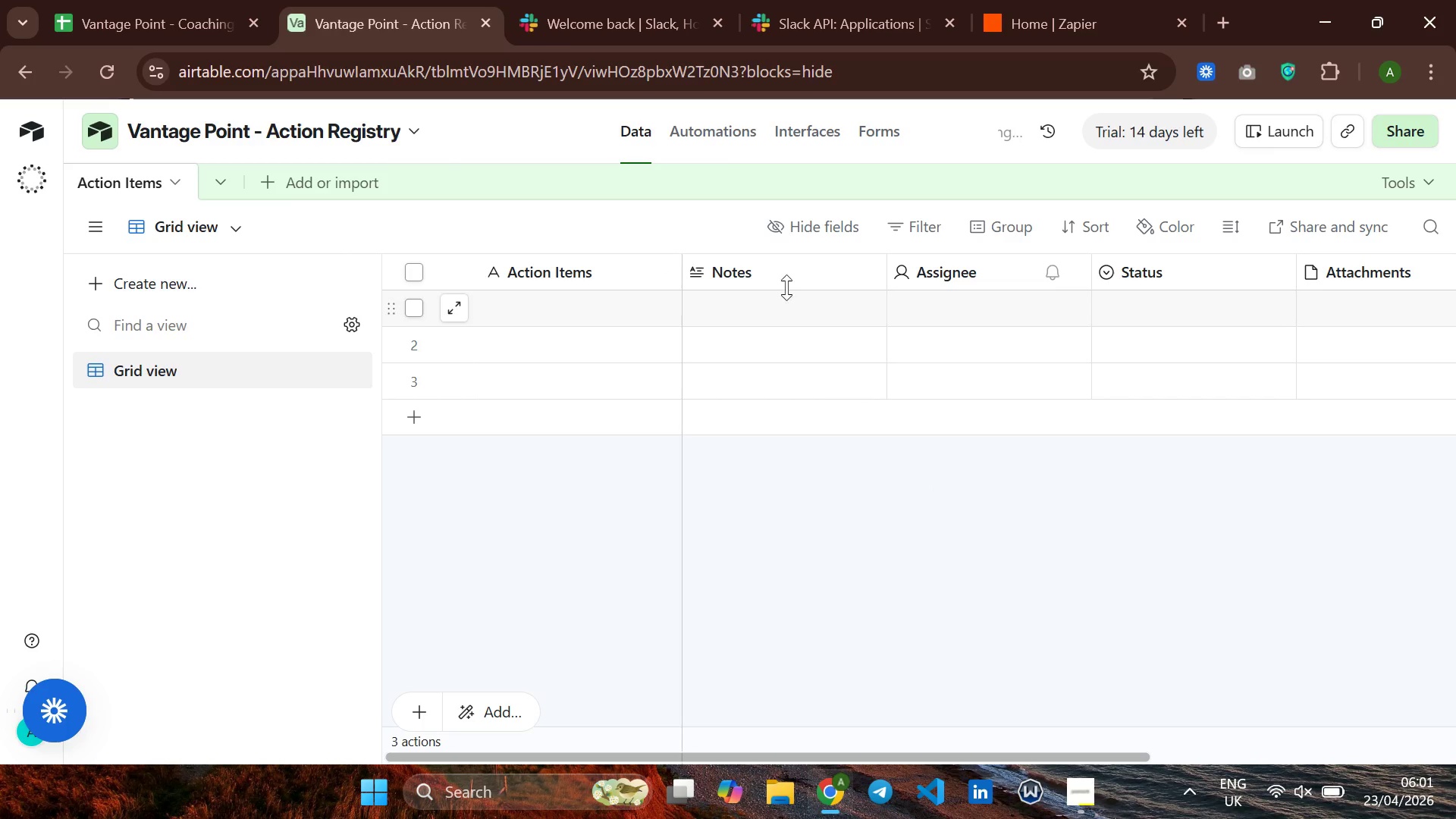 
left_click([786, 282])
 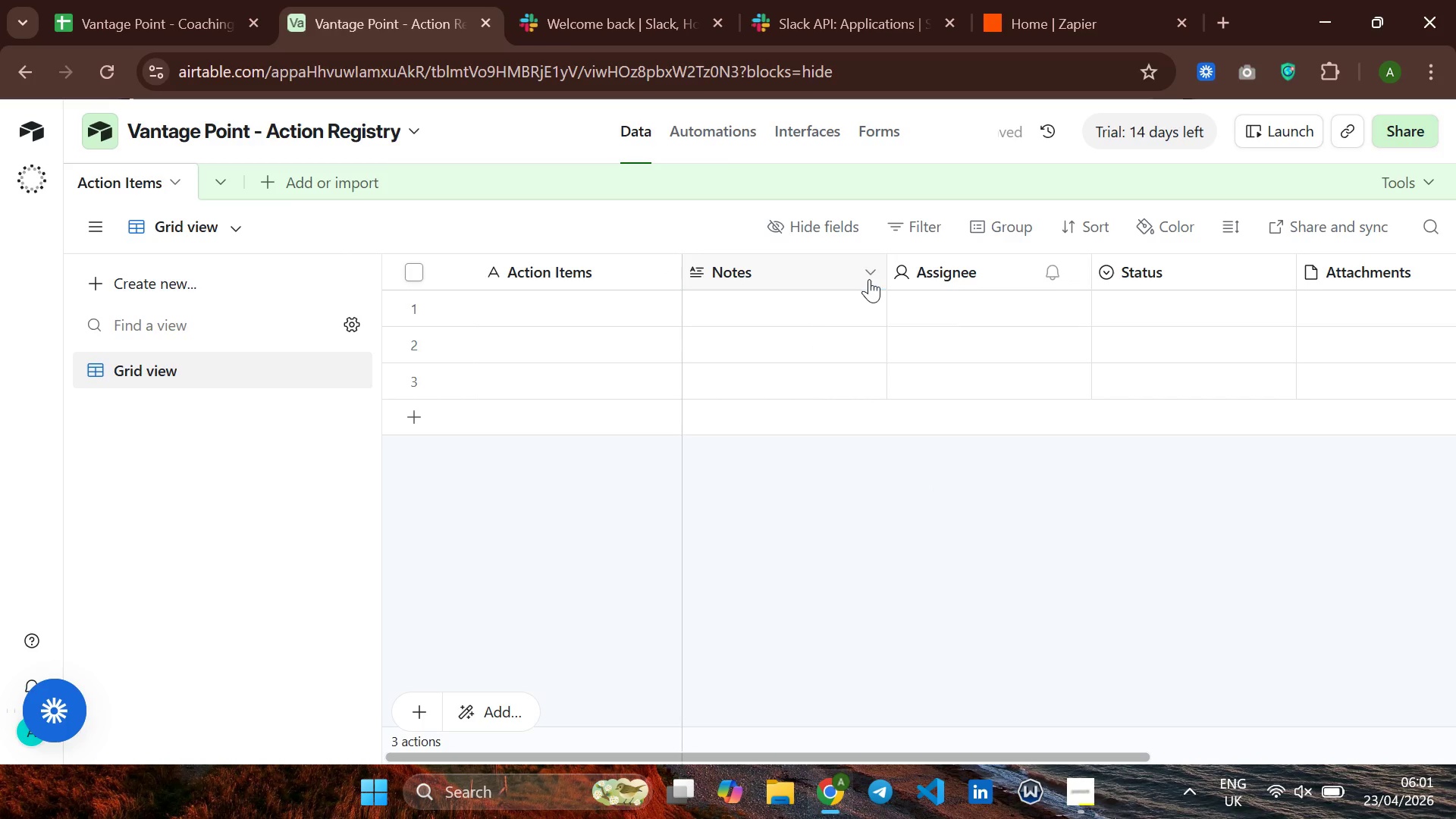 
left_click([872, 277])
 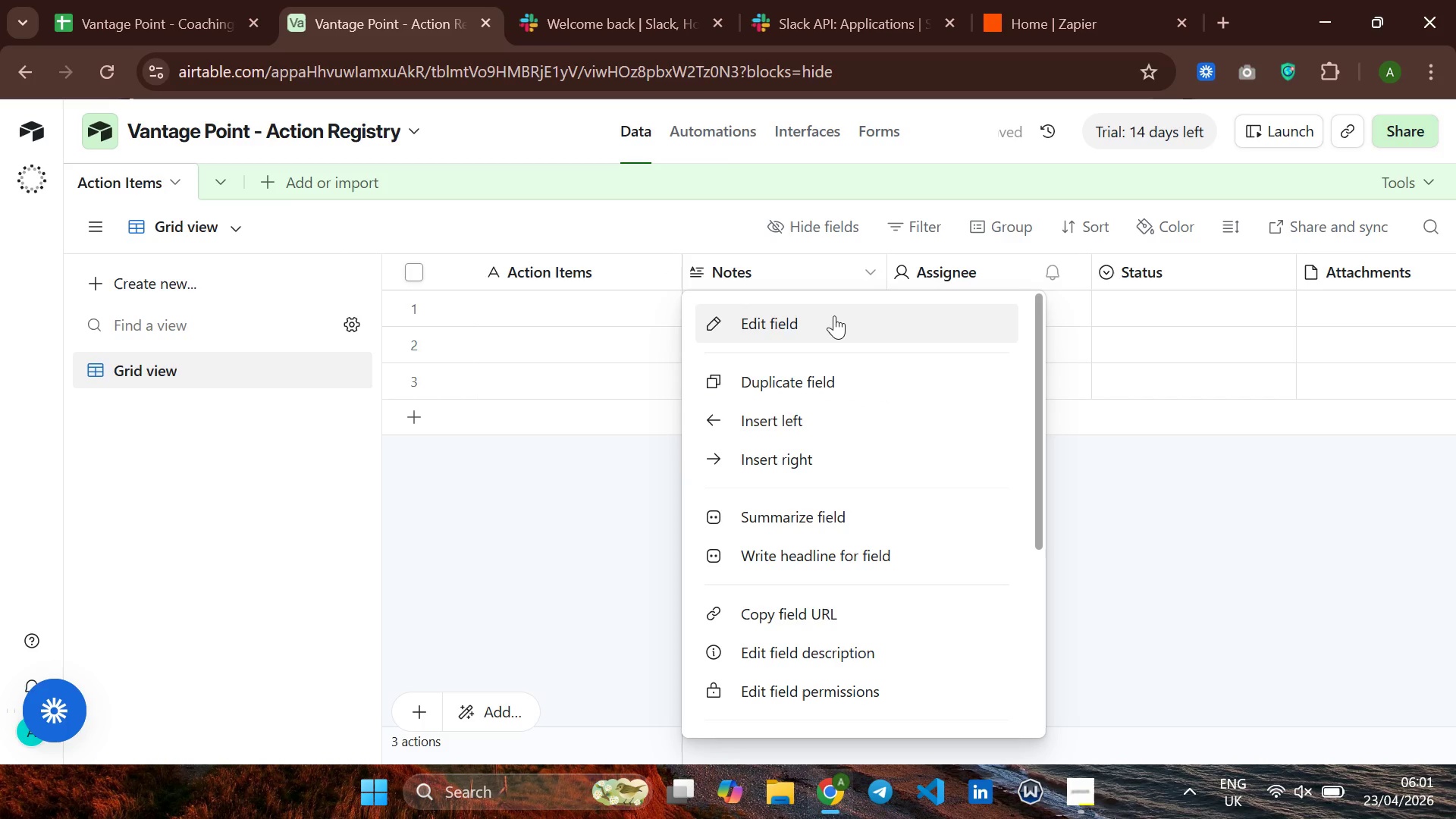 
left_click([834, 315])
 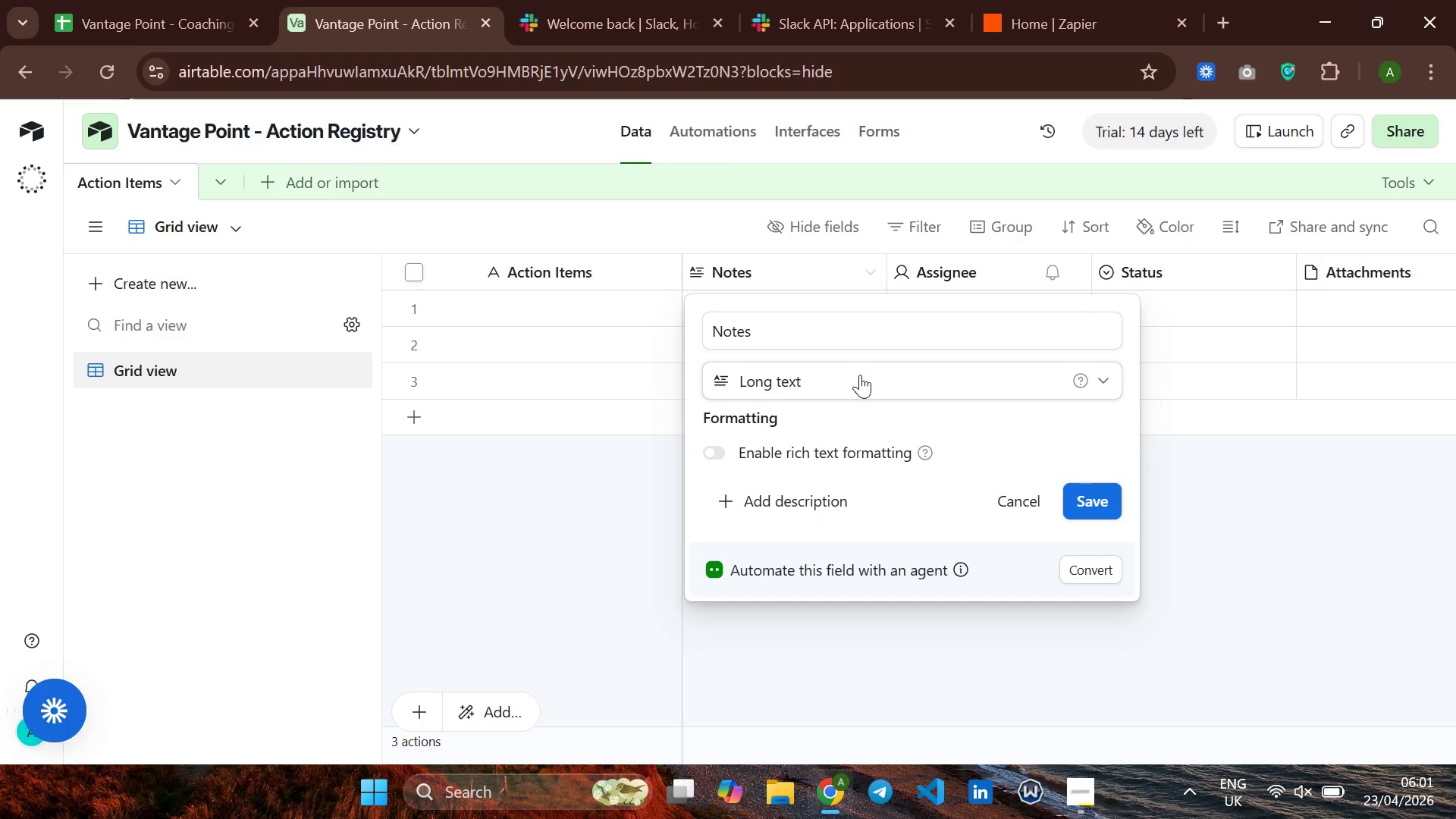 
left_click([837, 337])
 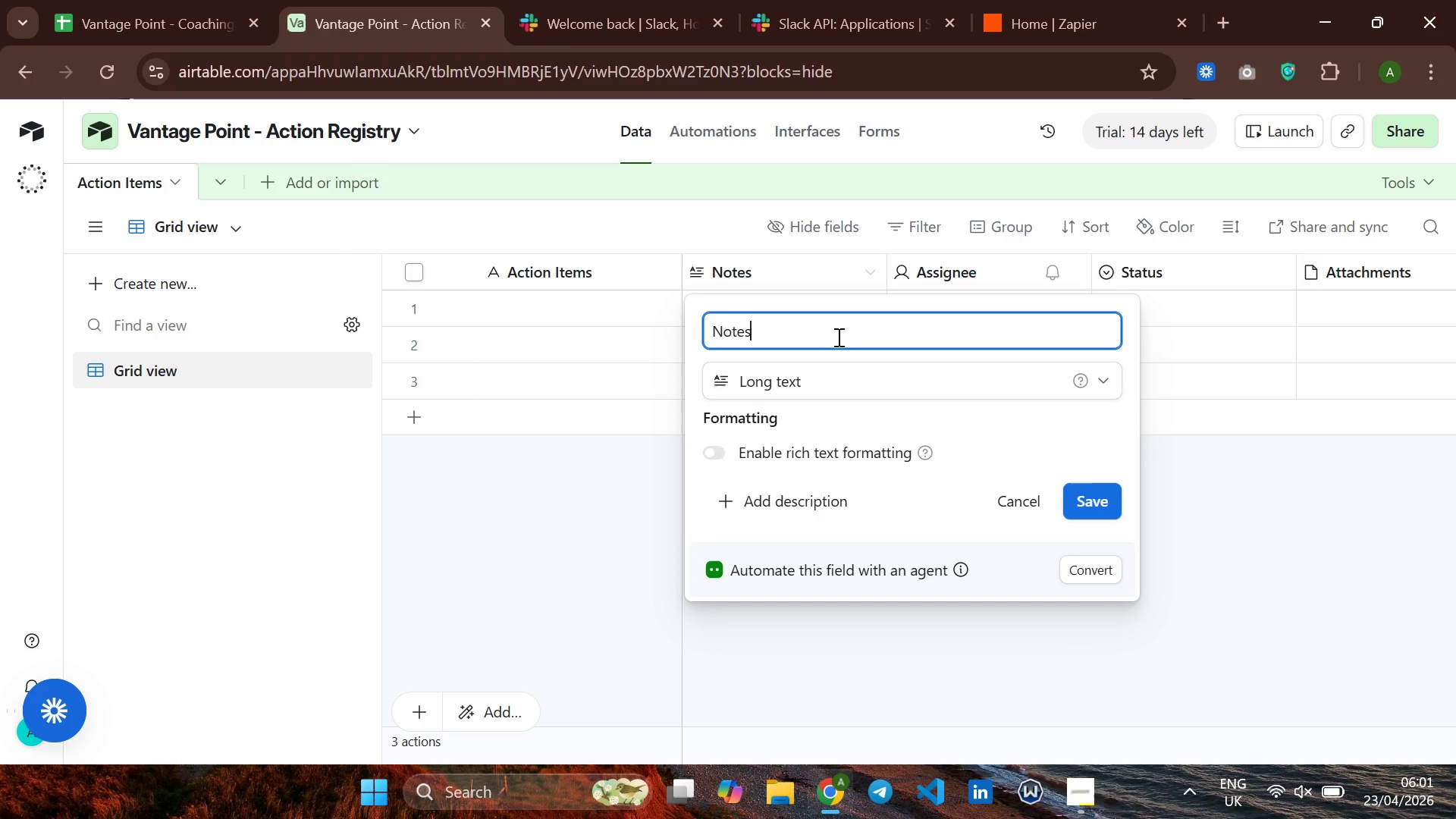 
key(Backspace)
 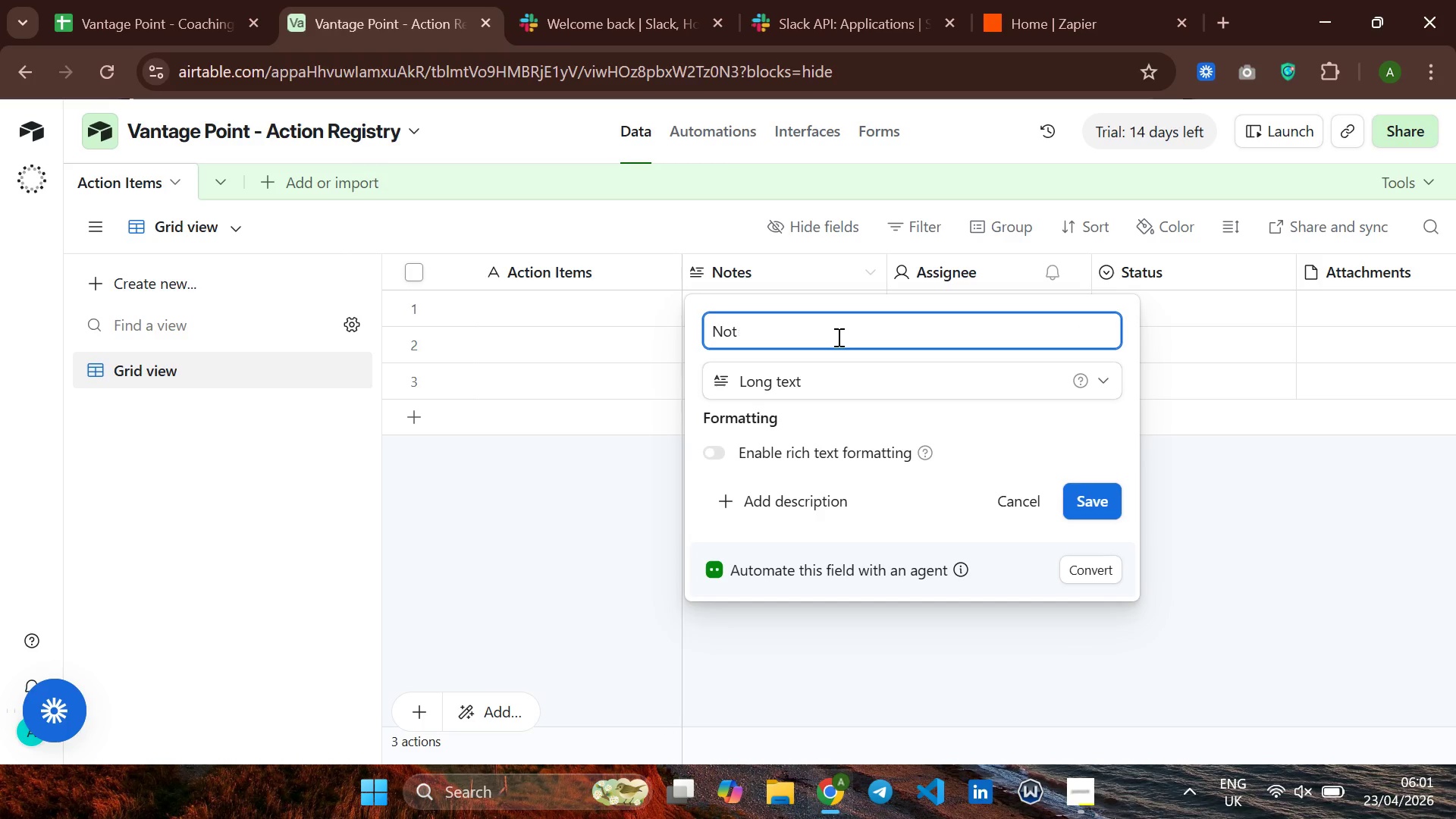 
key(Backspace)
 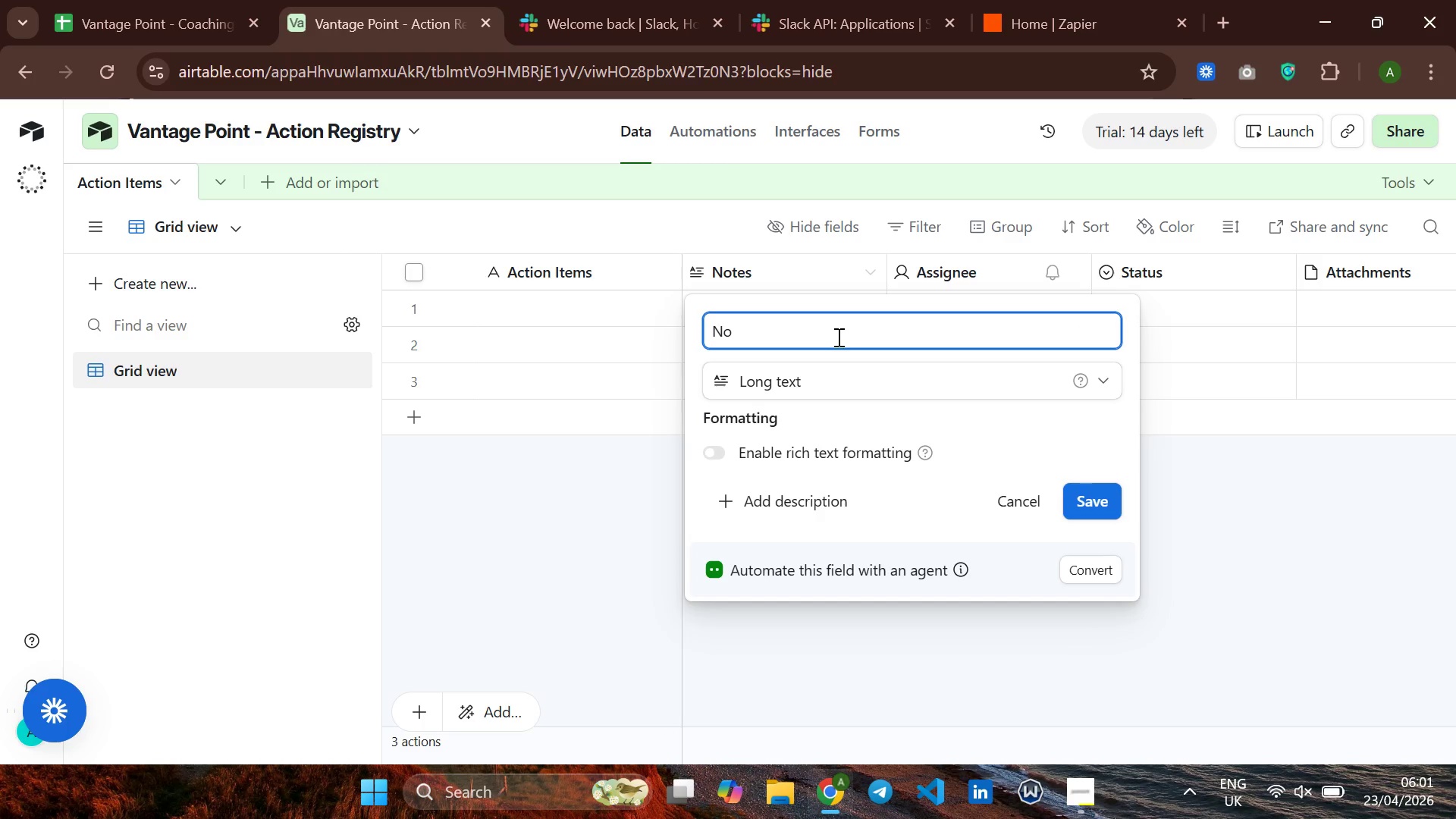 
key(Backspace)
 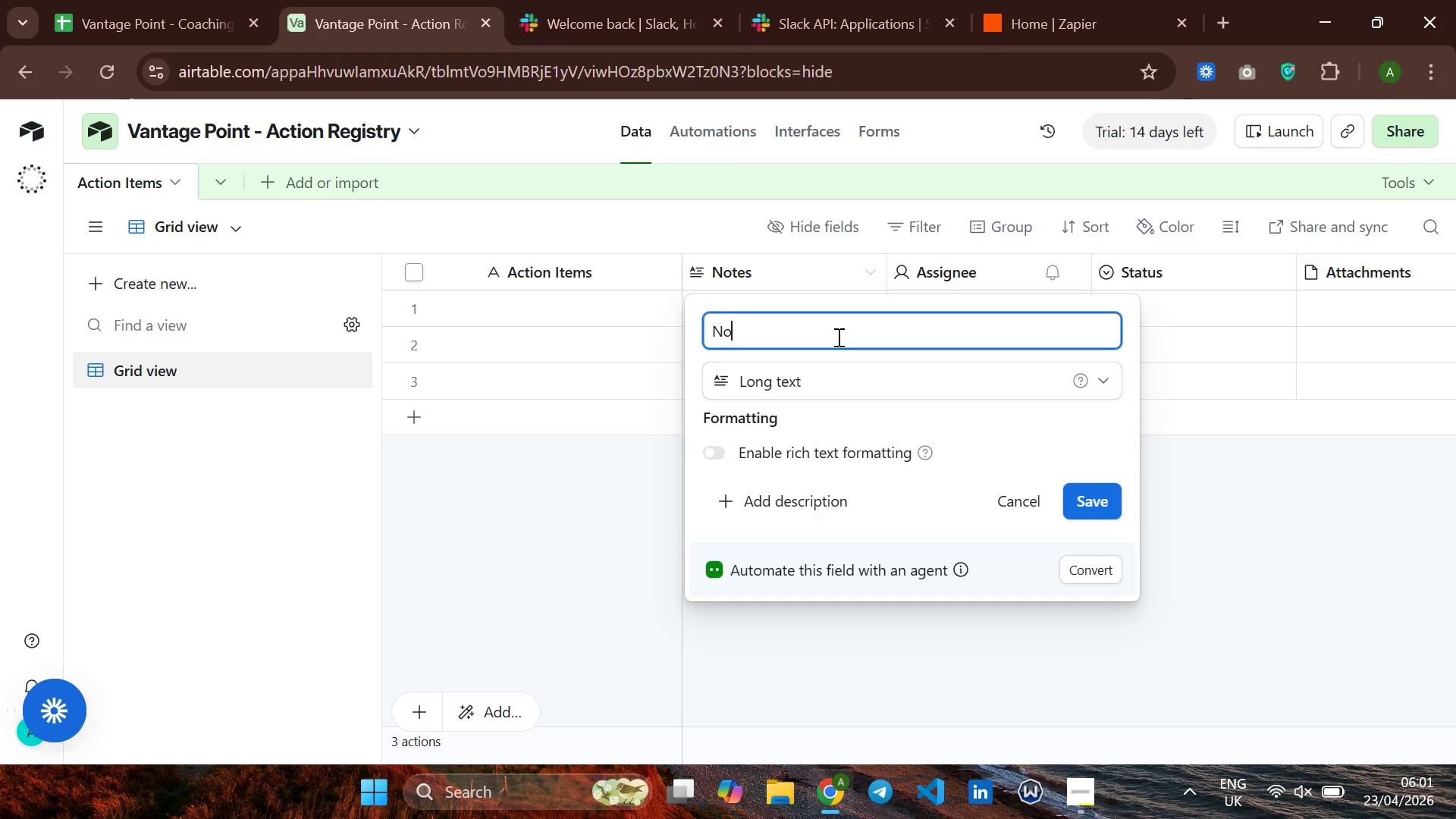 
key(Backspace)
 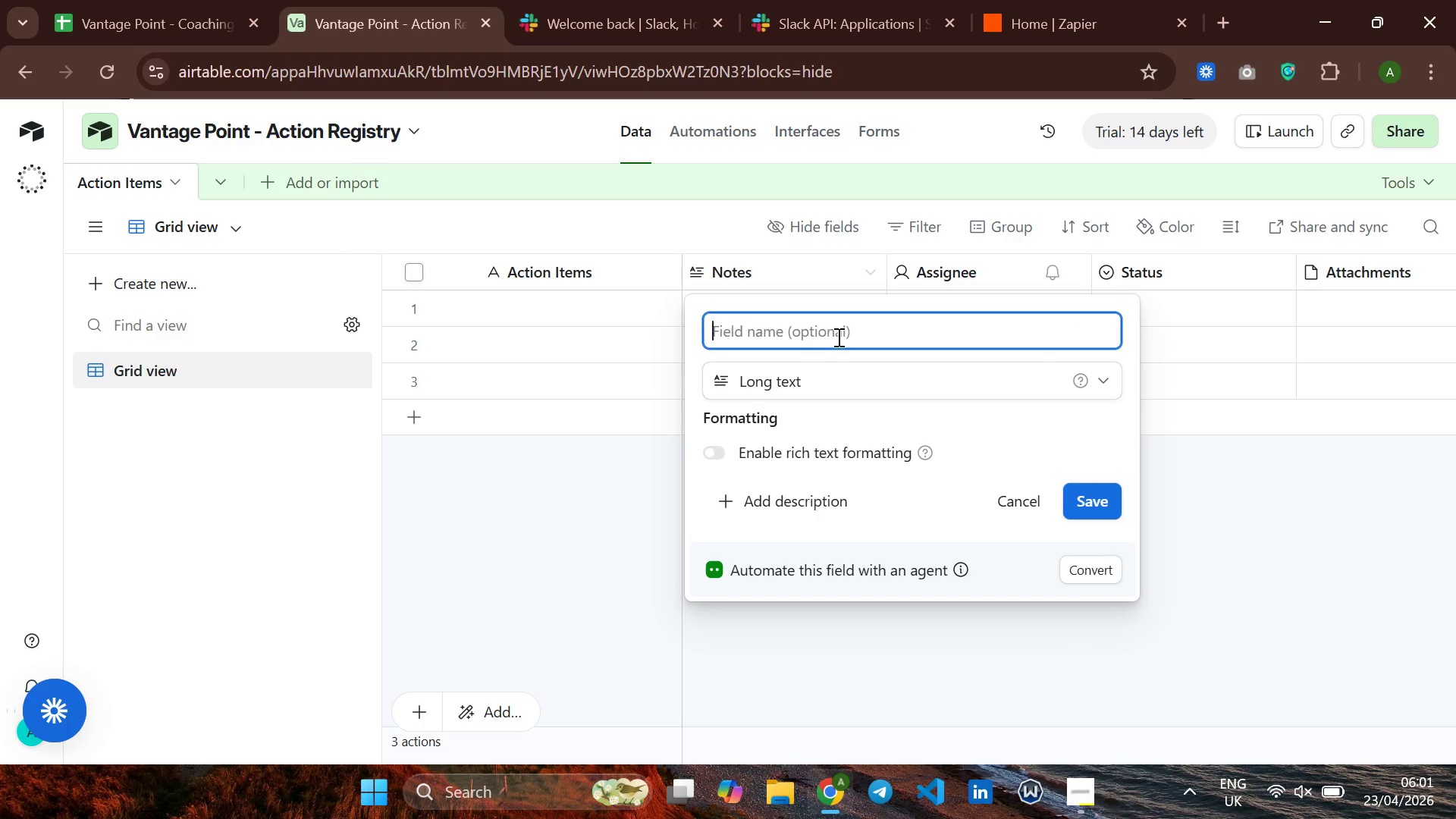 
key(Backspace)
 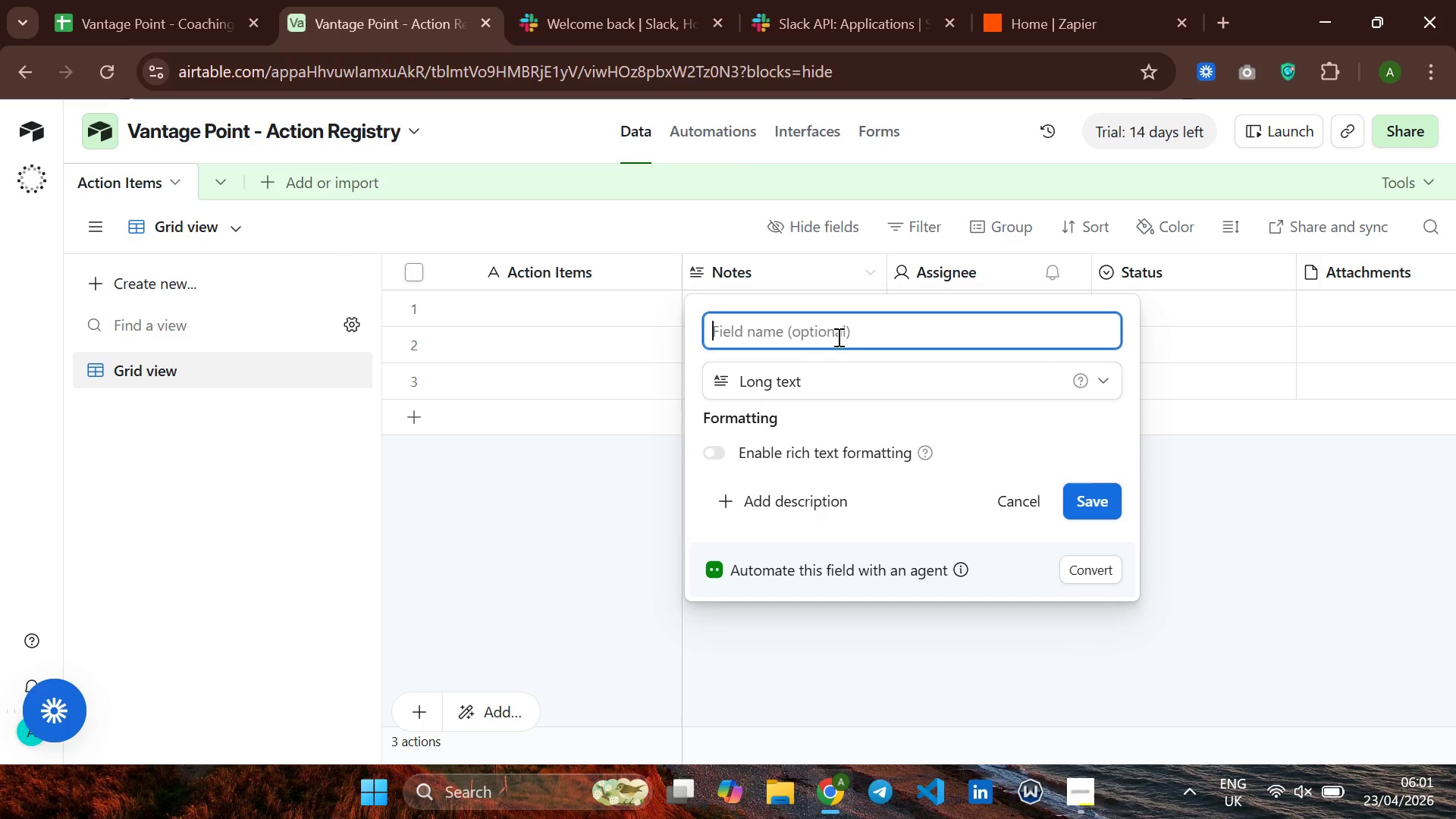 
type(Client Nma)
key(Backspace)
key(Backspace)
type(ame)
 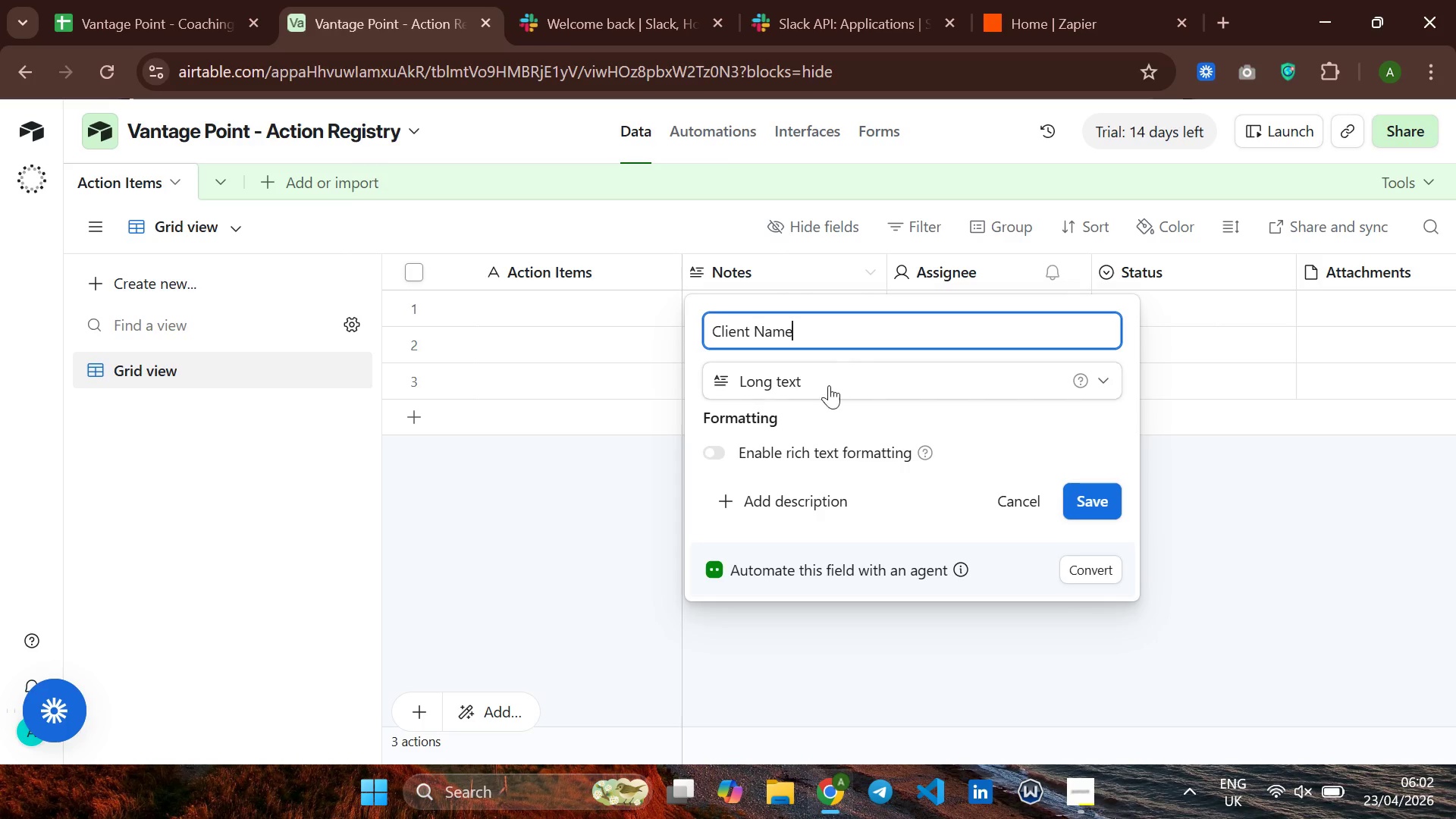 
left_click([829, 407])
 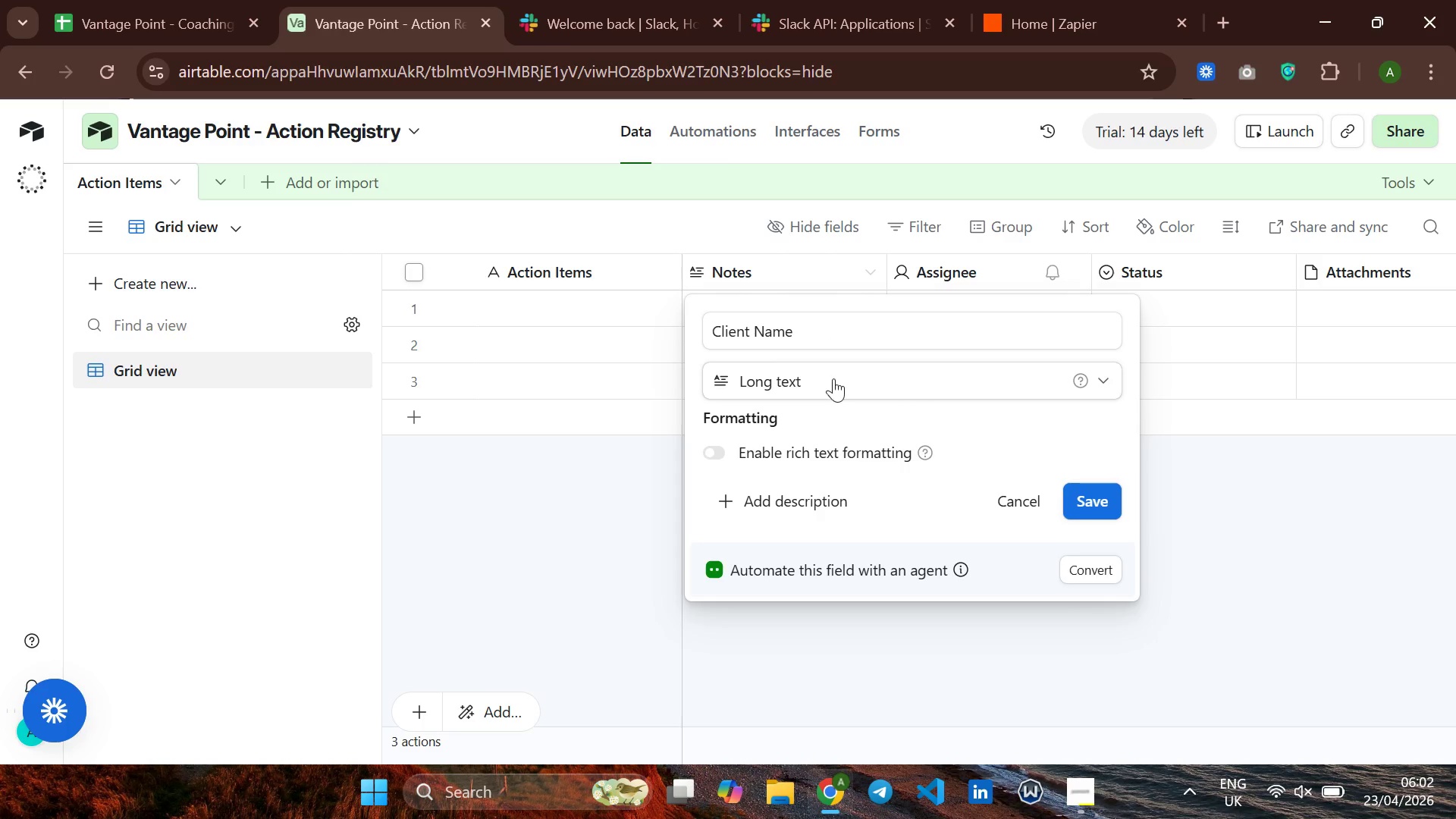 
left_click([833, 376])
 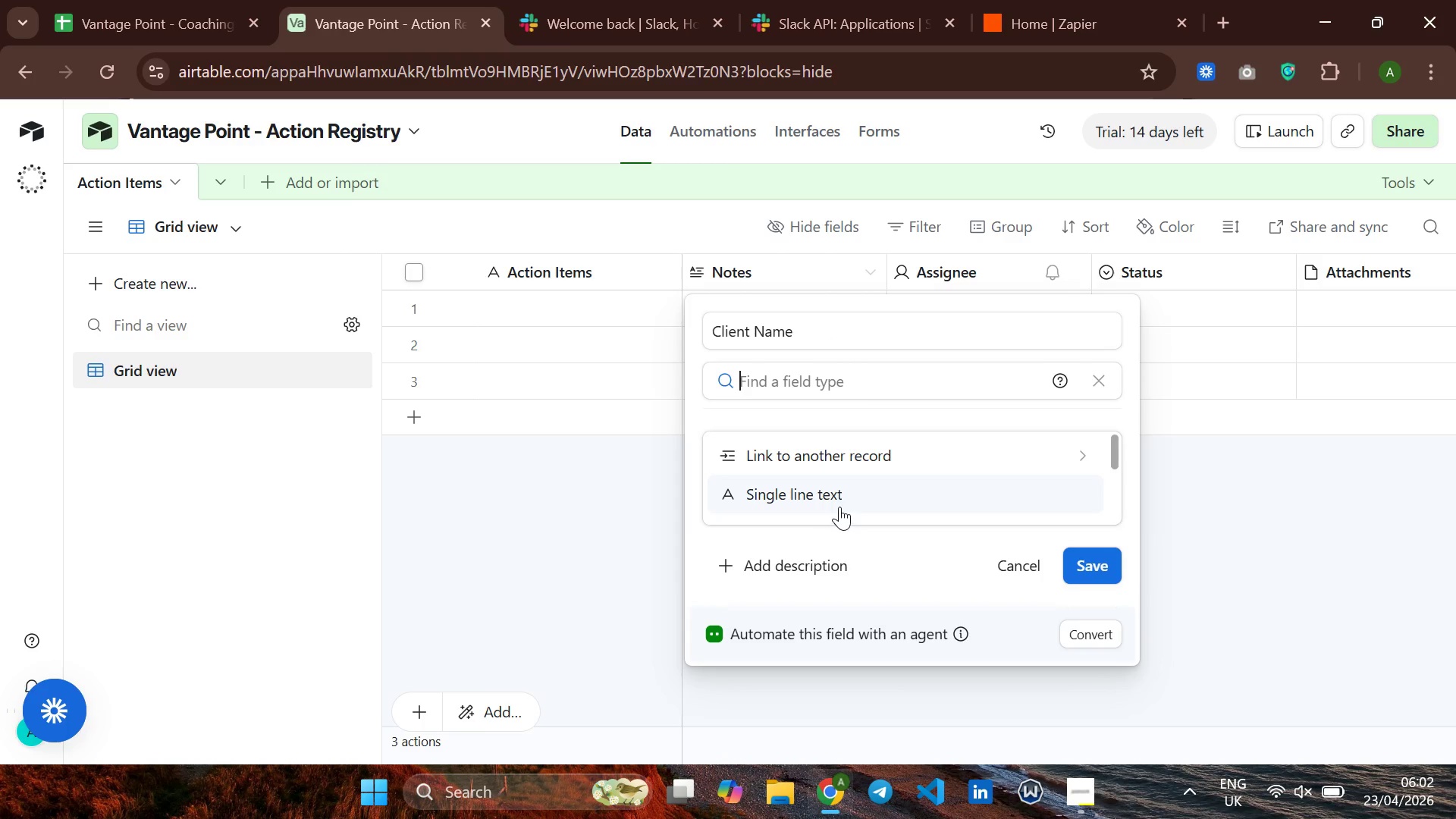 
left_click([839, 499])
 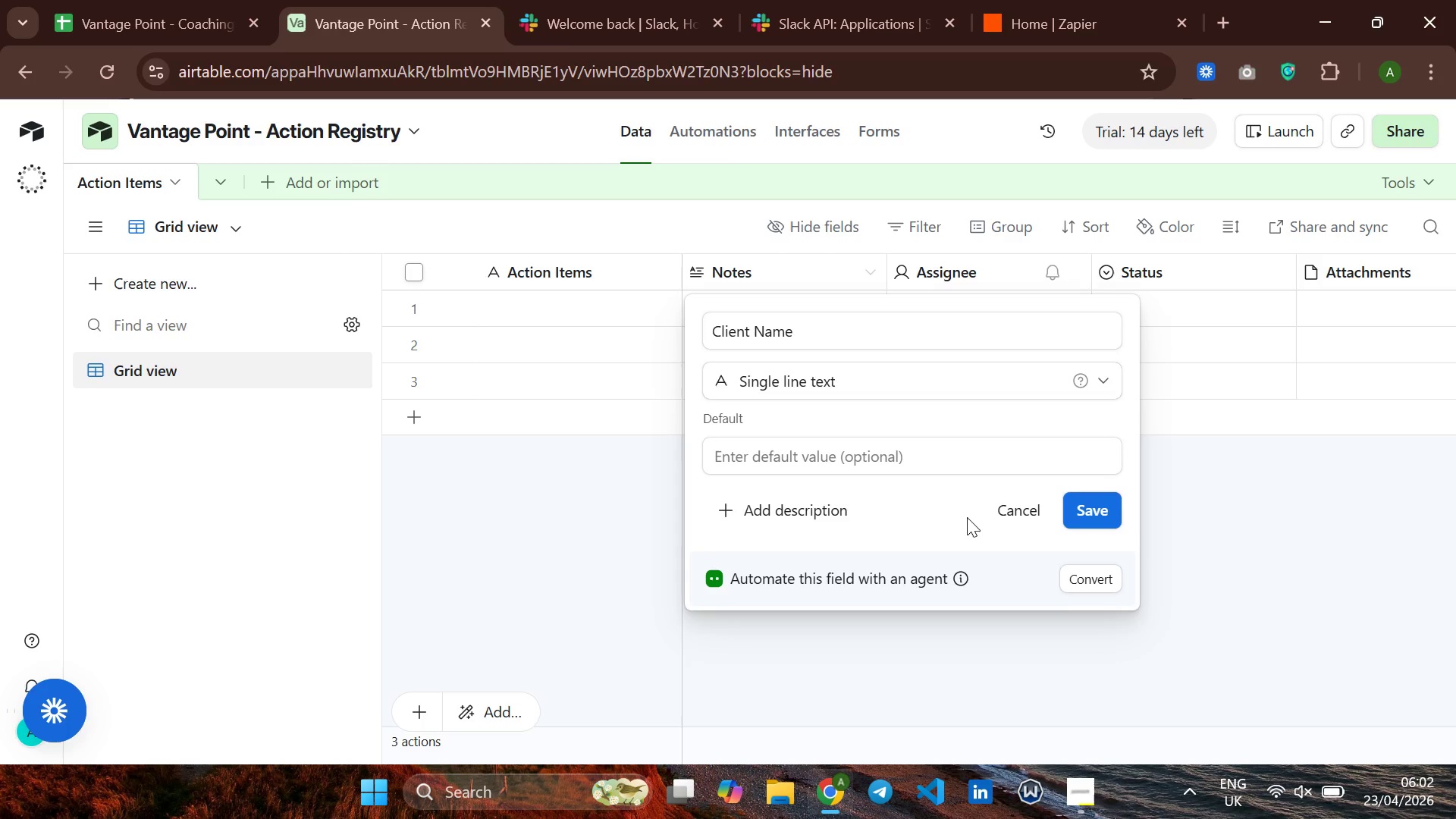 
left_click([1059, 516])
 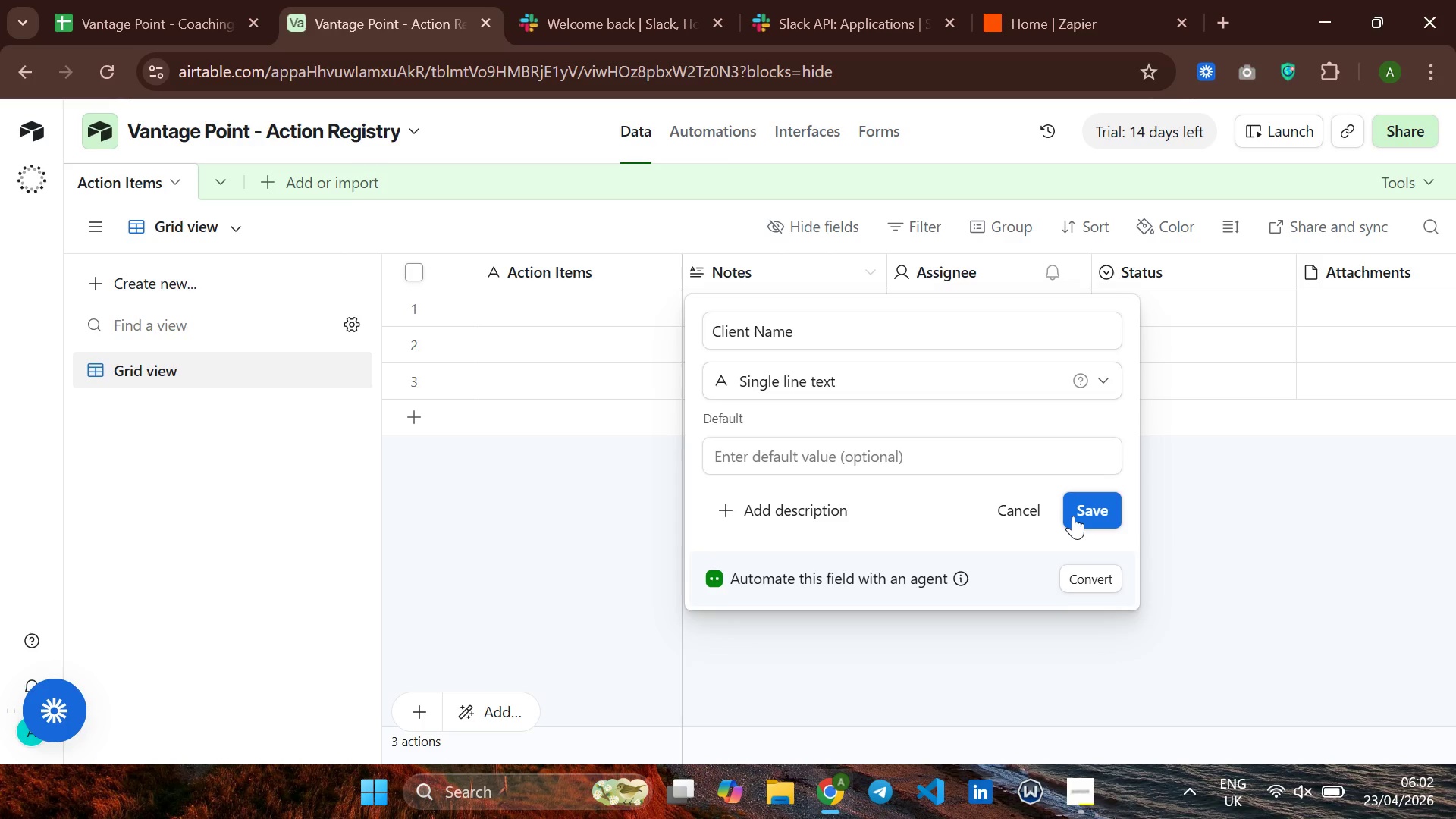 
left_click([1073, 516])
 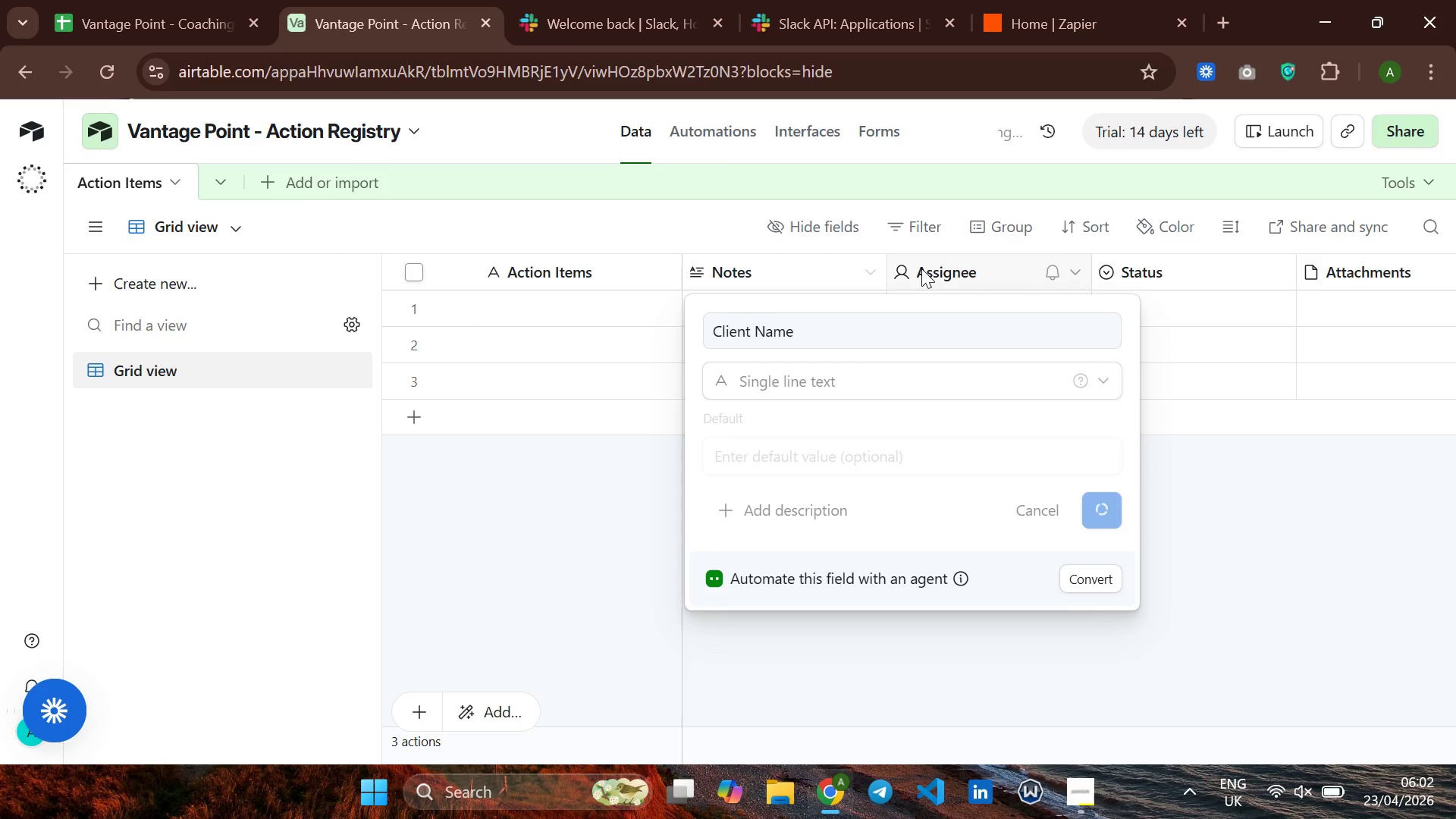 
left_click([921, 268])
 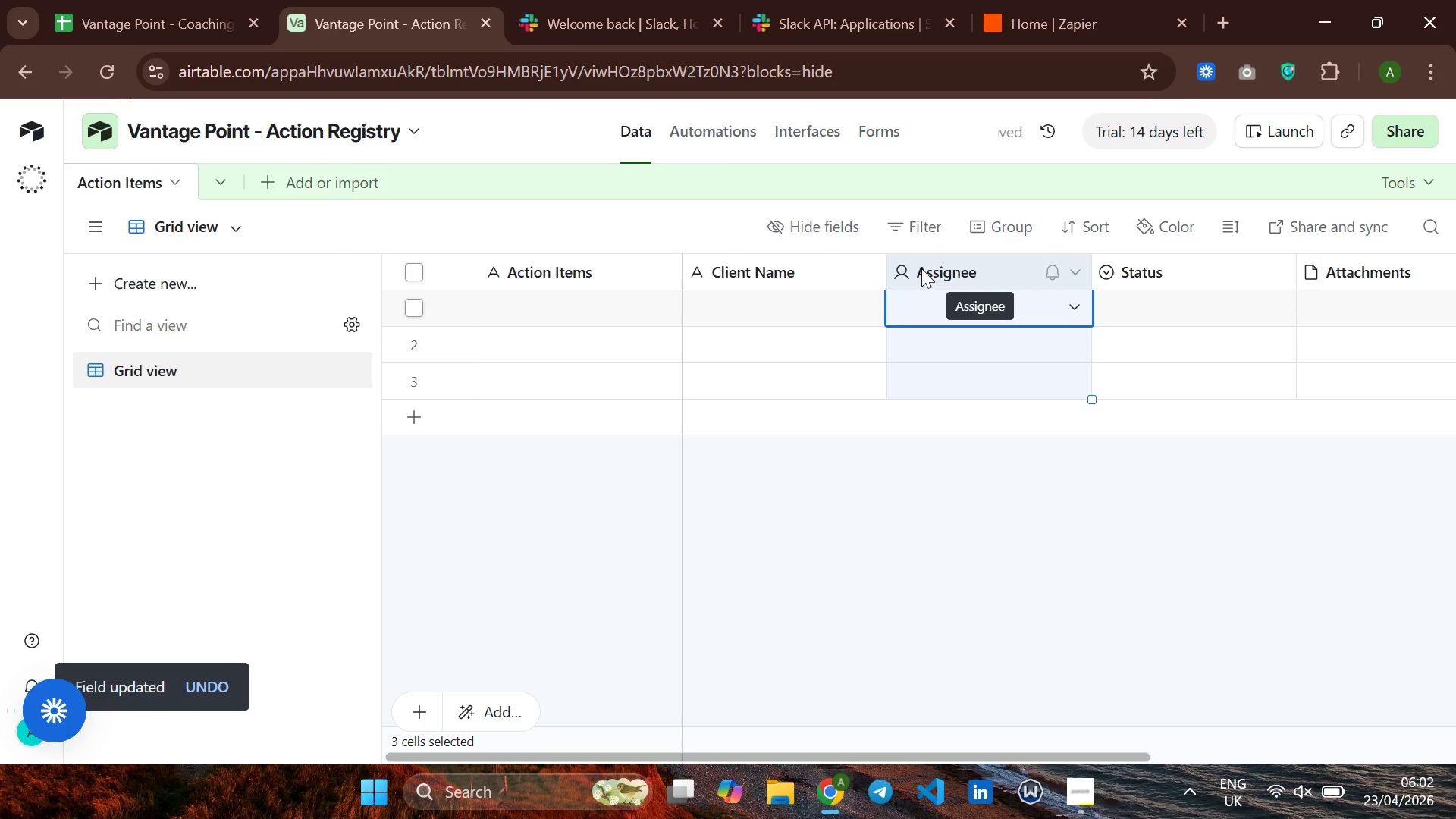 
right_click([921, 268])
 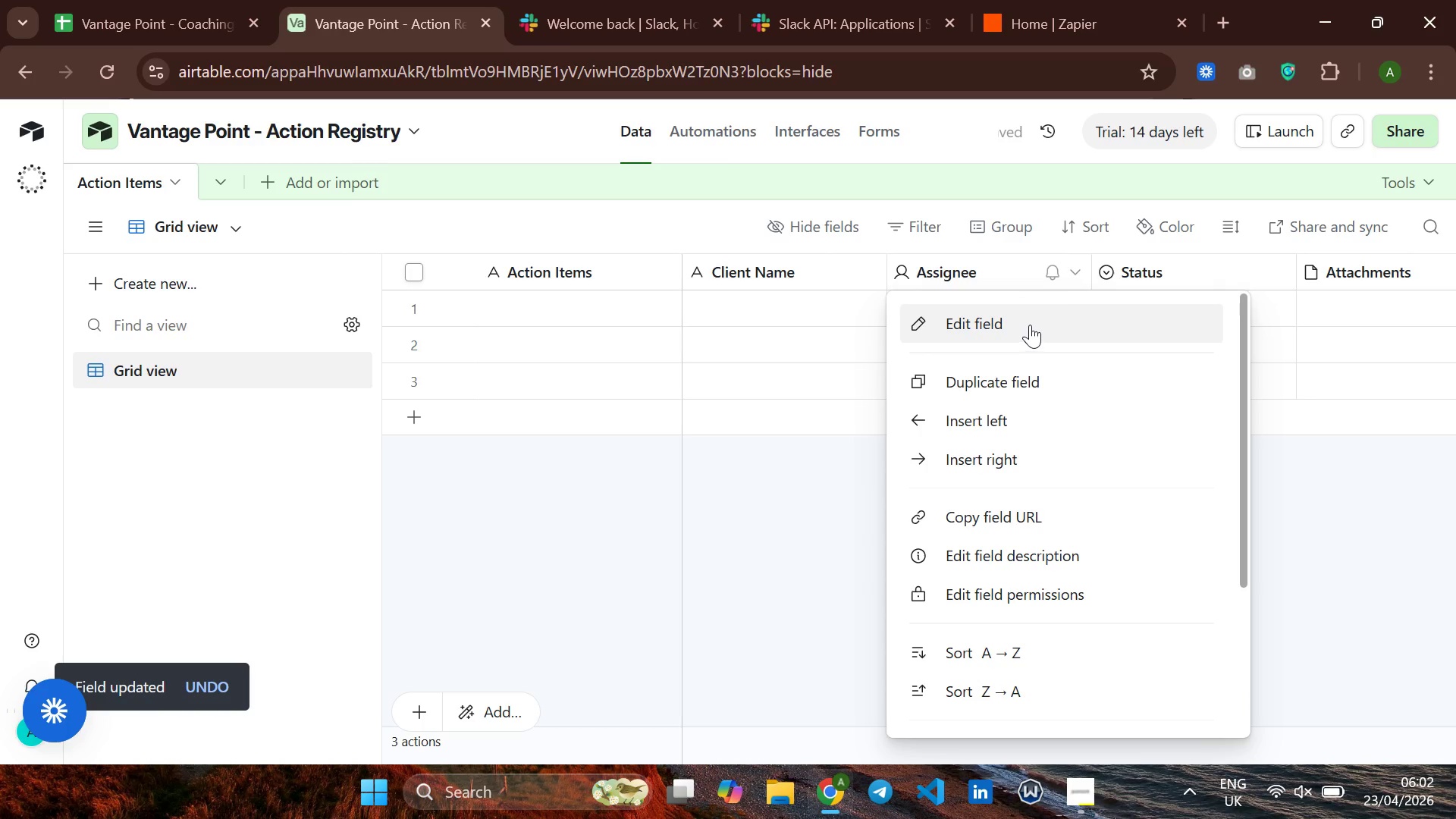 
left_click([1030, 325])
 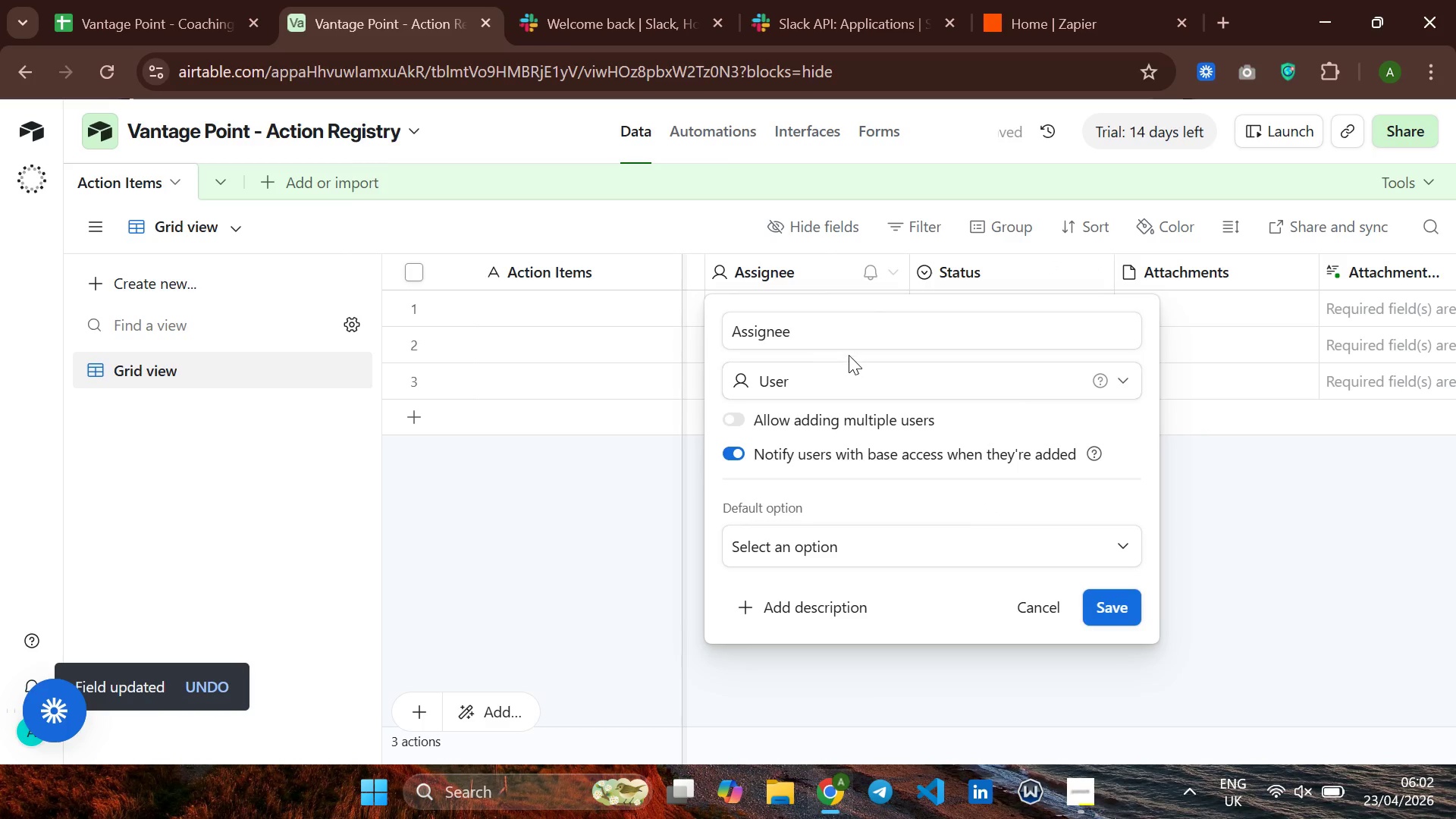 
left_click([852, 325])
 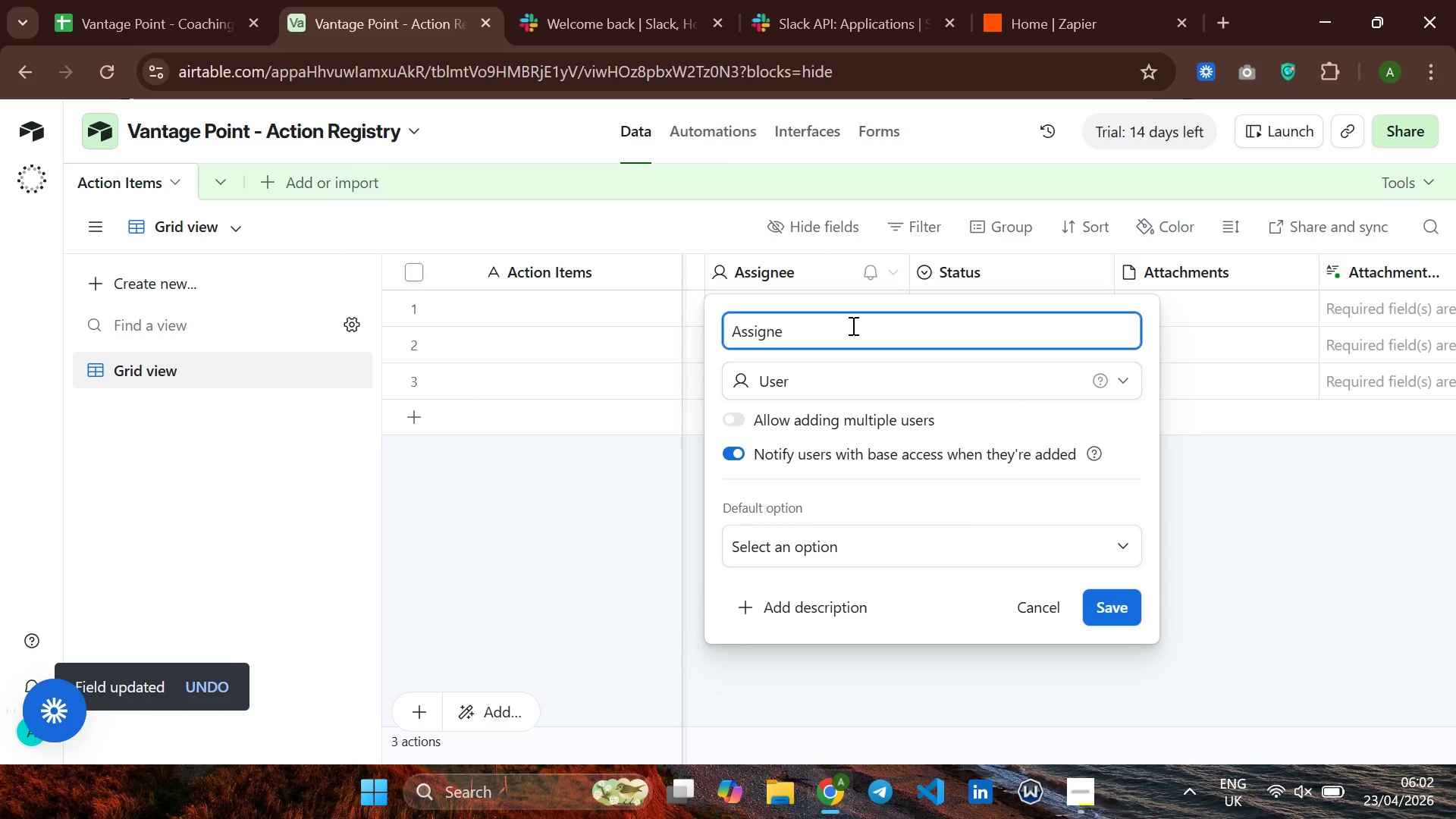 
hold_key(key=Backspace, duration=0.84)
 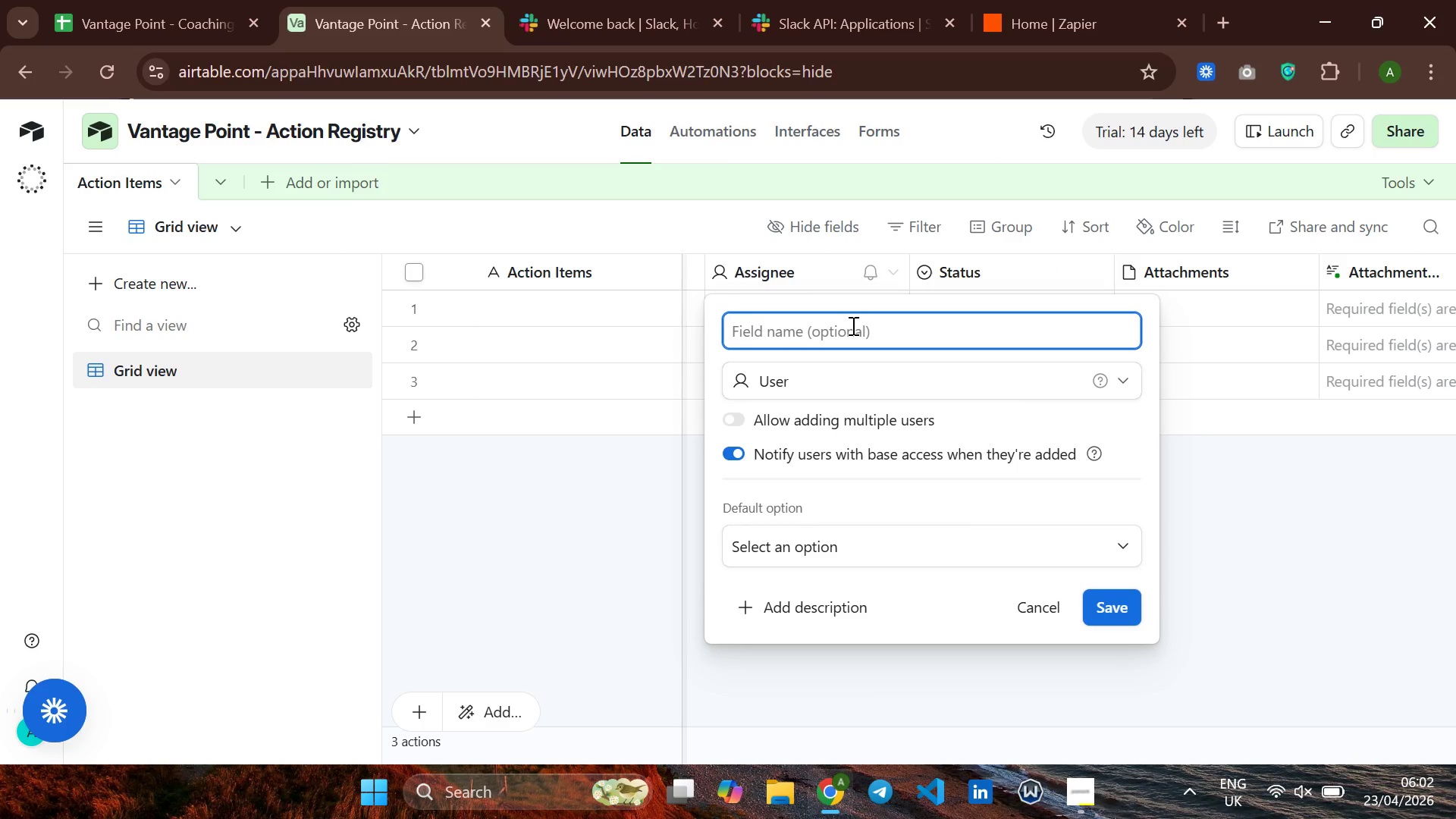 
type(Coach)
 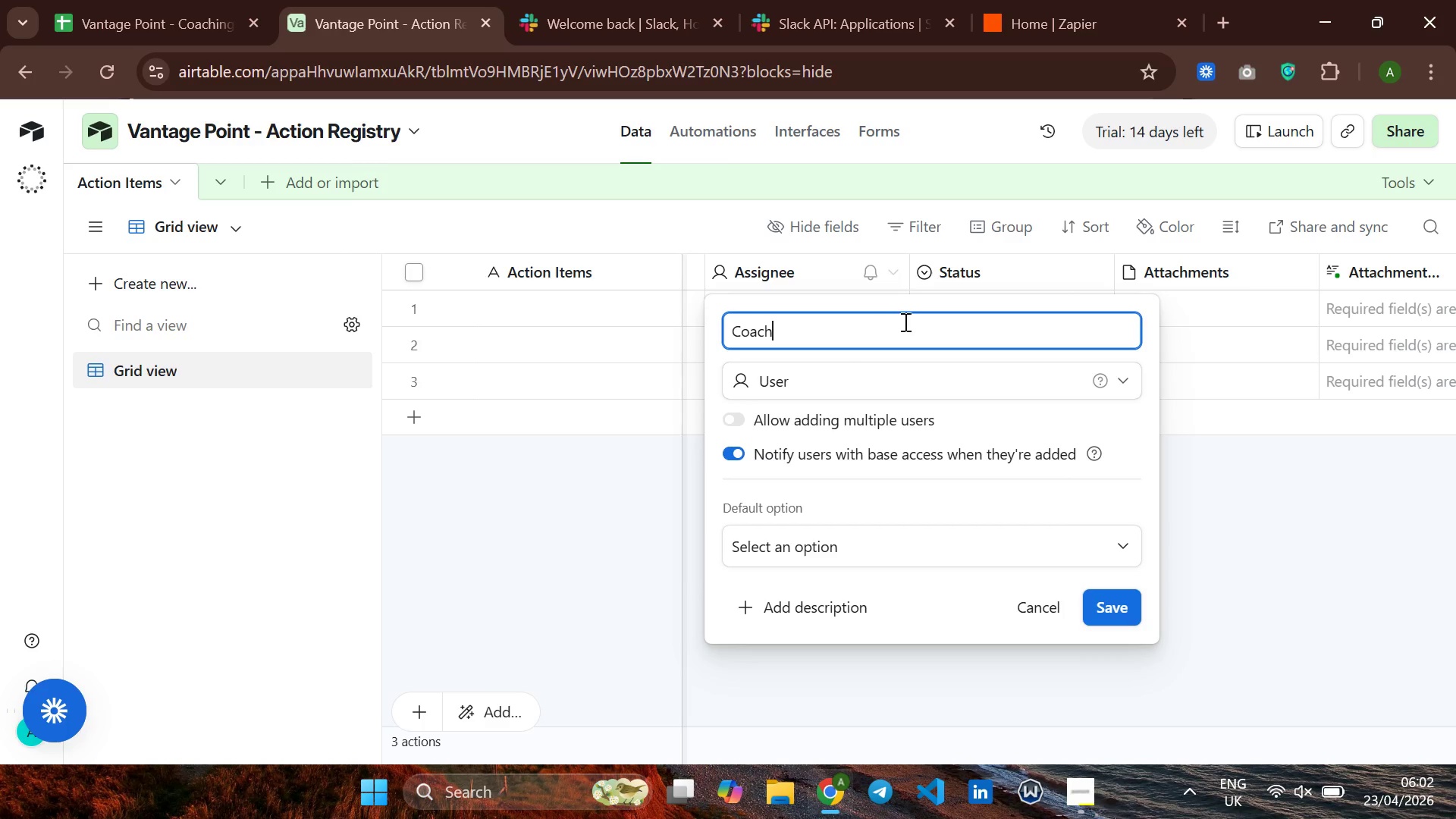 
left_click([918, 389])
 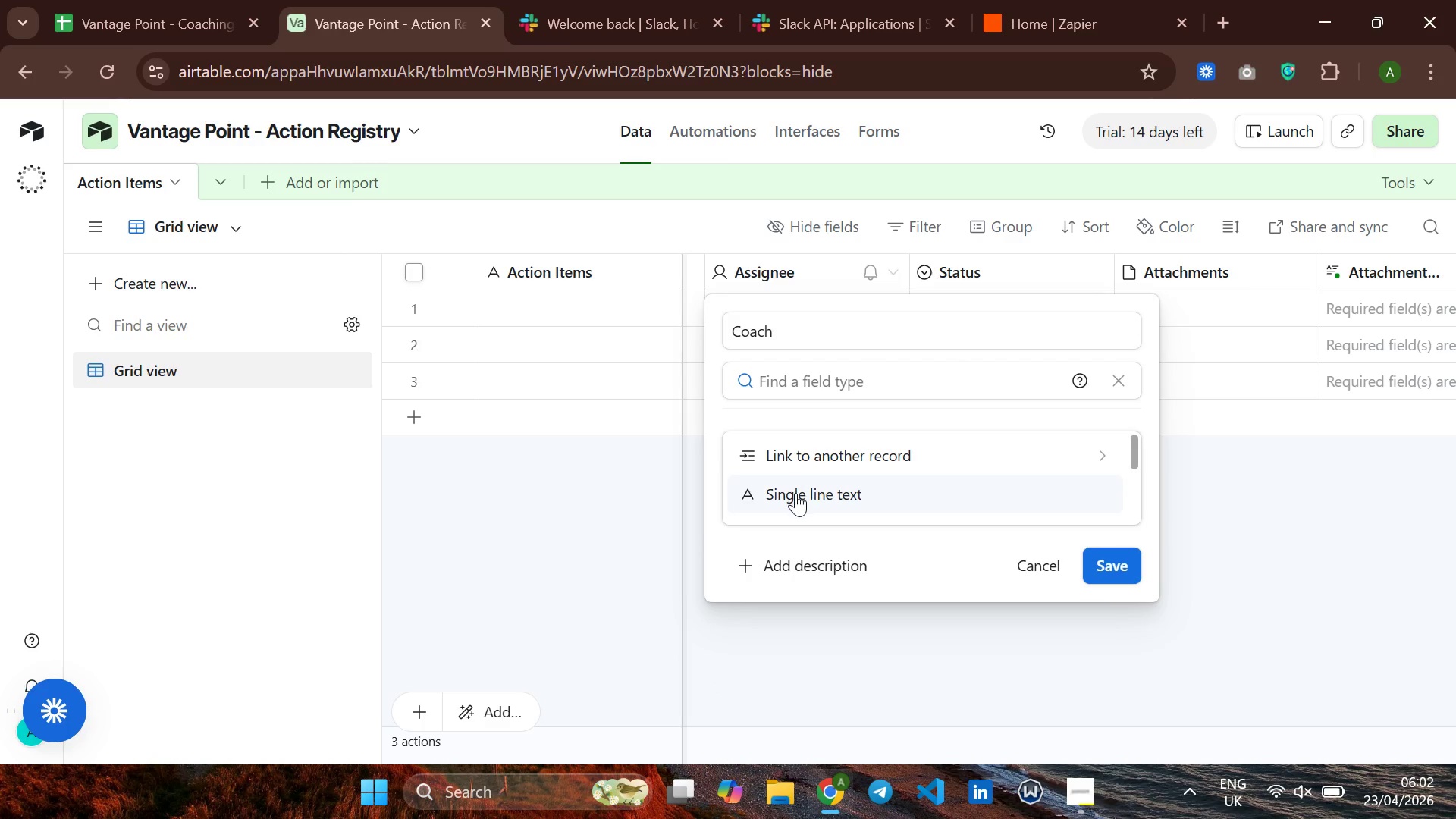 
left_click([795, 493])
 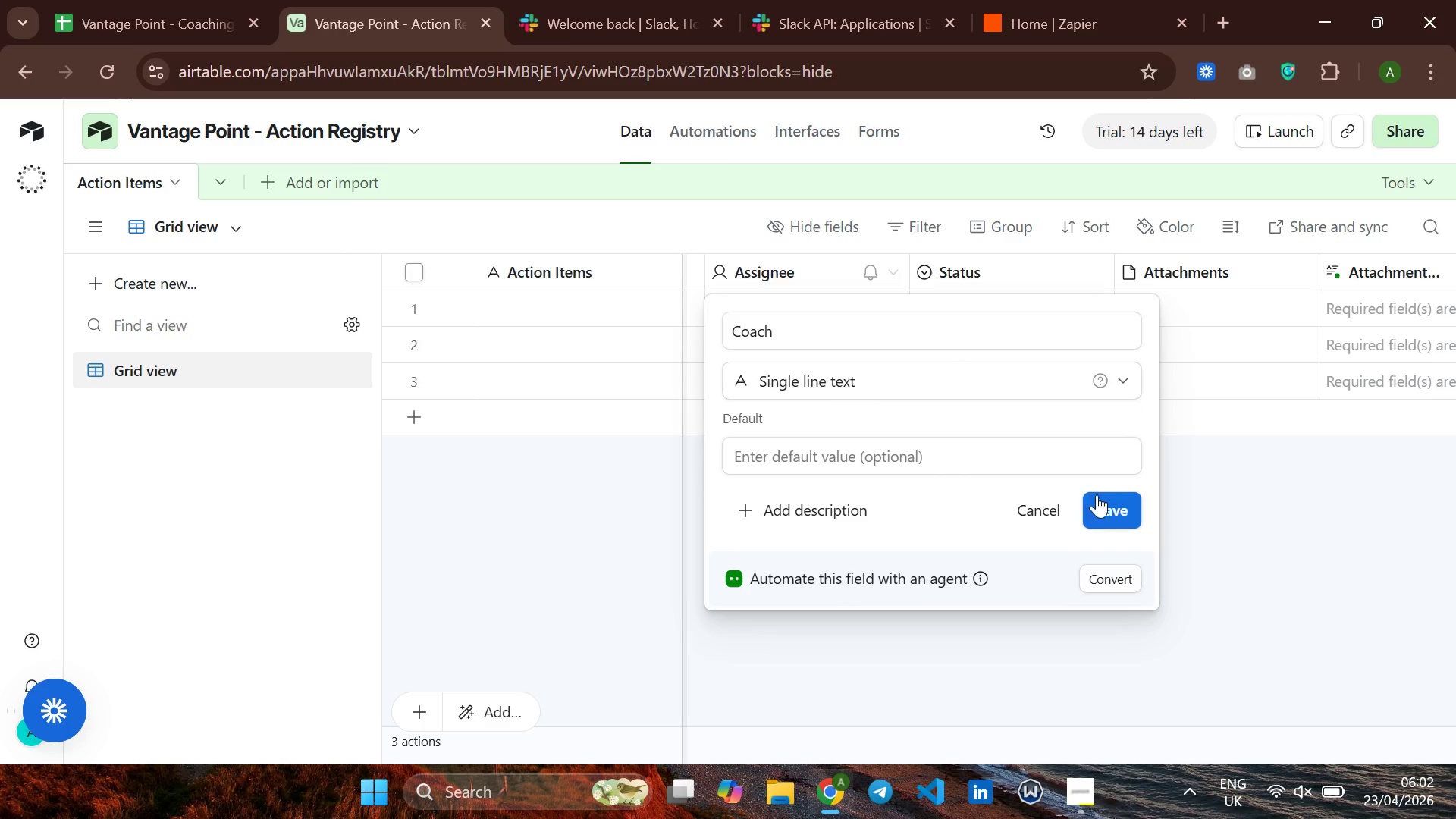 
left_click([1105, 505])
 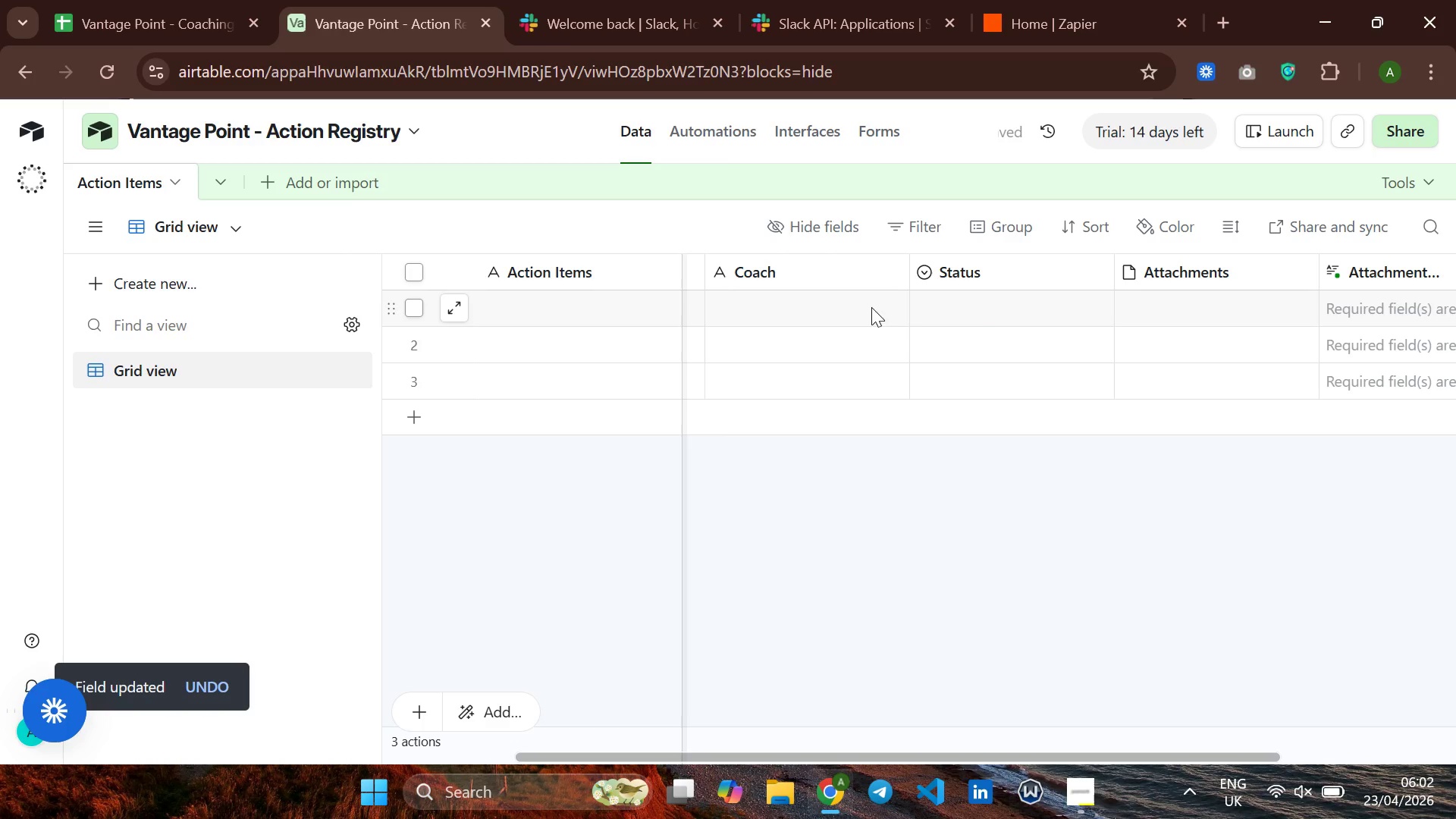 
left_click([1172, 274])
 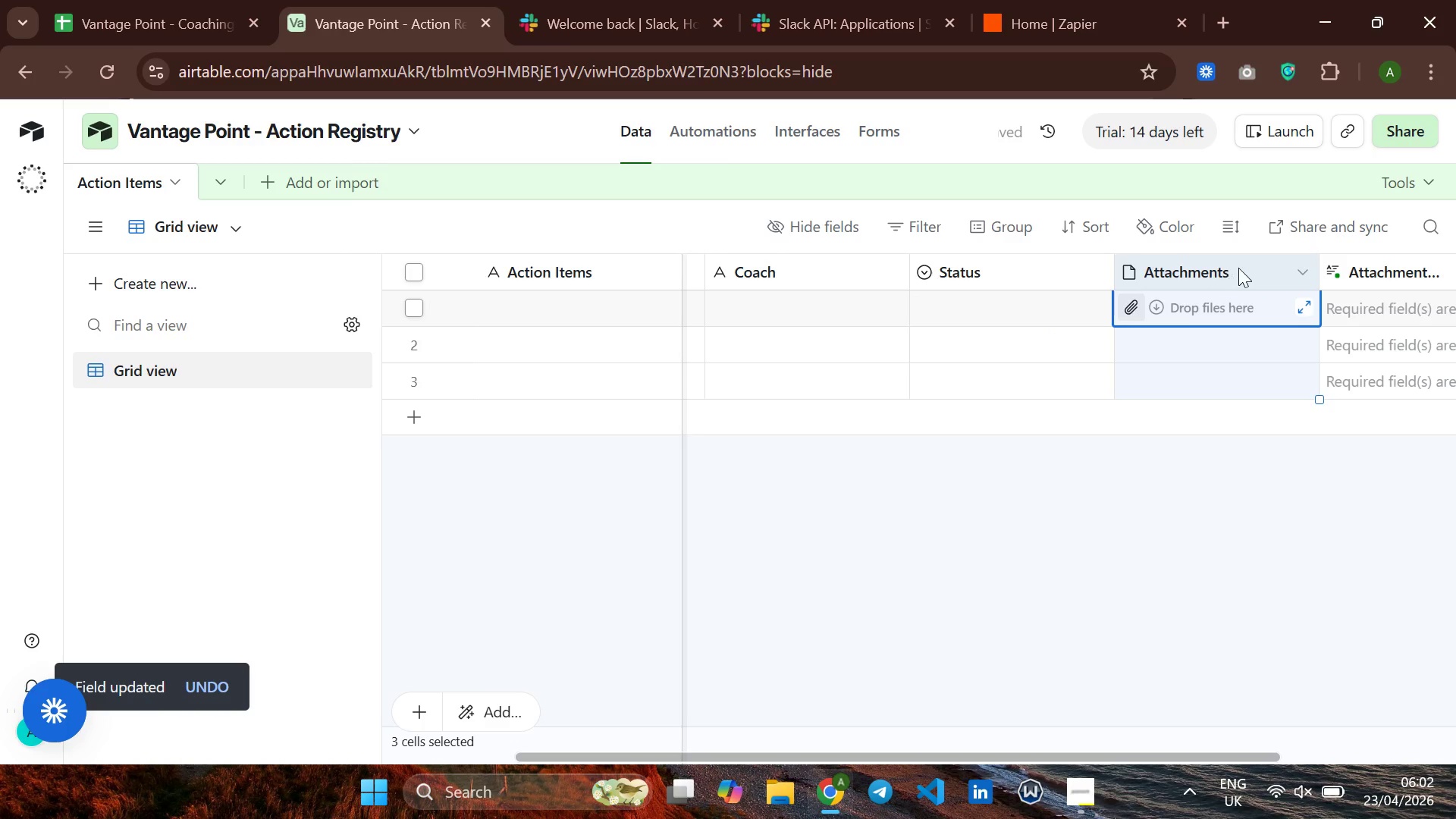 
right_click([1241, 268])
 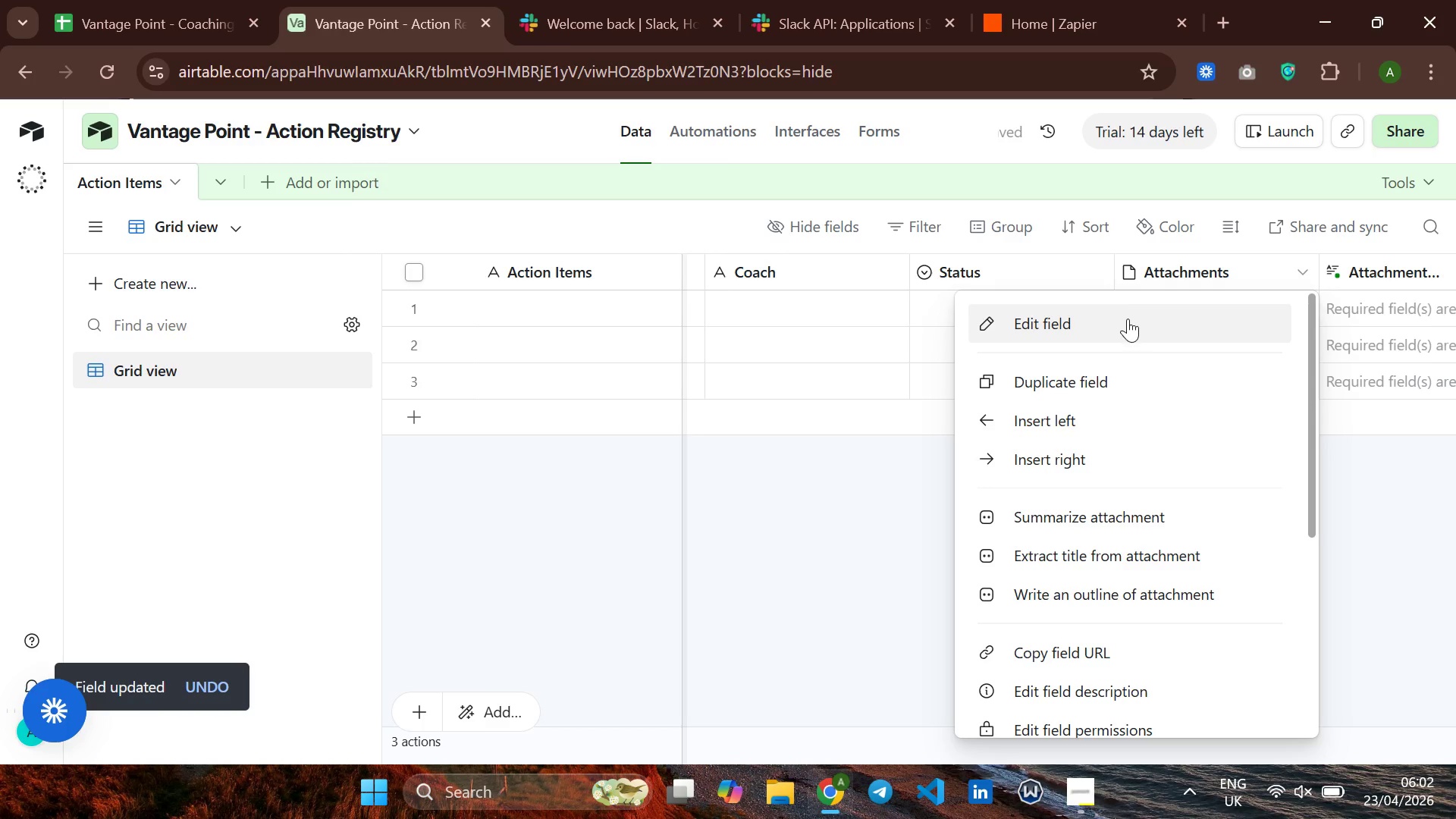 
left_click([1126, 319])
 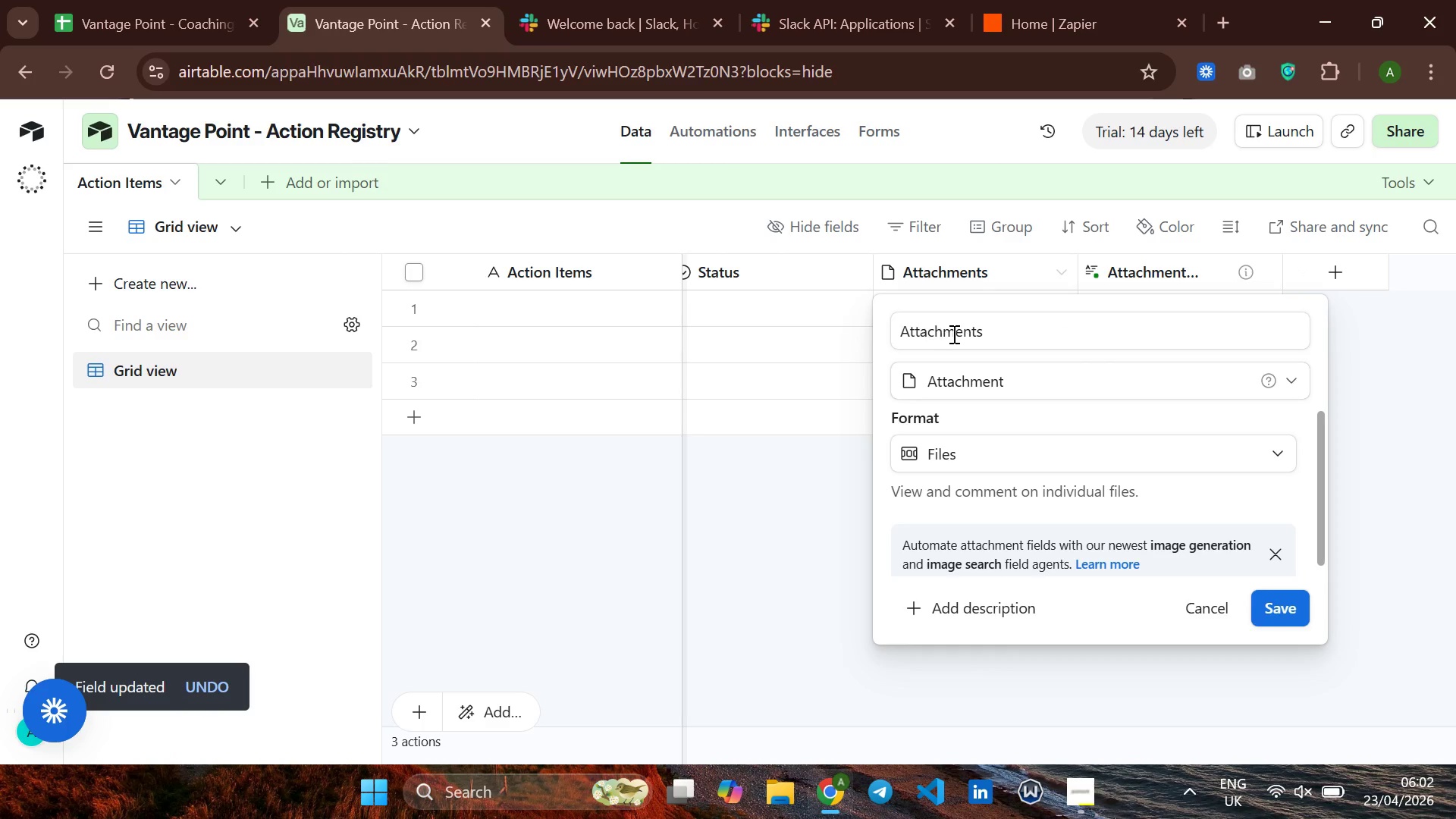 
left_click([965, 334])
 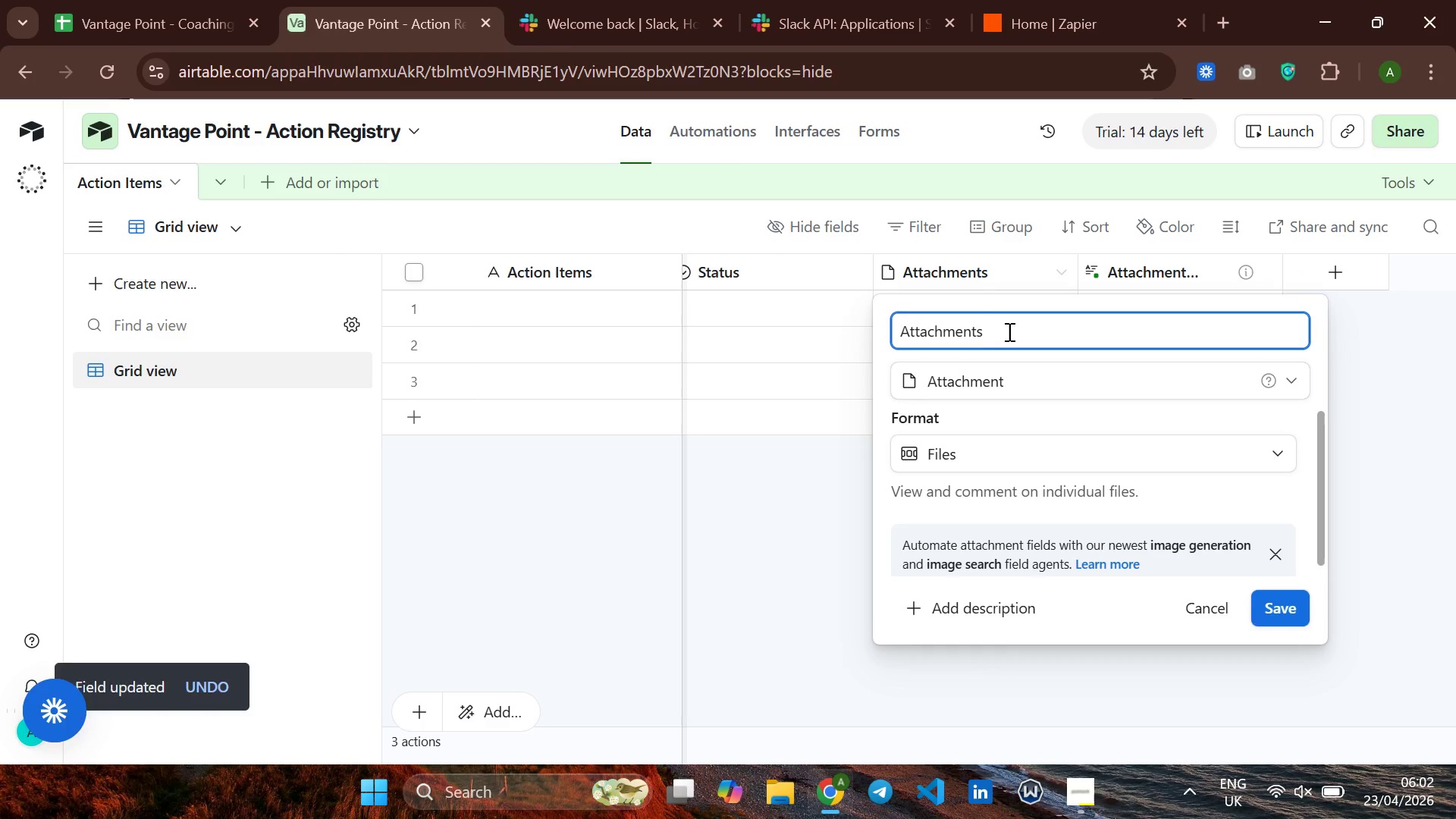 
left_click([1008, 331])
 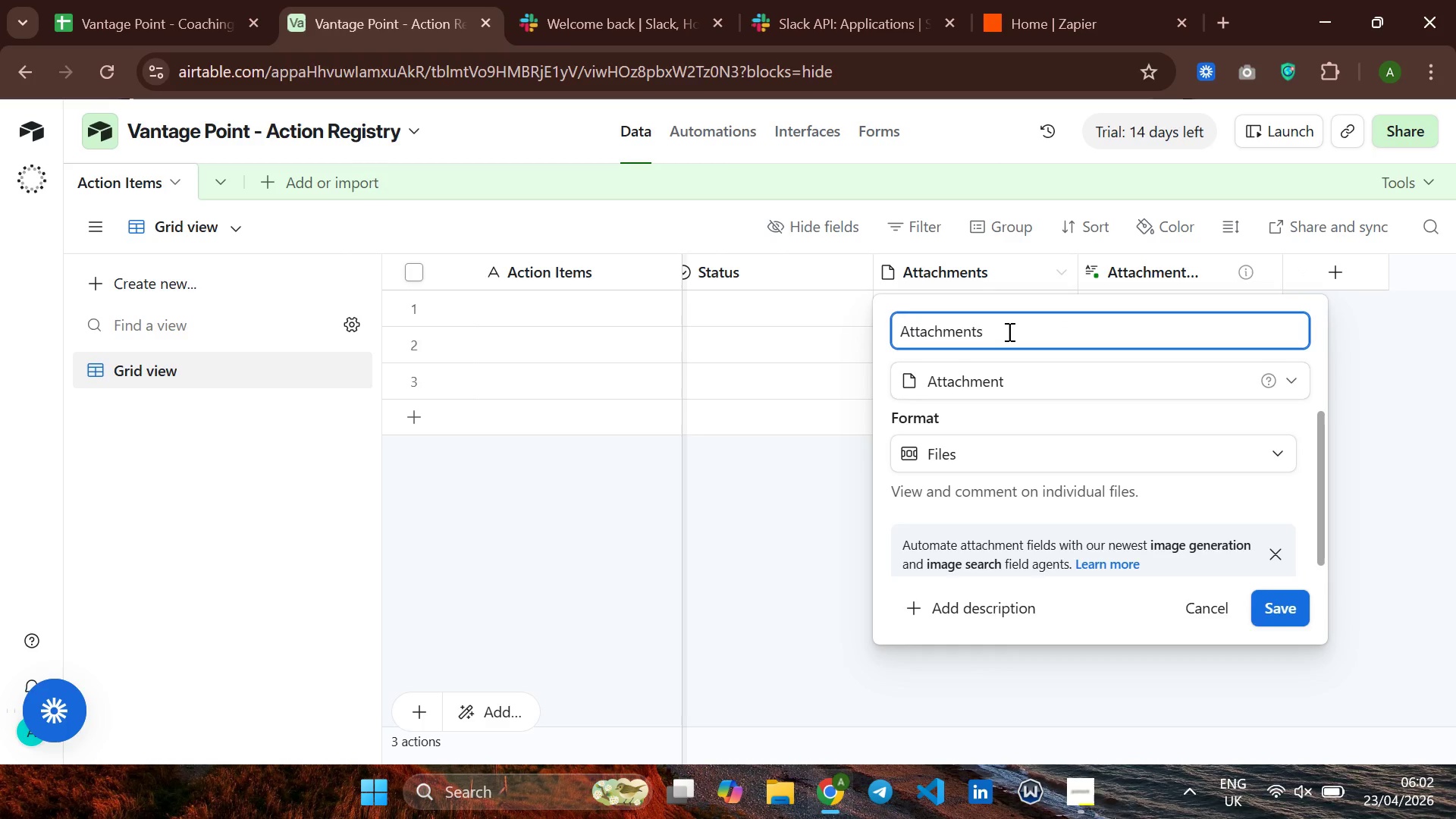 
hold_key(key=Backspace, duration=1.03)
 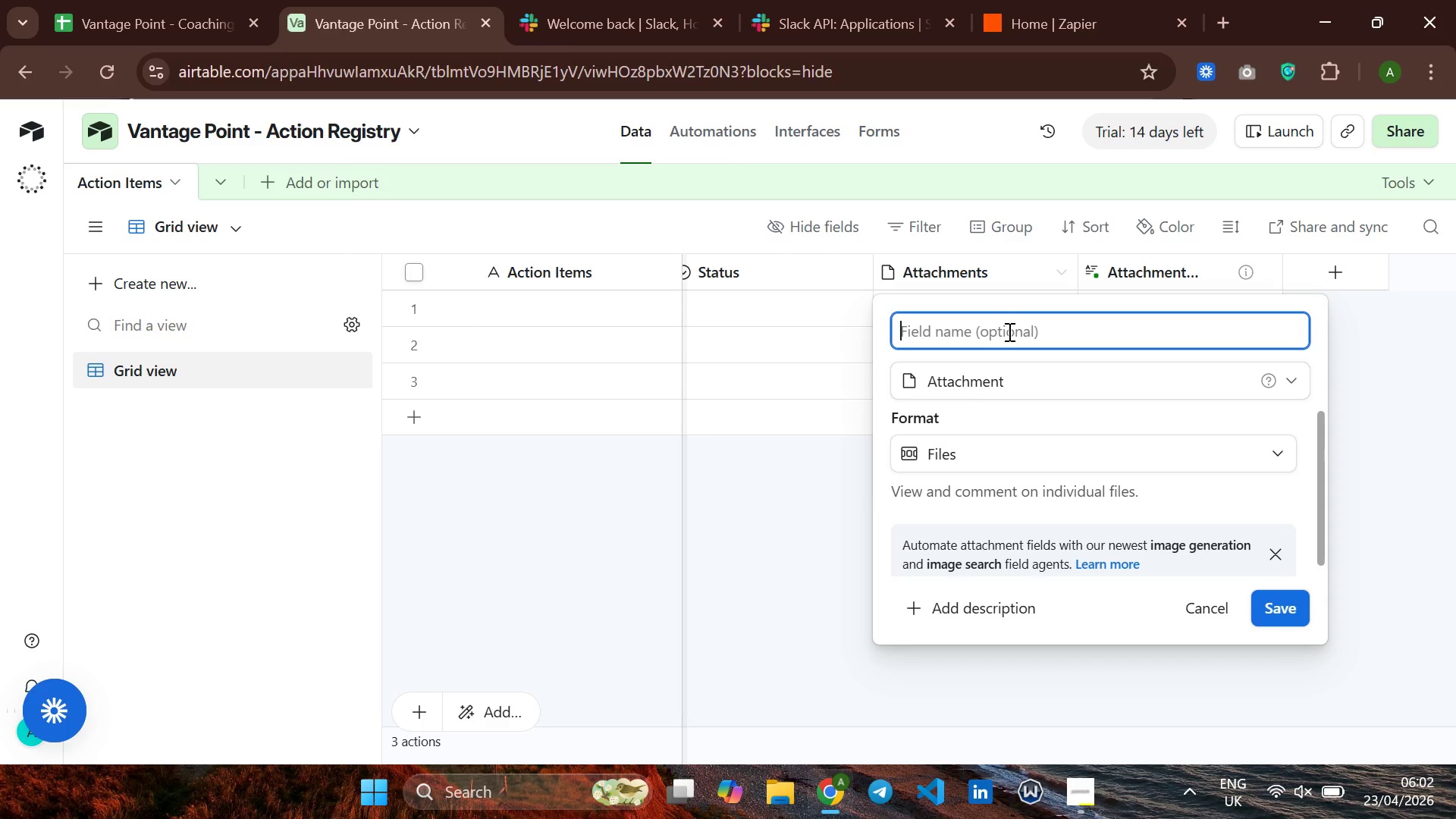 
left_click([1008, 331])
 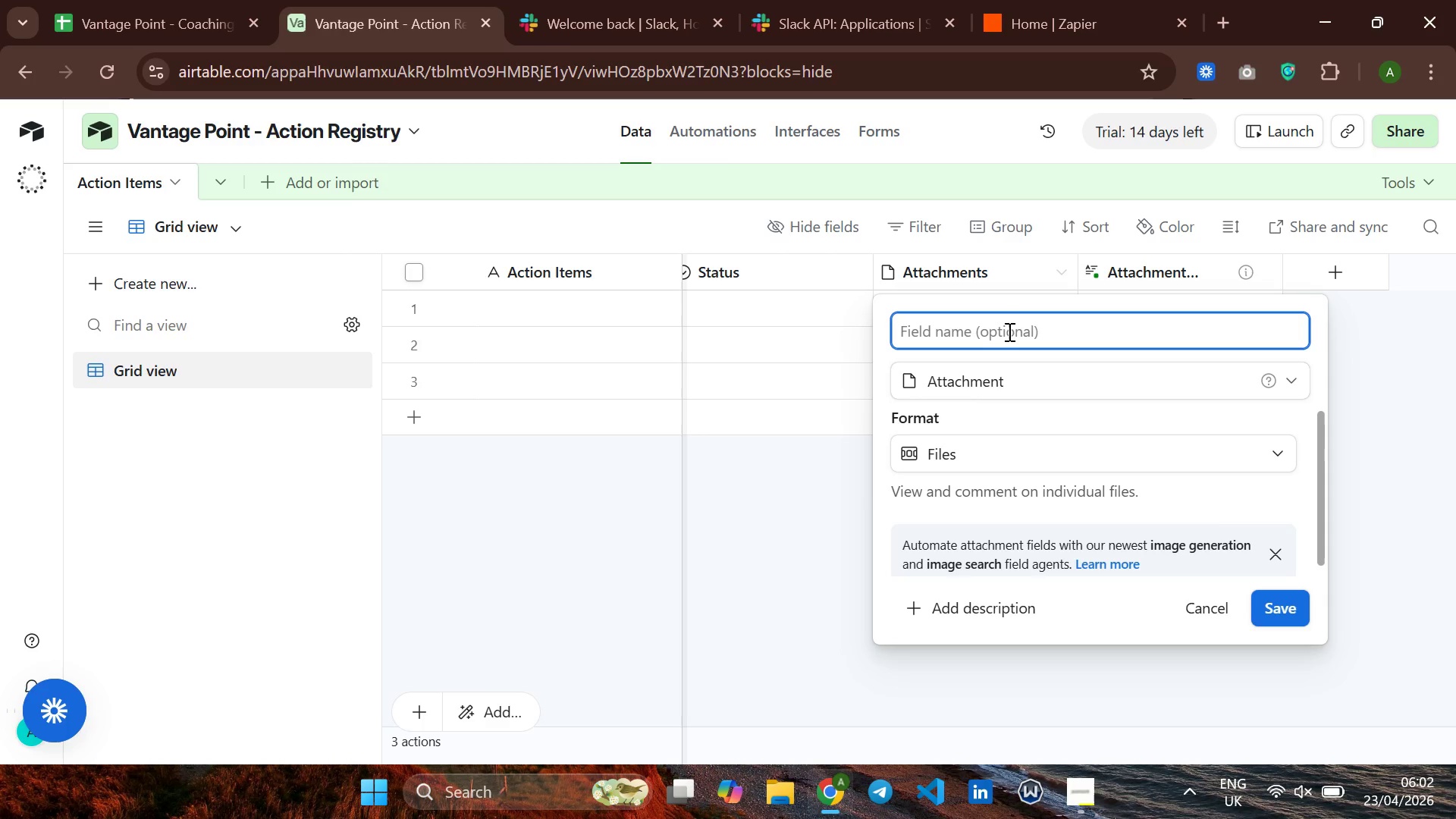 
type(Session Date)
 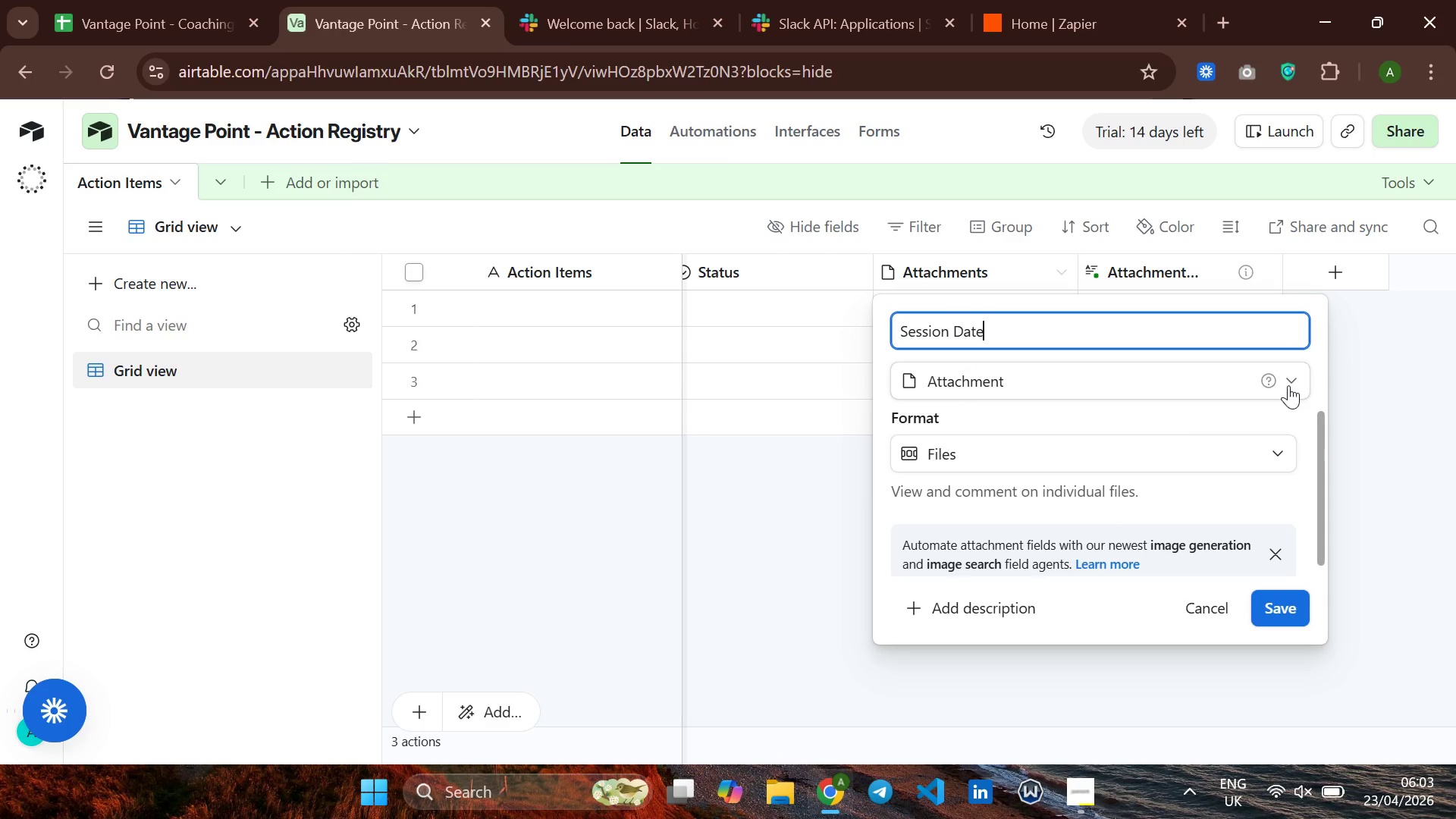 
wait(7.25)
 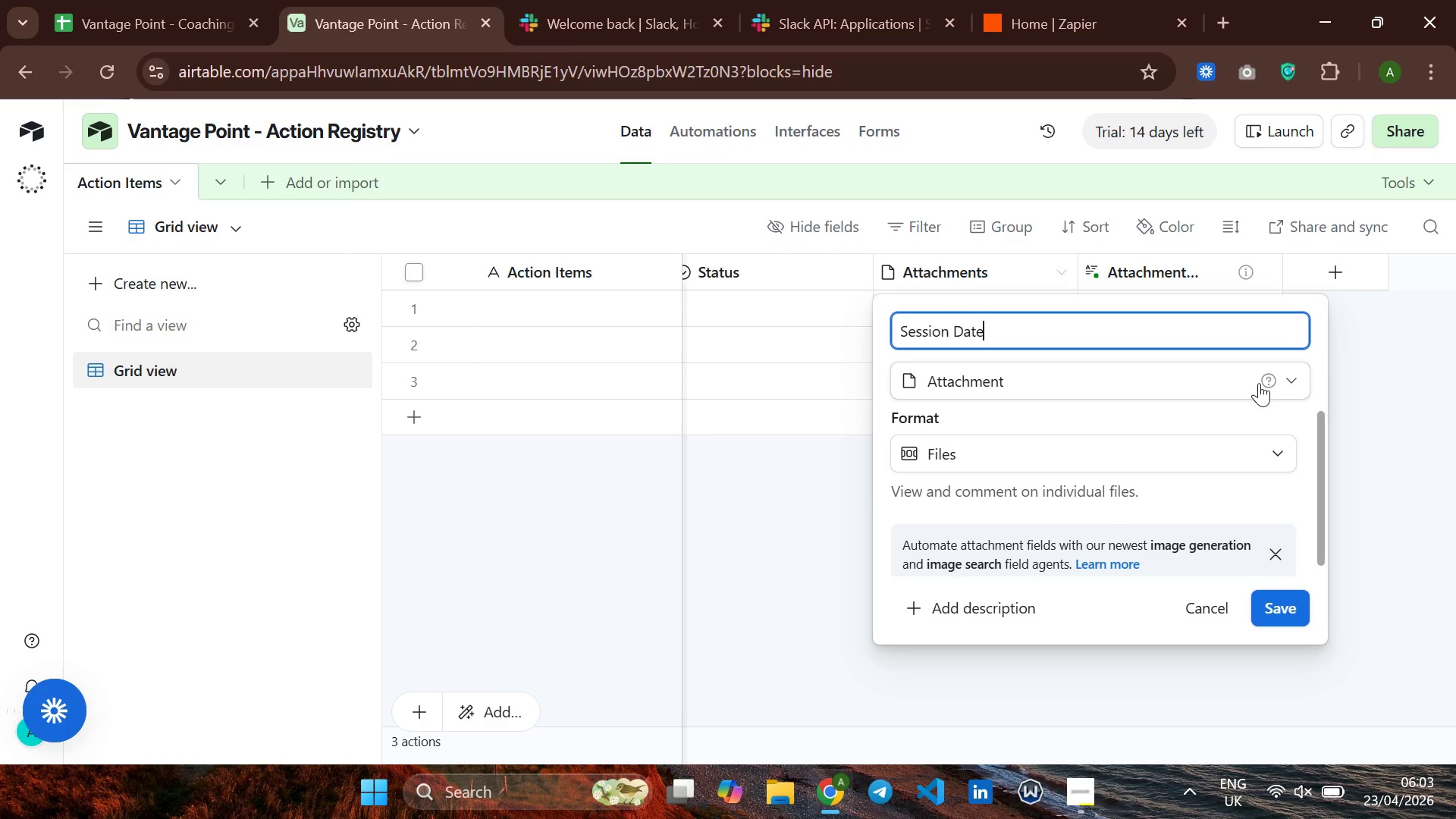 
left_click([1050, 375])
 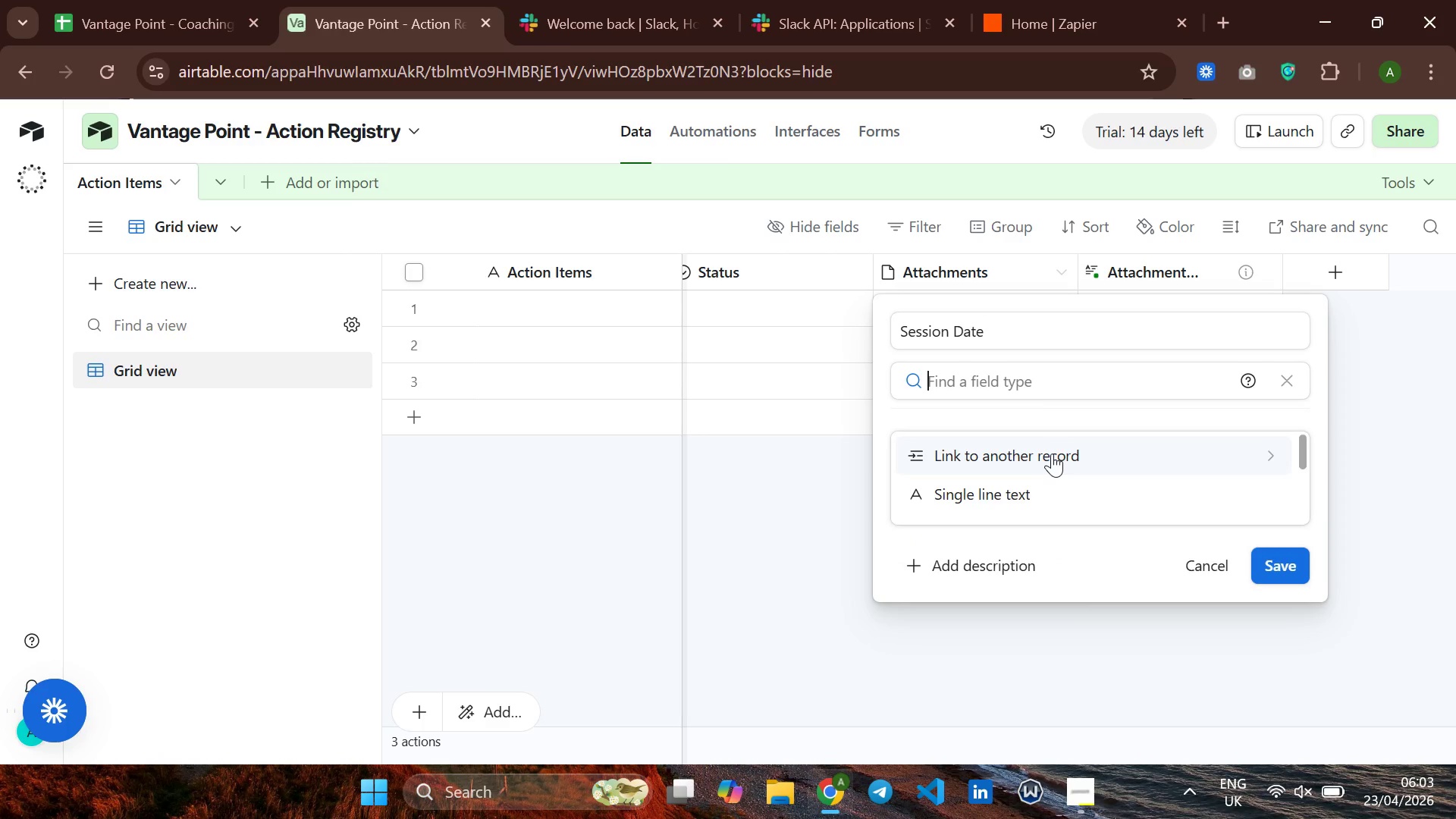 
type(Date)
 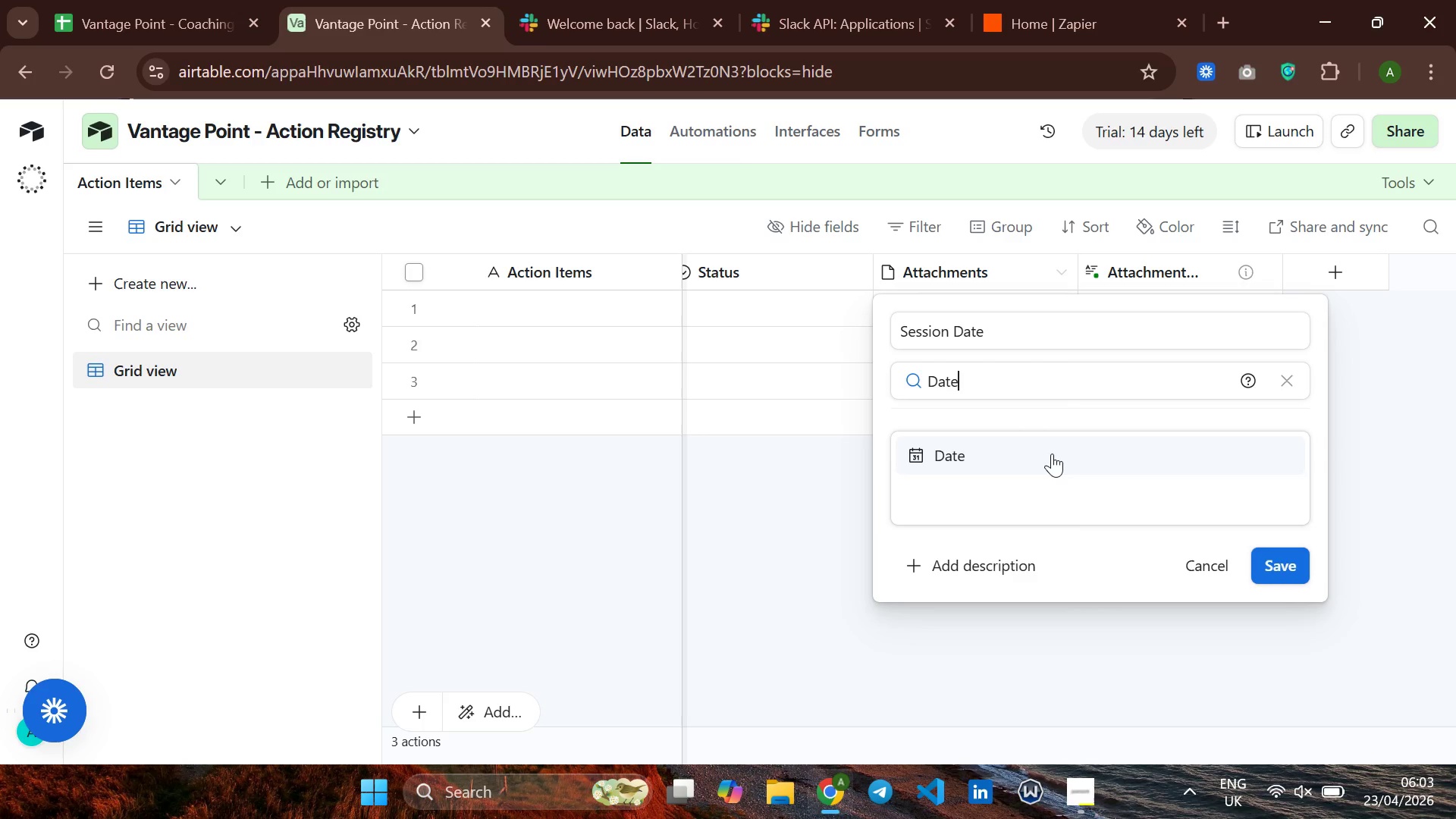 
left_click([1052, 453])
 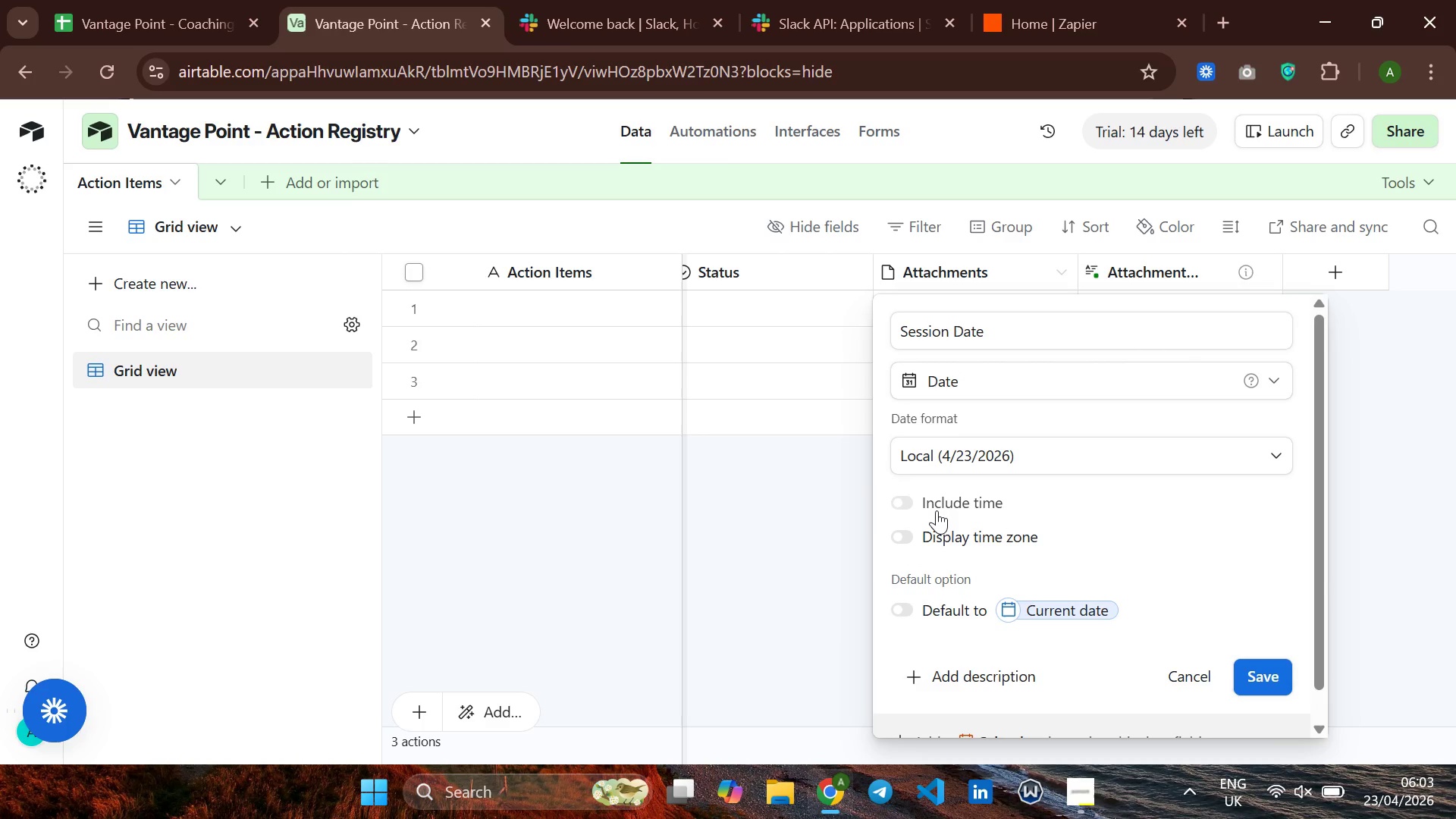 
wait(11.08)
 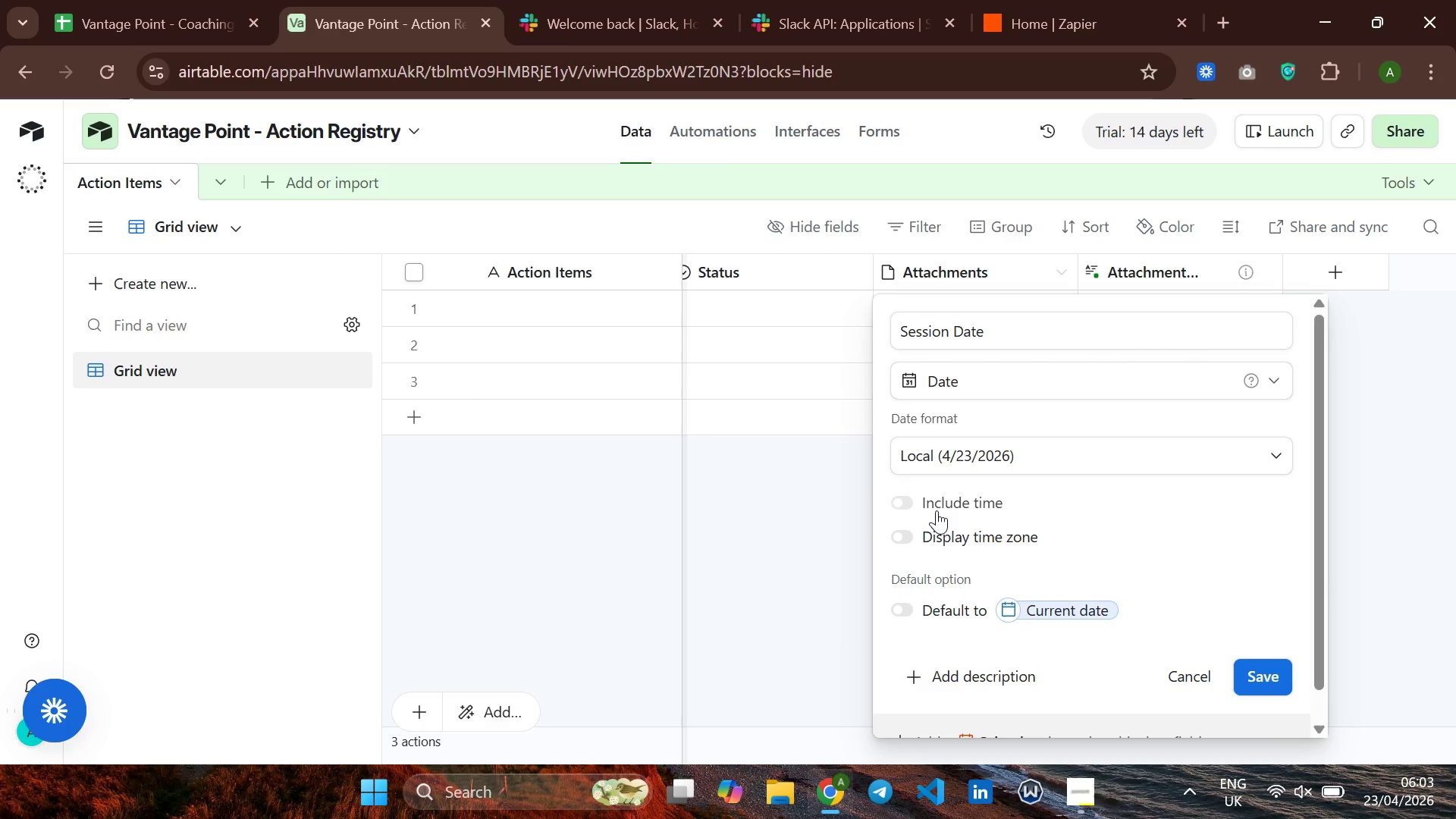 
left_click([1270, 680])
 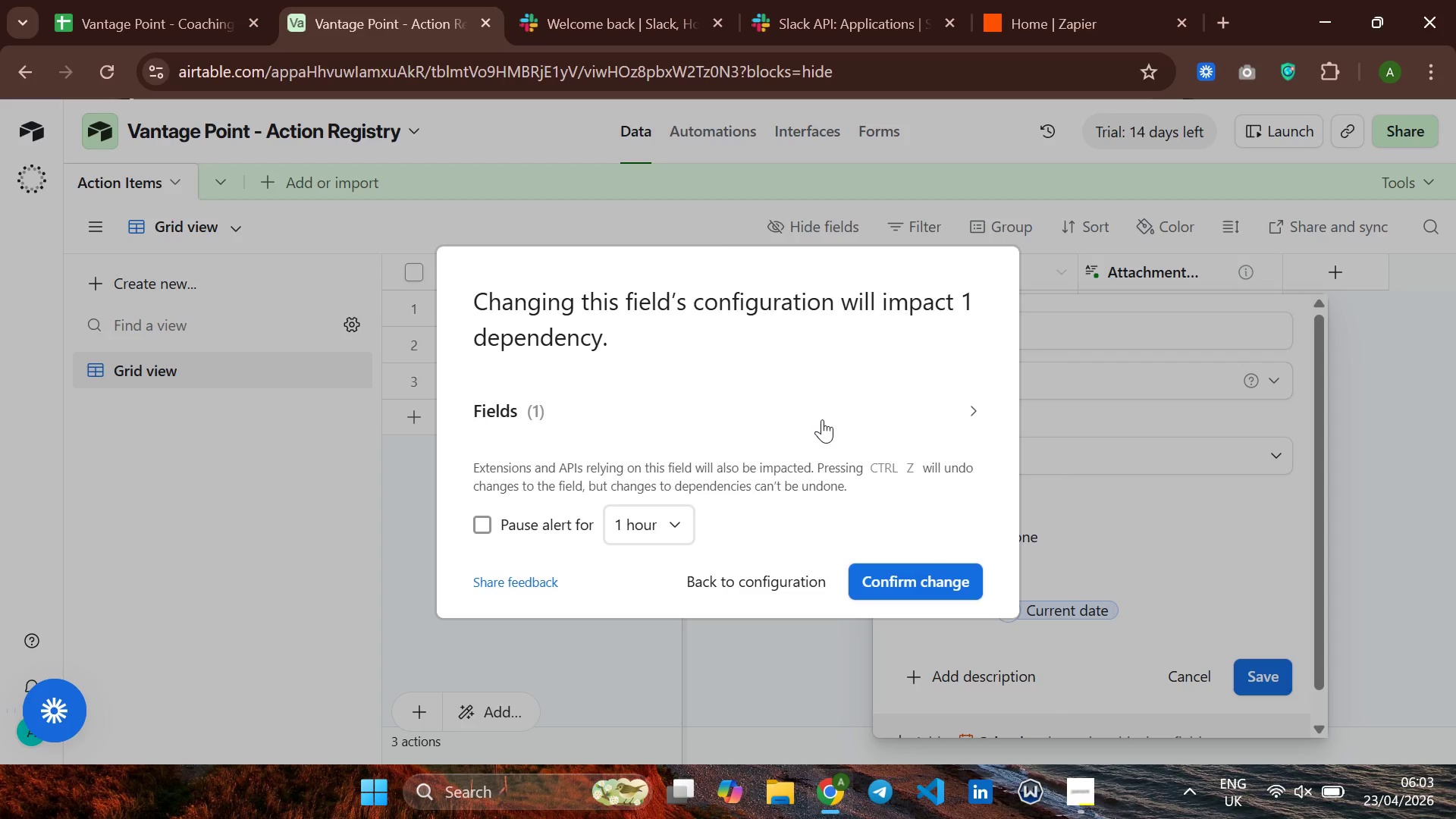 
wait(21.75)
 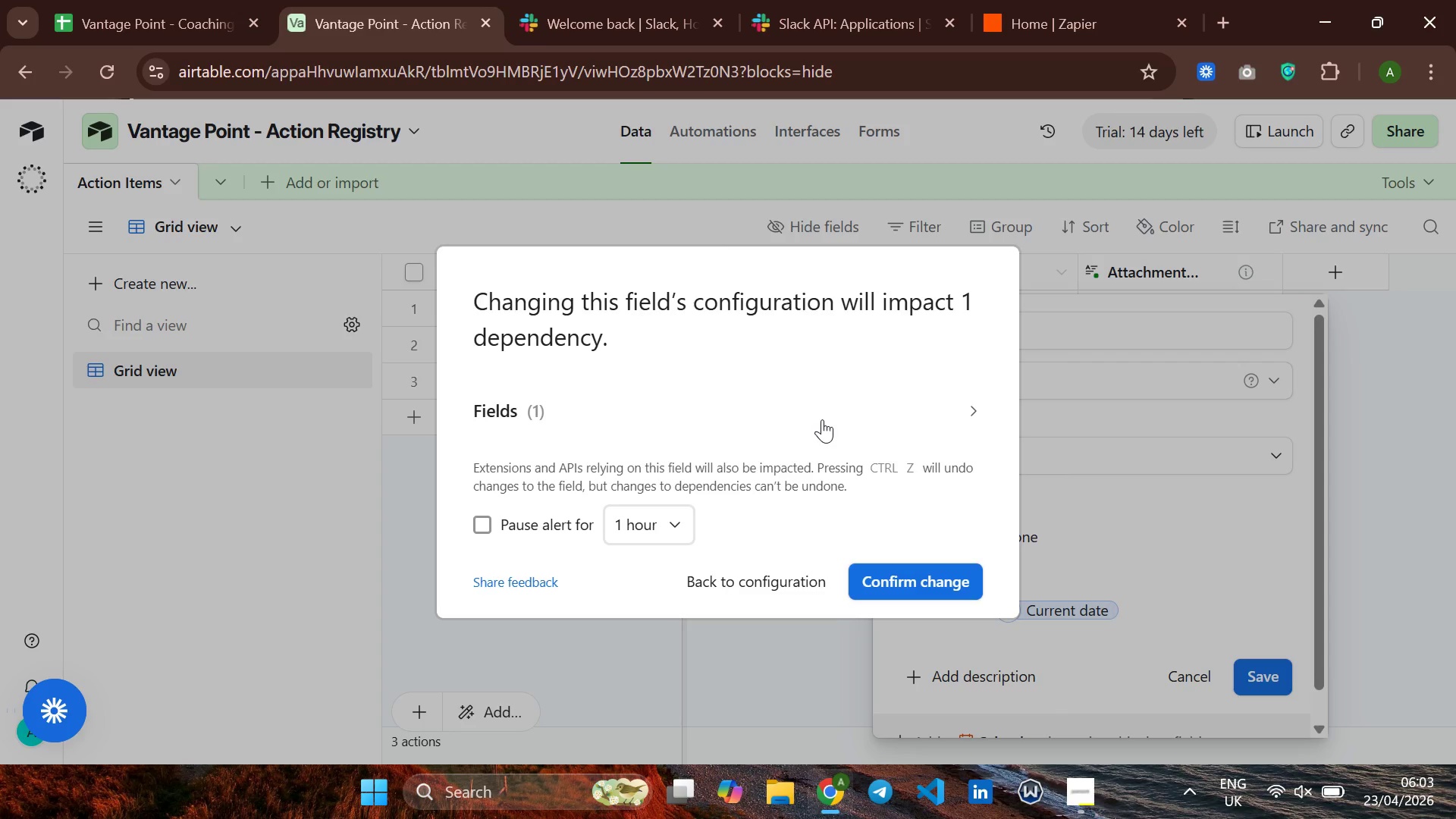 
left_click([872, 570])
 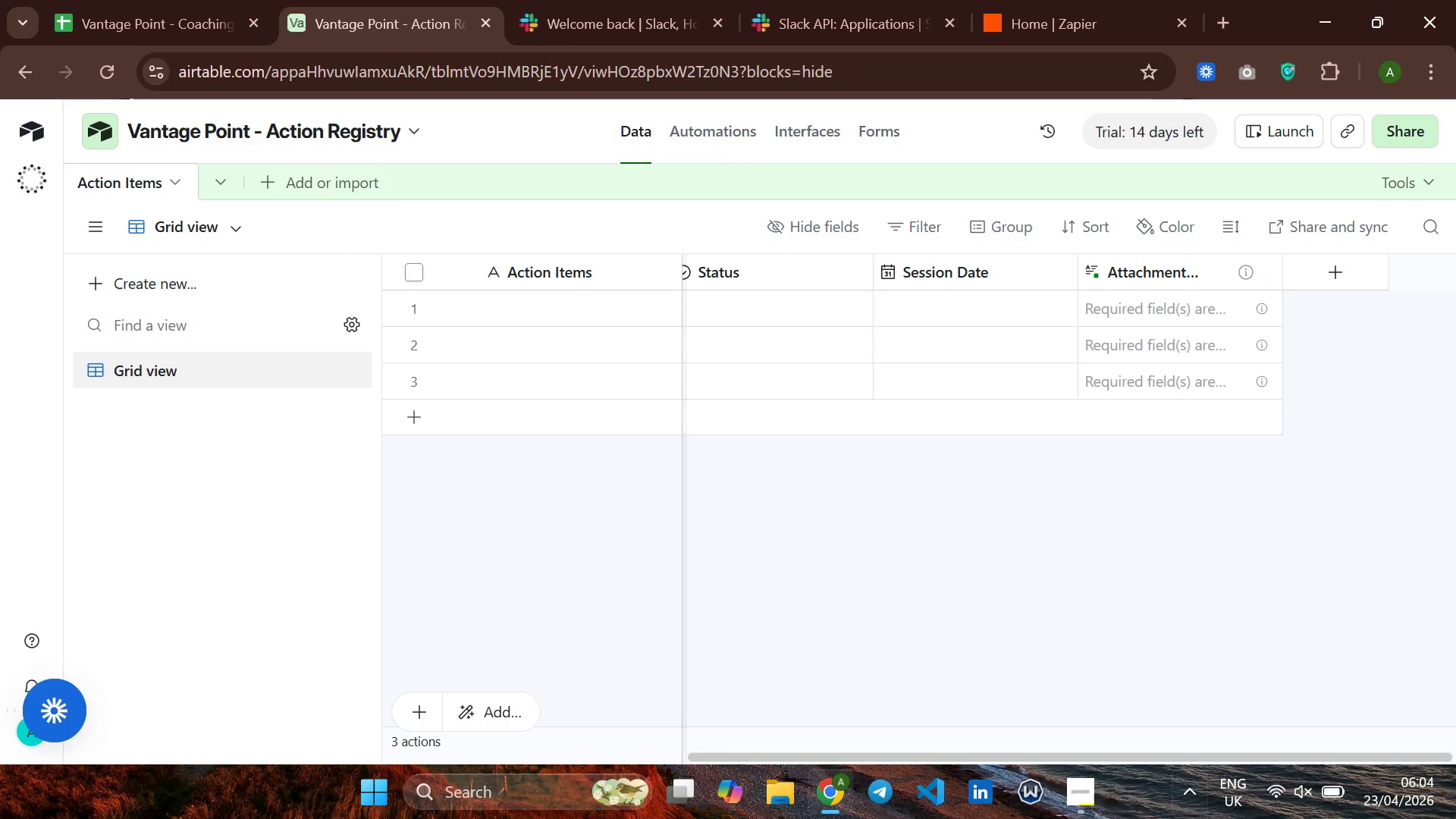 
wait(25.08)
 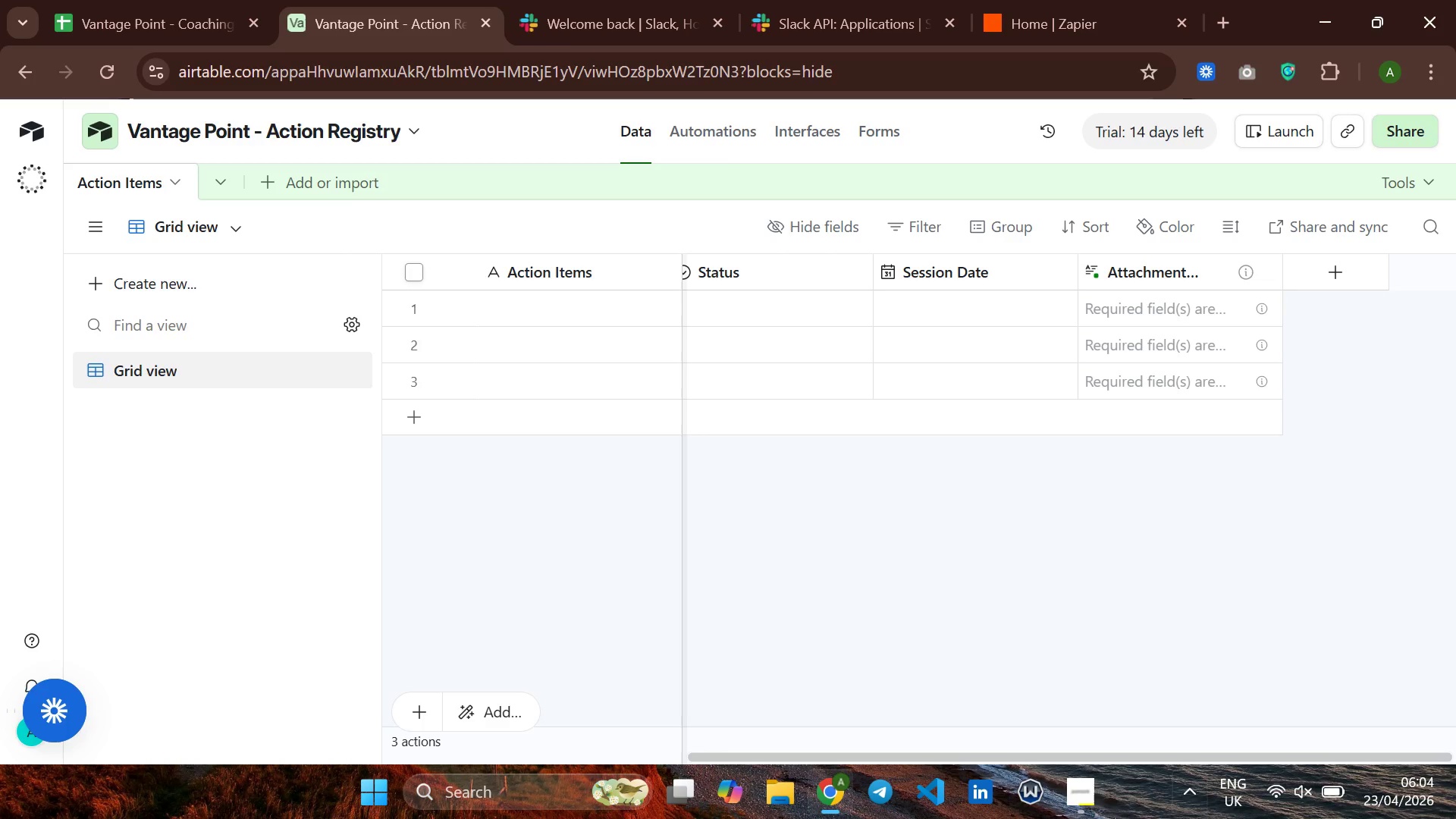 
left_click([1153, 280])
 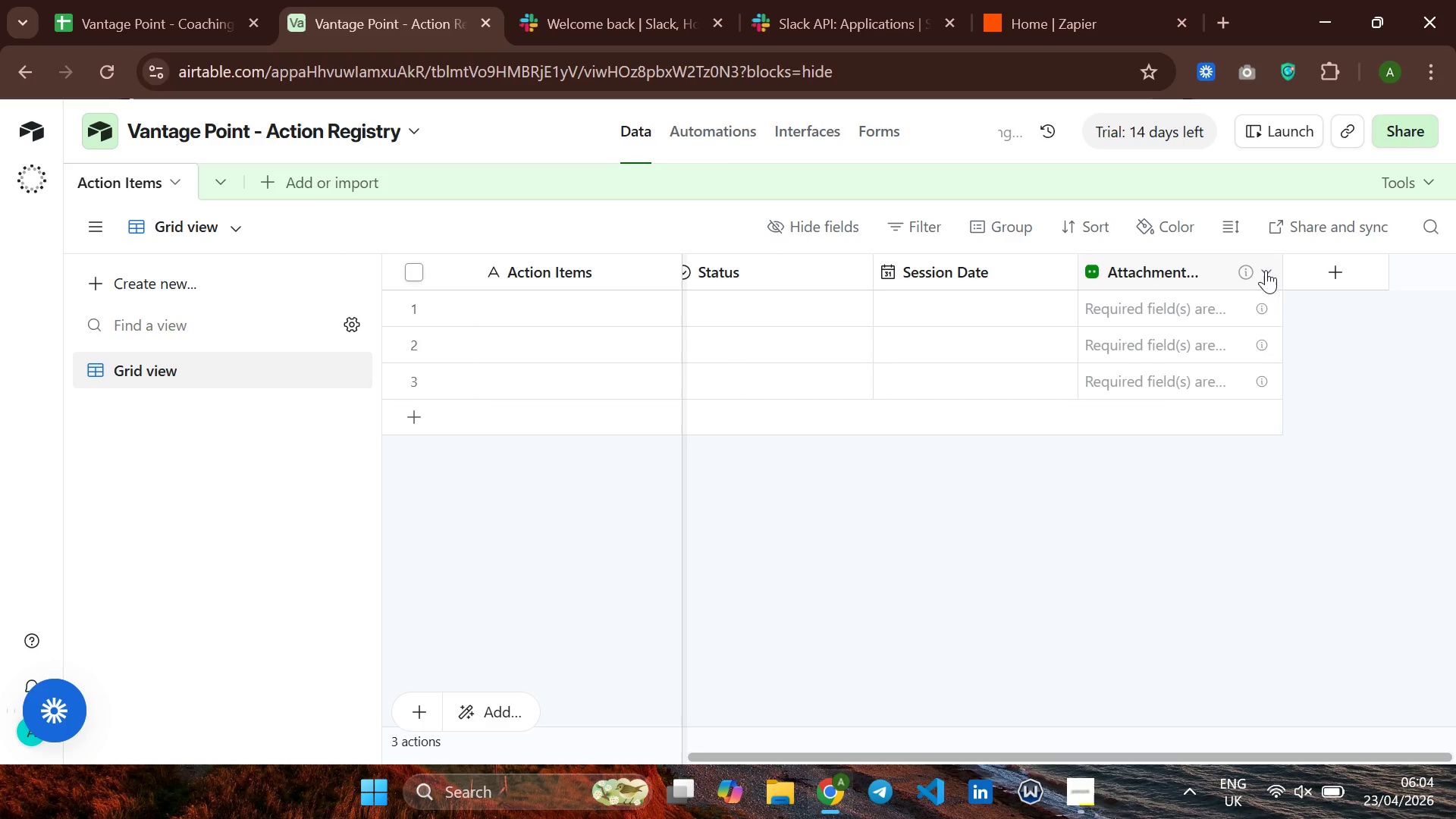 
left_click([1266, 268])
 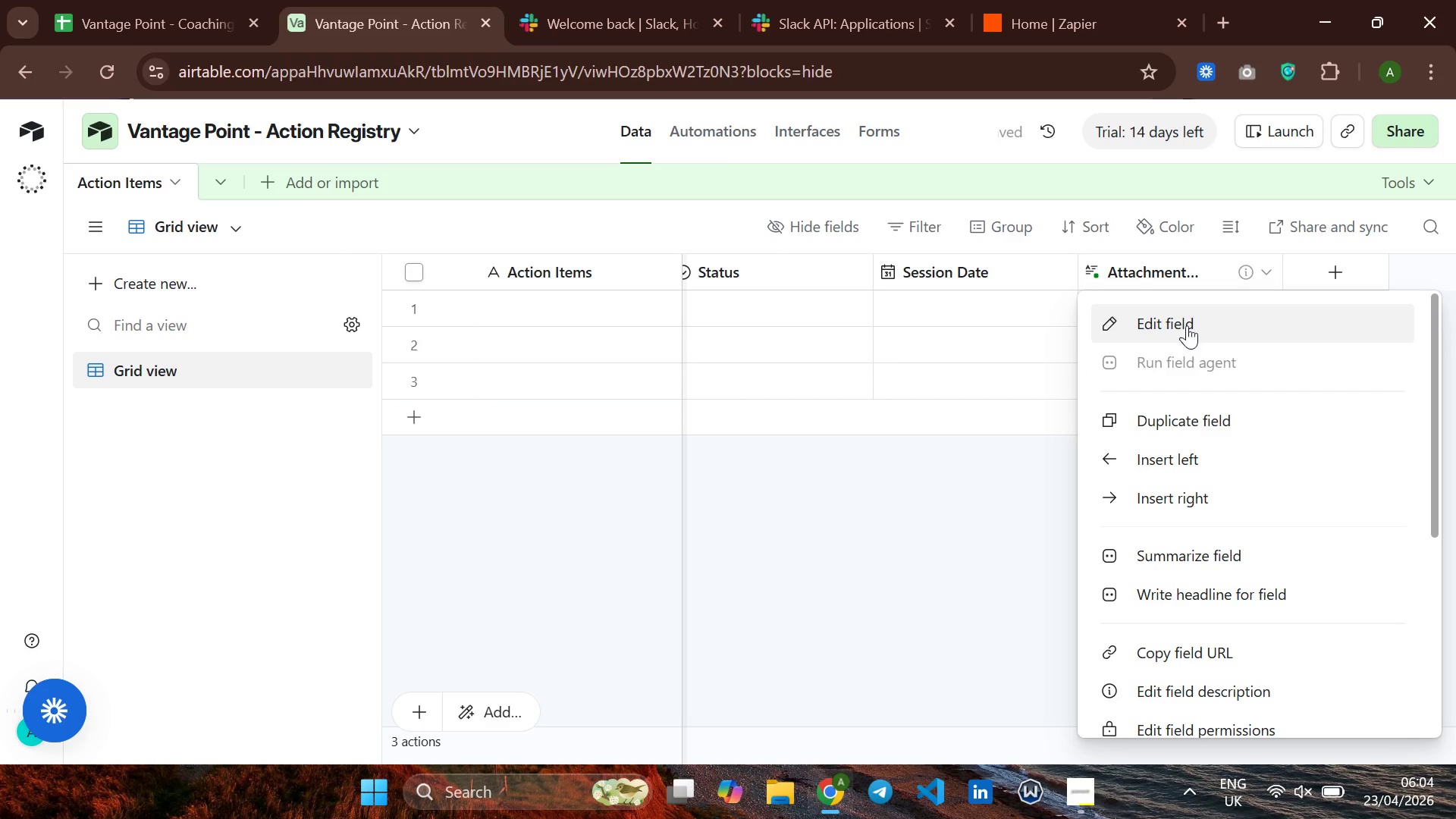 
left_click([1188, 315])
 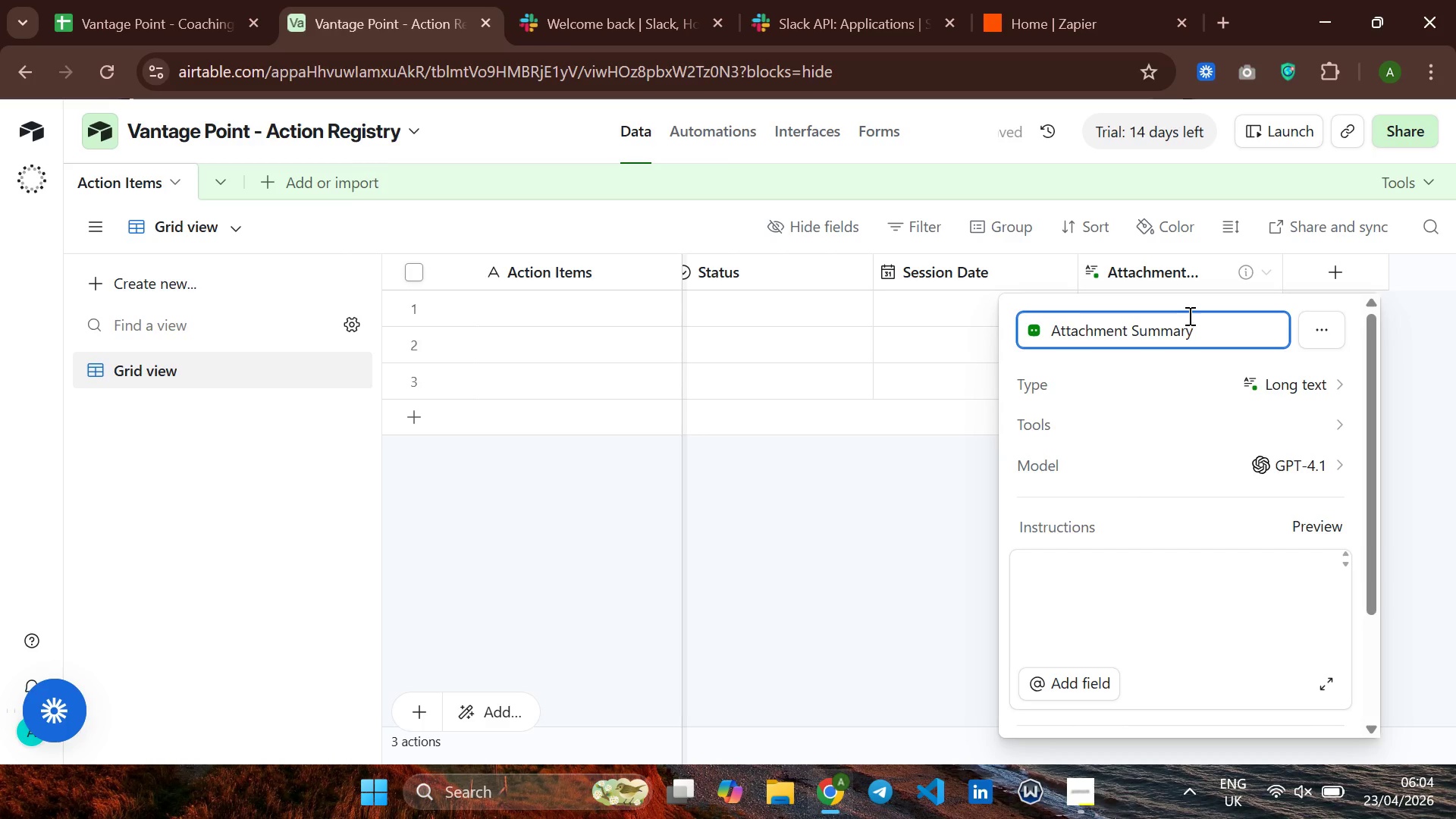 
type(SeSessionf)
key(Backspace)
type( Flage)
key(Backspace)
 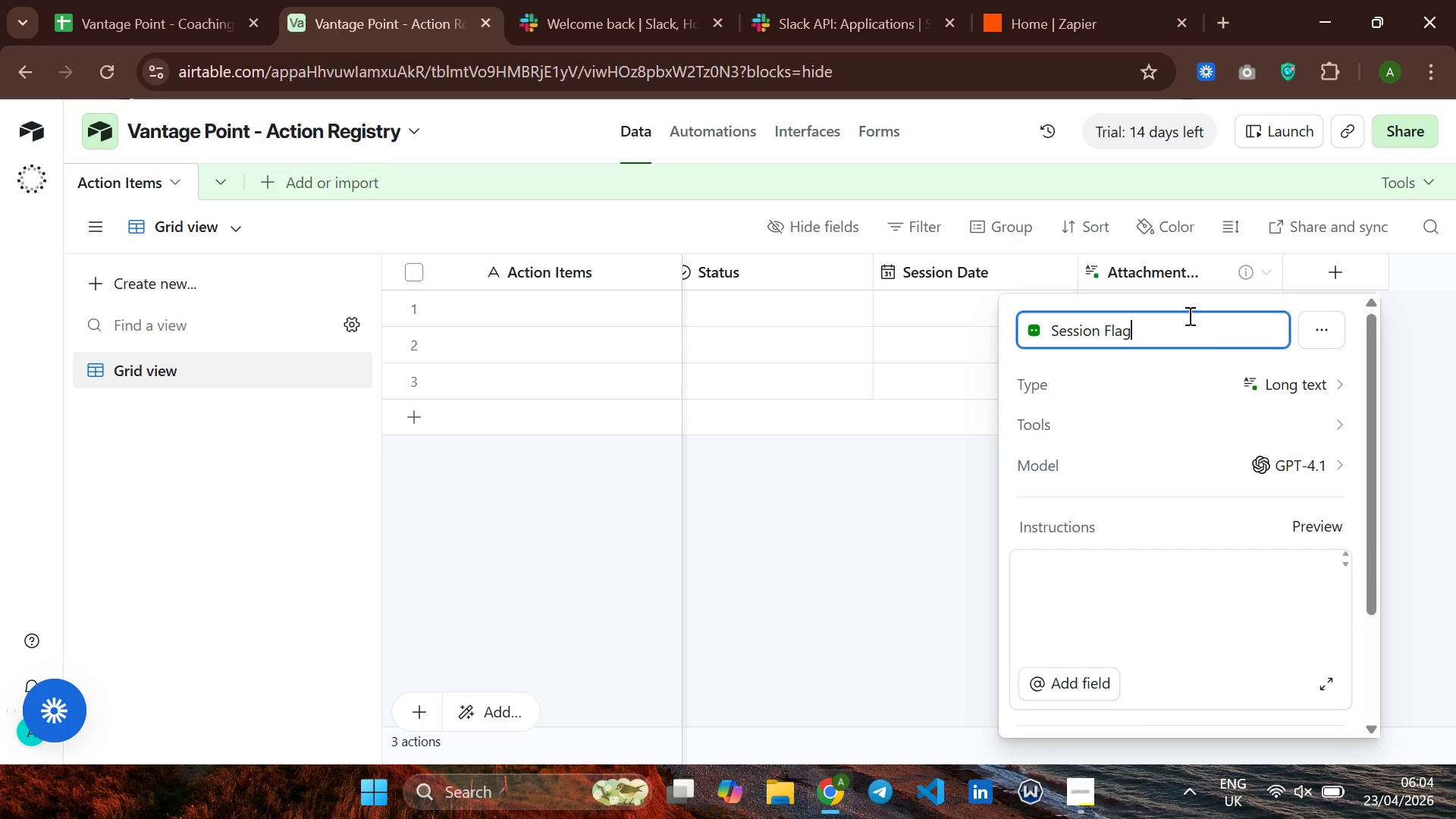 
left_click([1201, 382])
 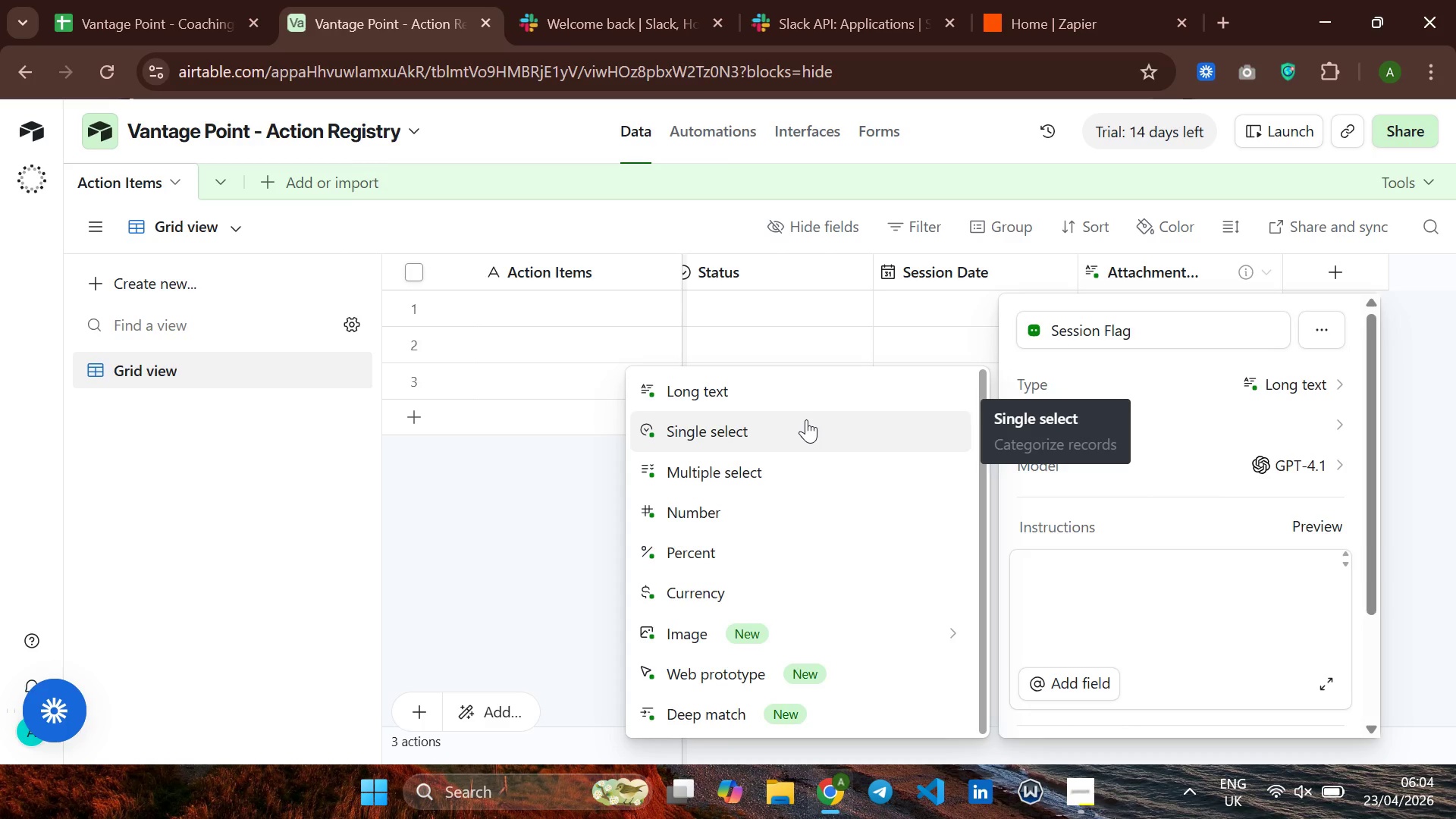 
wait(8.67)
 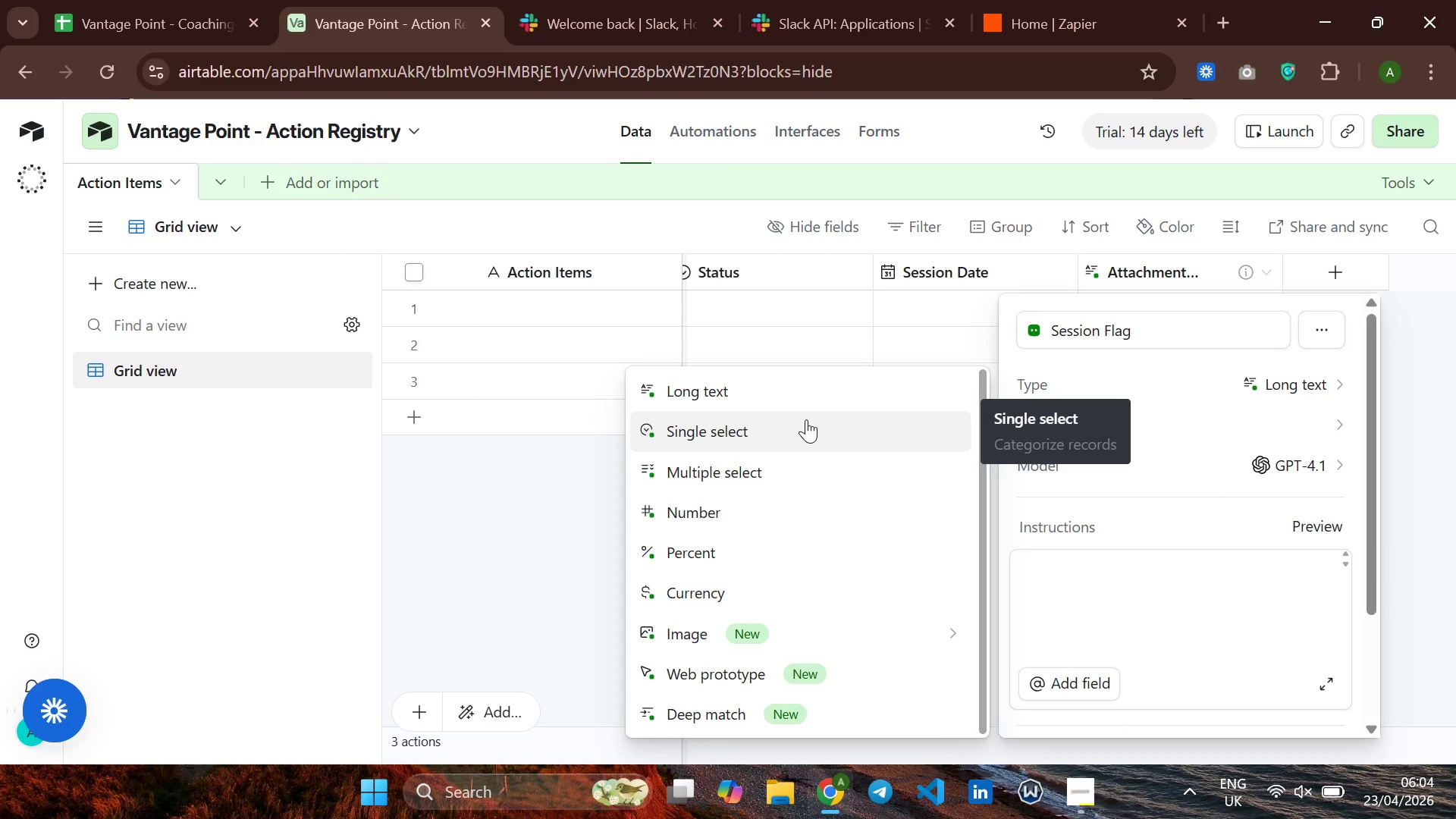 
left_click([776, 418])
 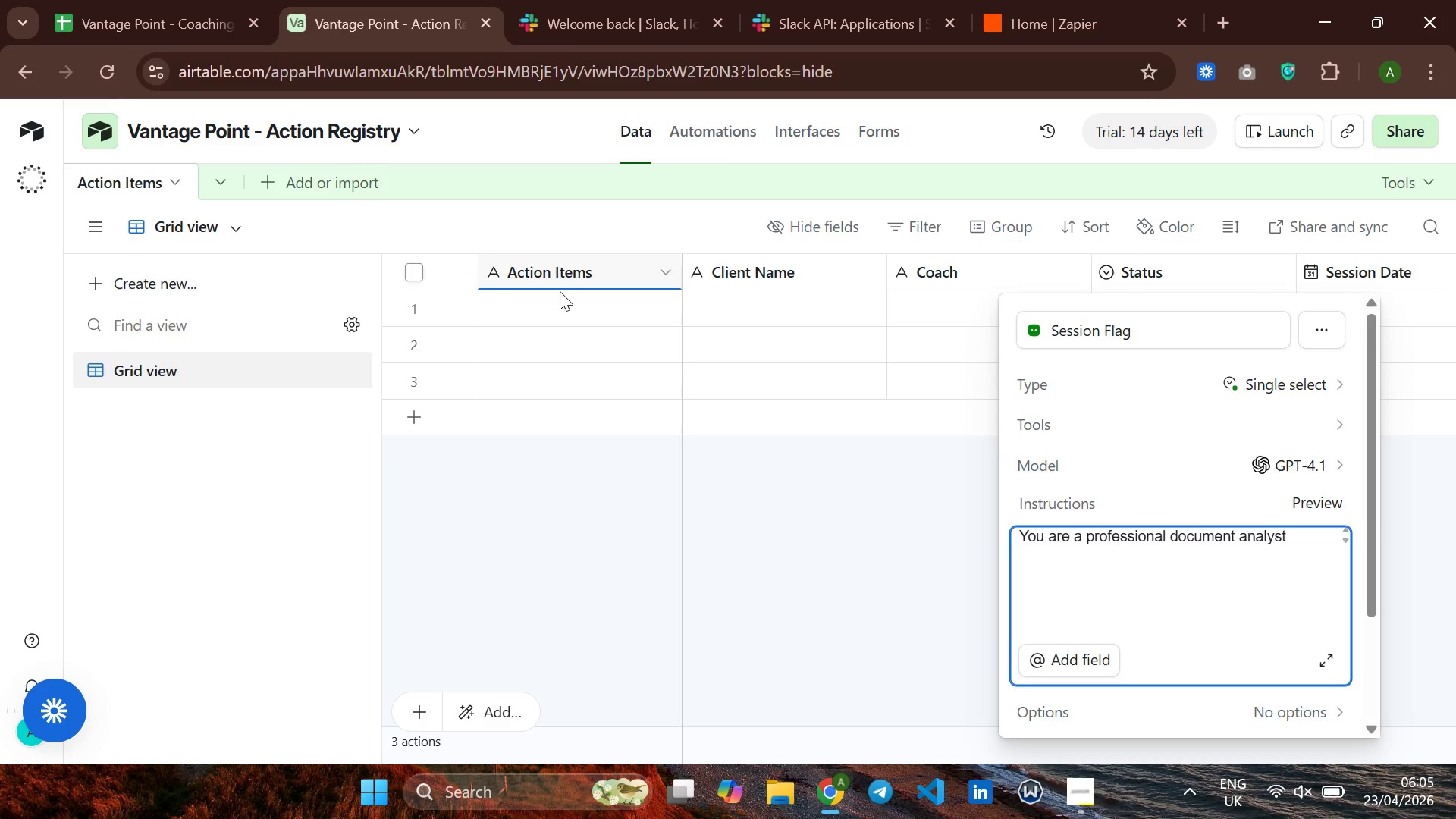 
wait(33.77)
 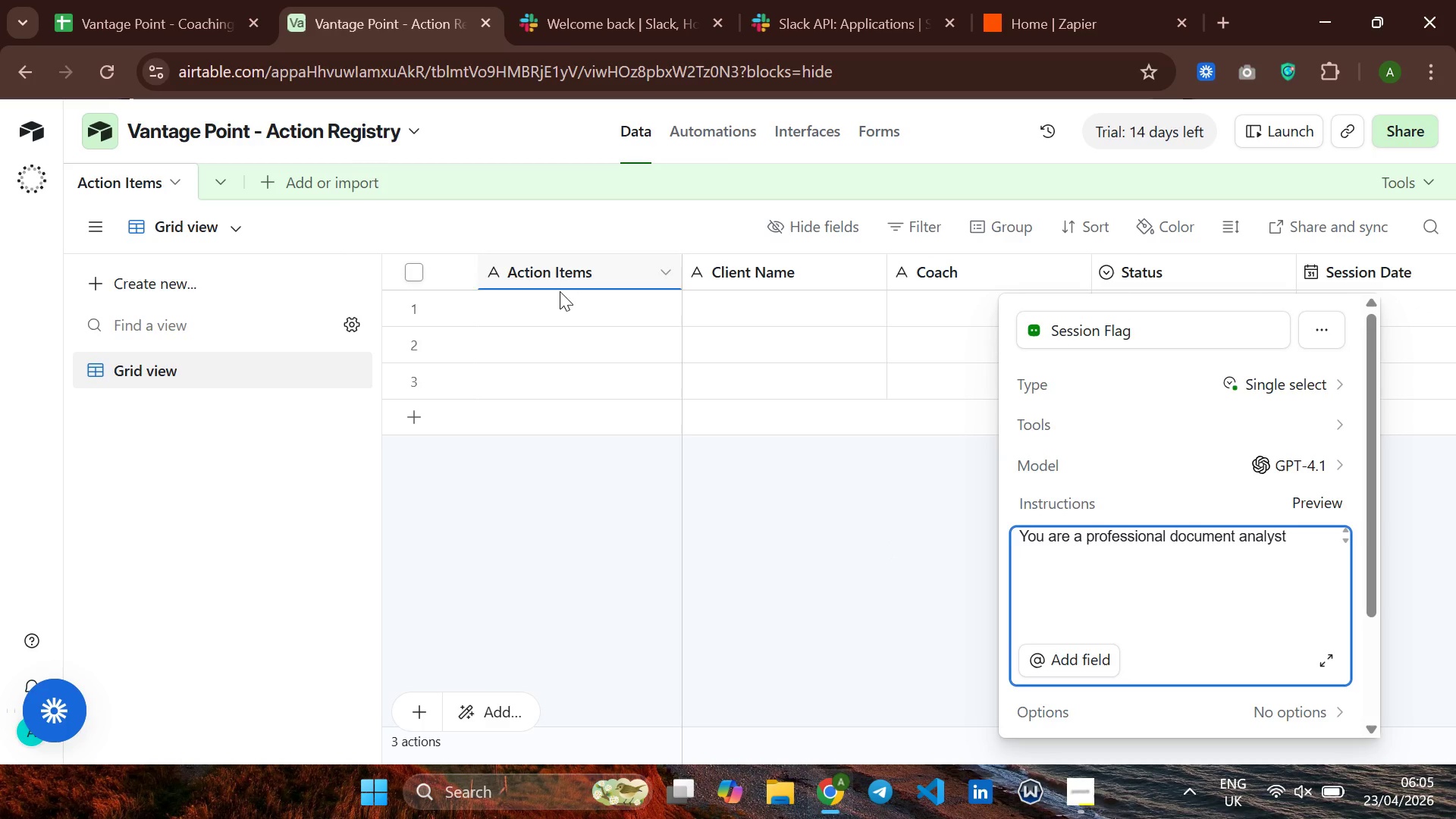 
mouse_move([1116, 268])
 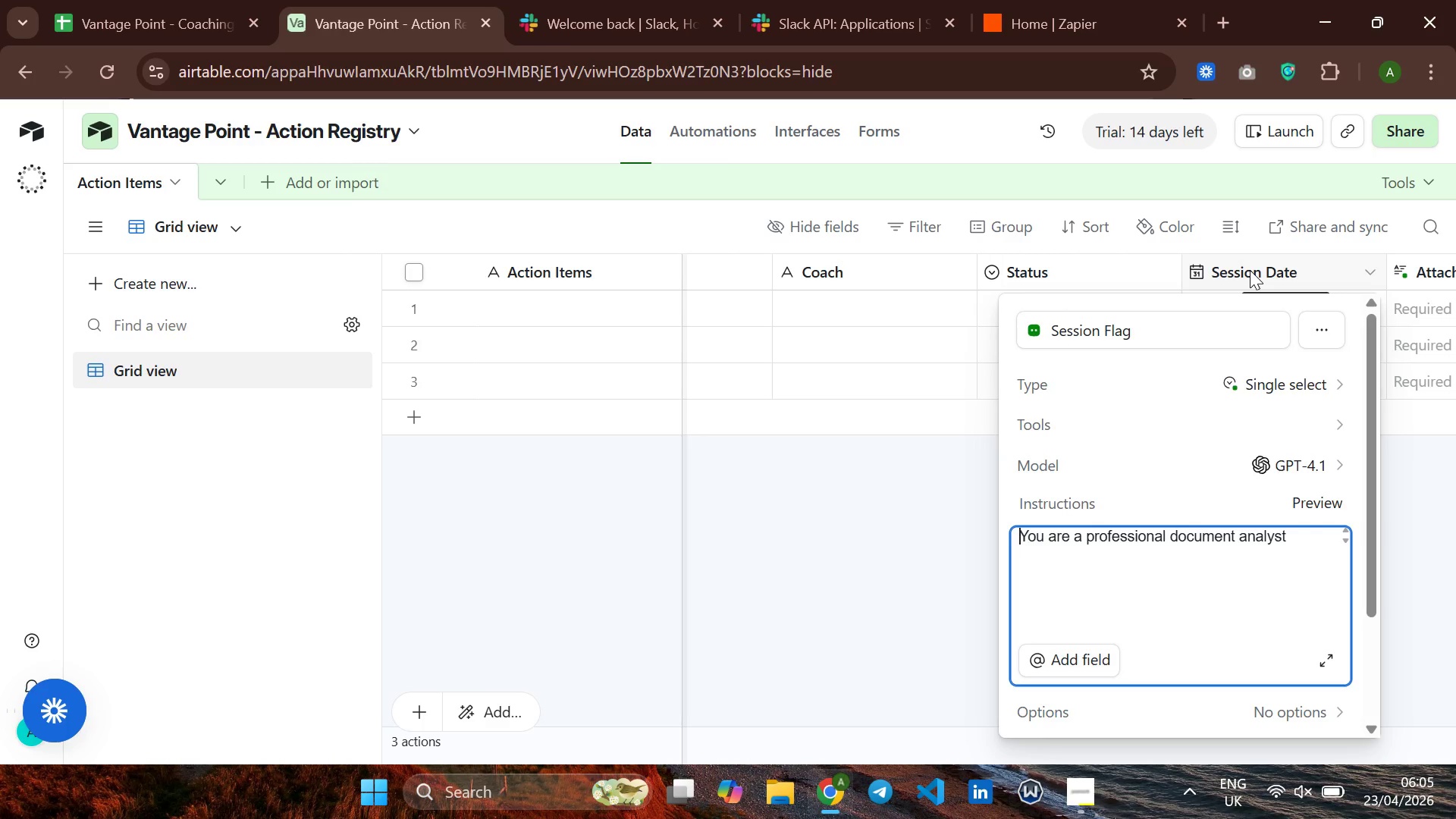 
wait(24.7)
 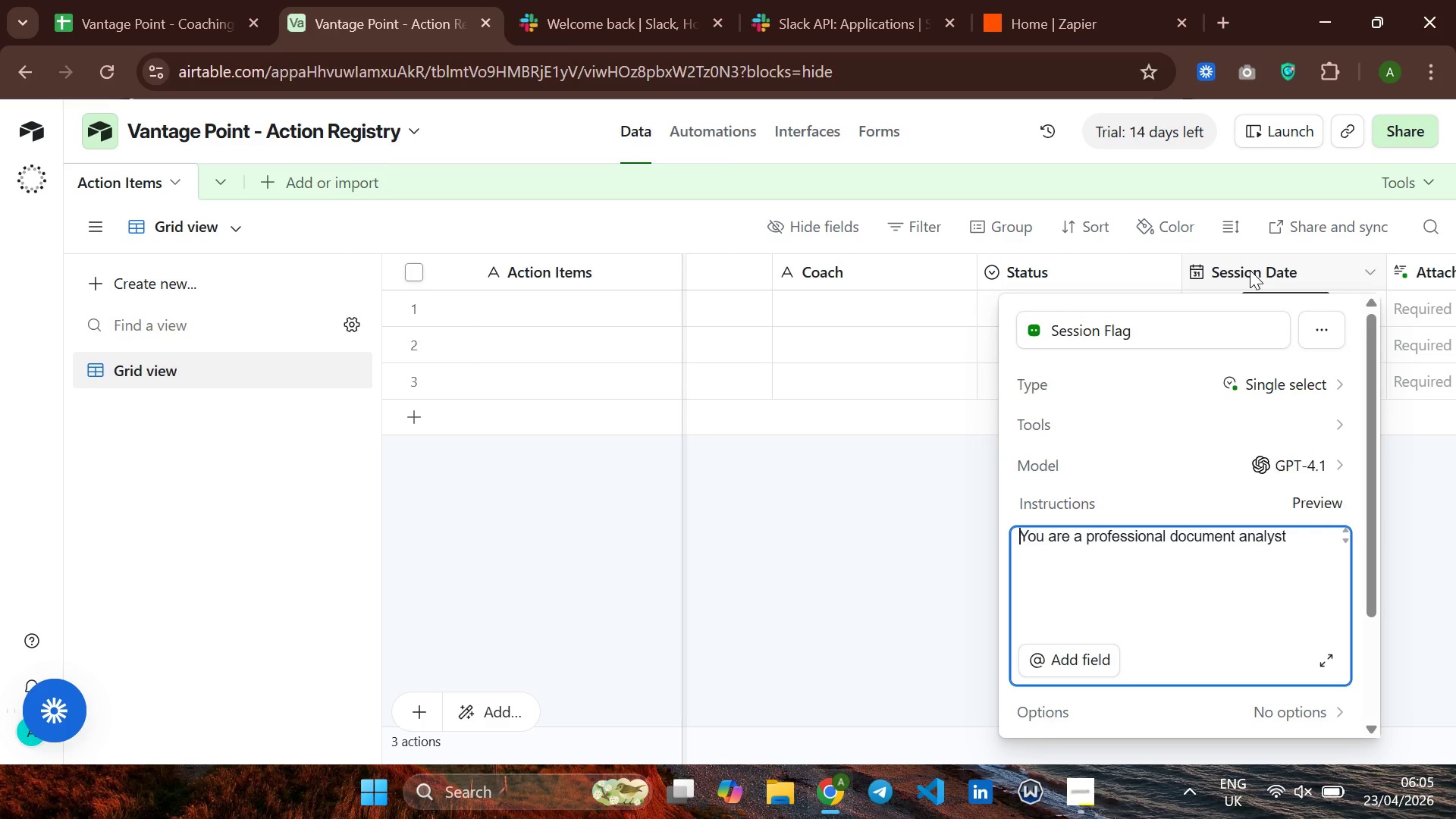 
left_click([1078, 263])
 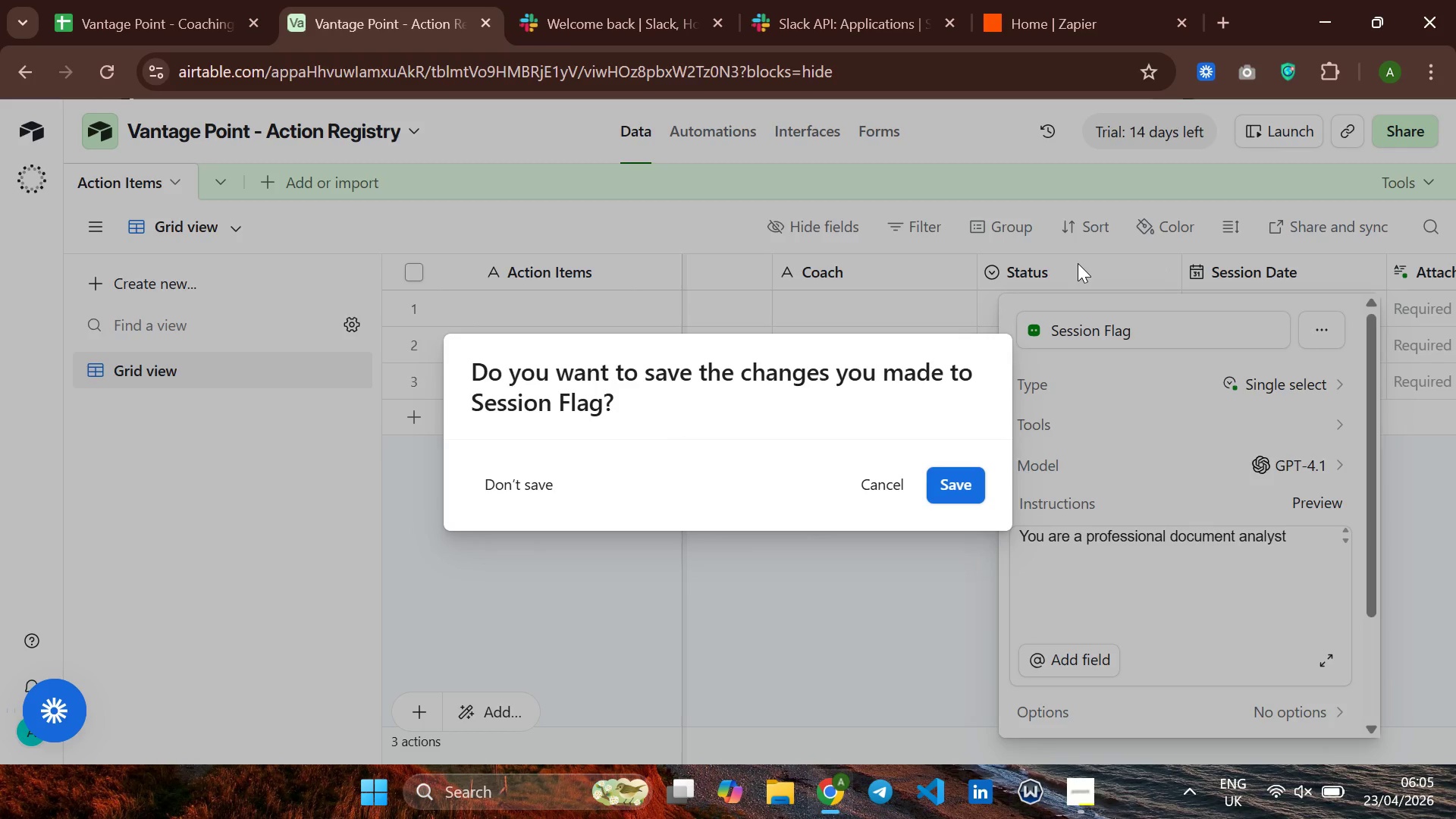 
left_click([1078, 263])
 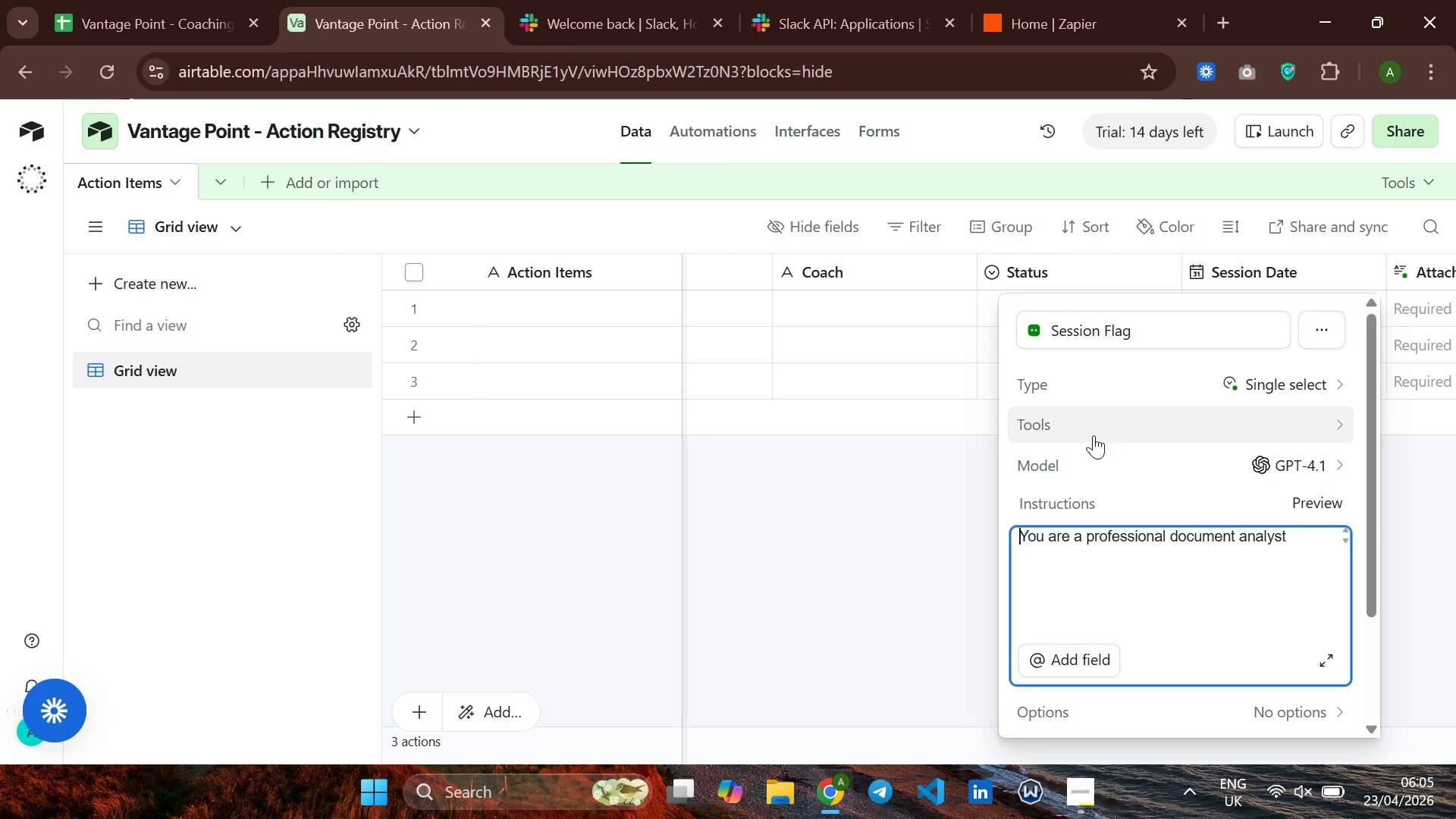 
left_click([952, 514])
 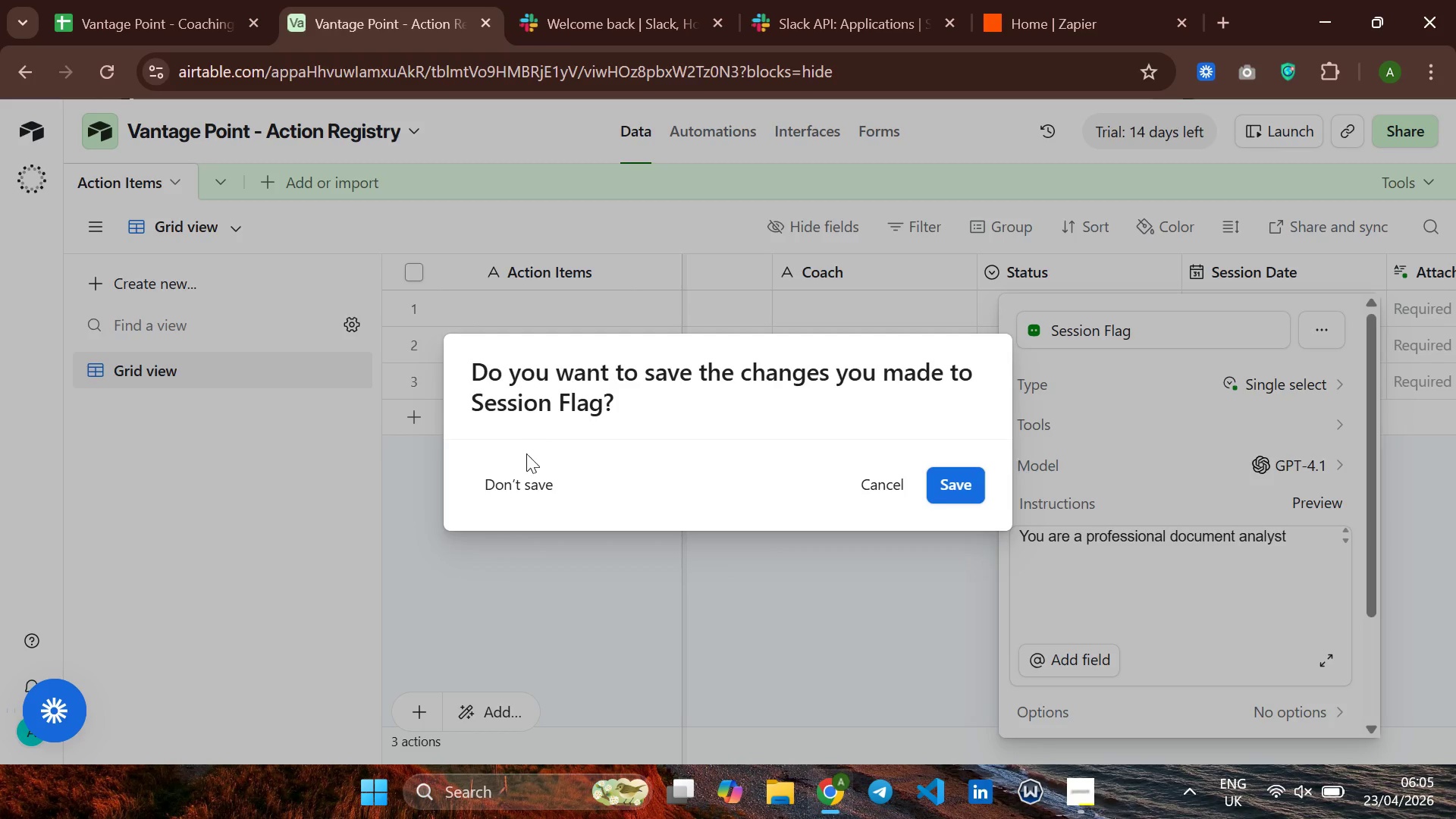 
left_click([518, 482])
 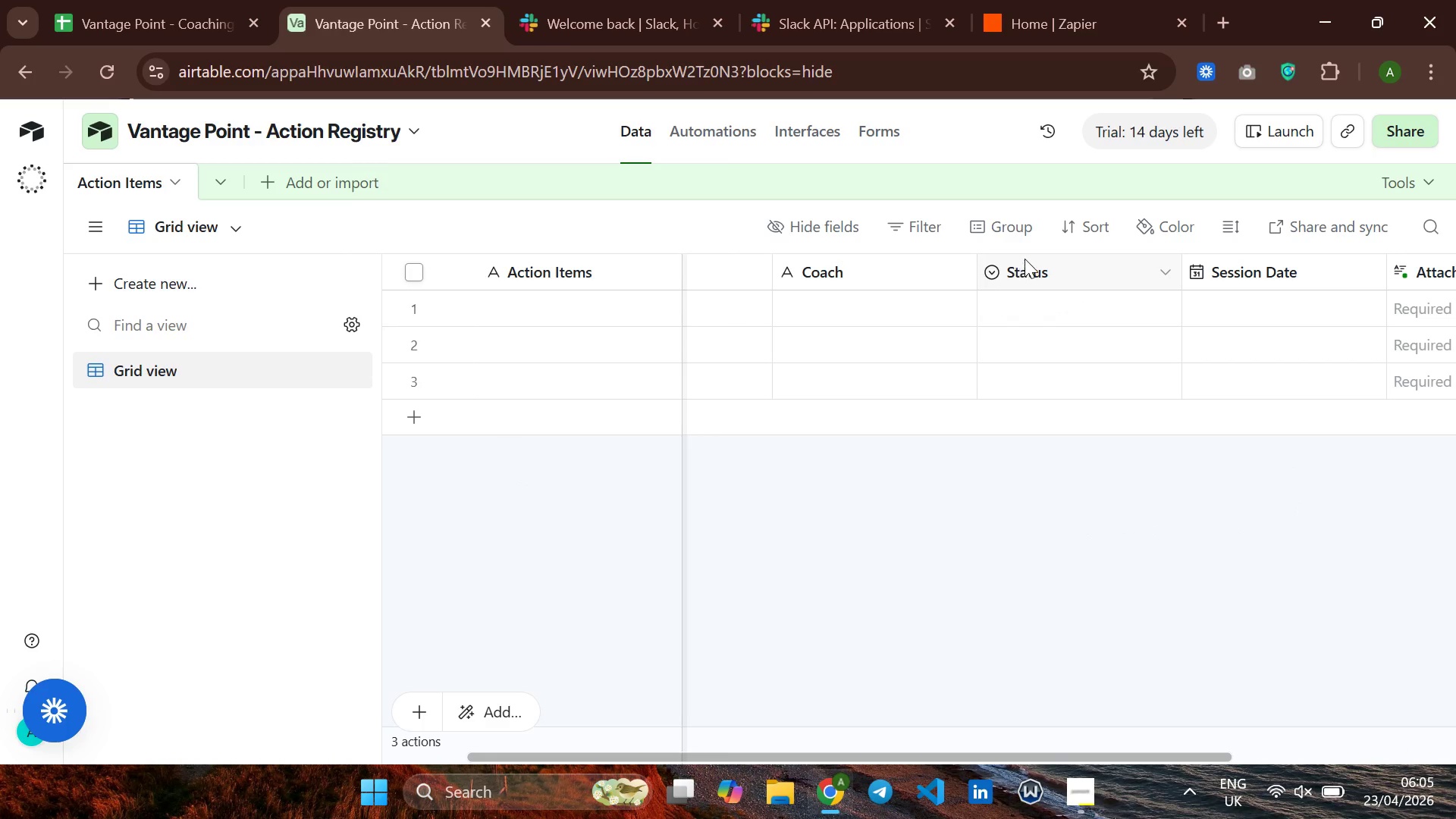 
left_click([1035, 267])
 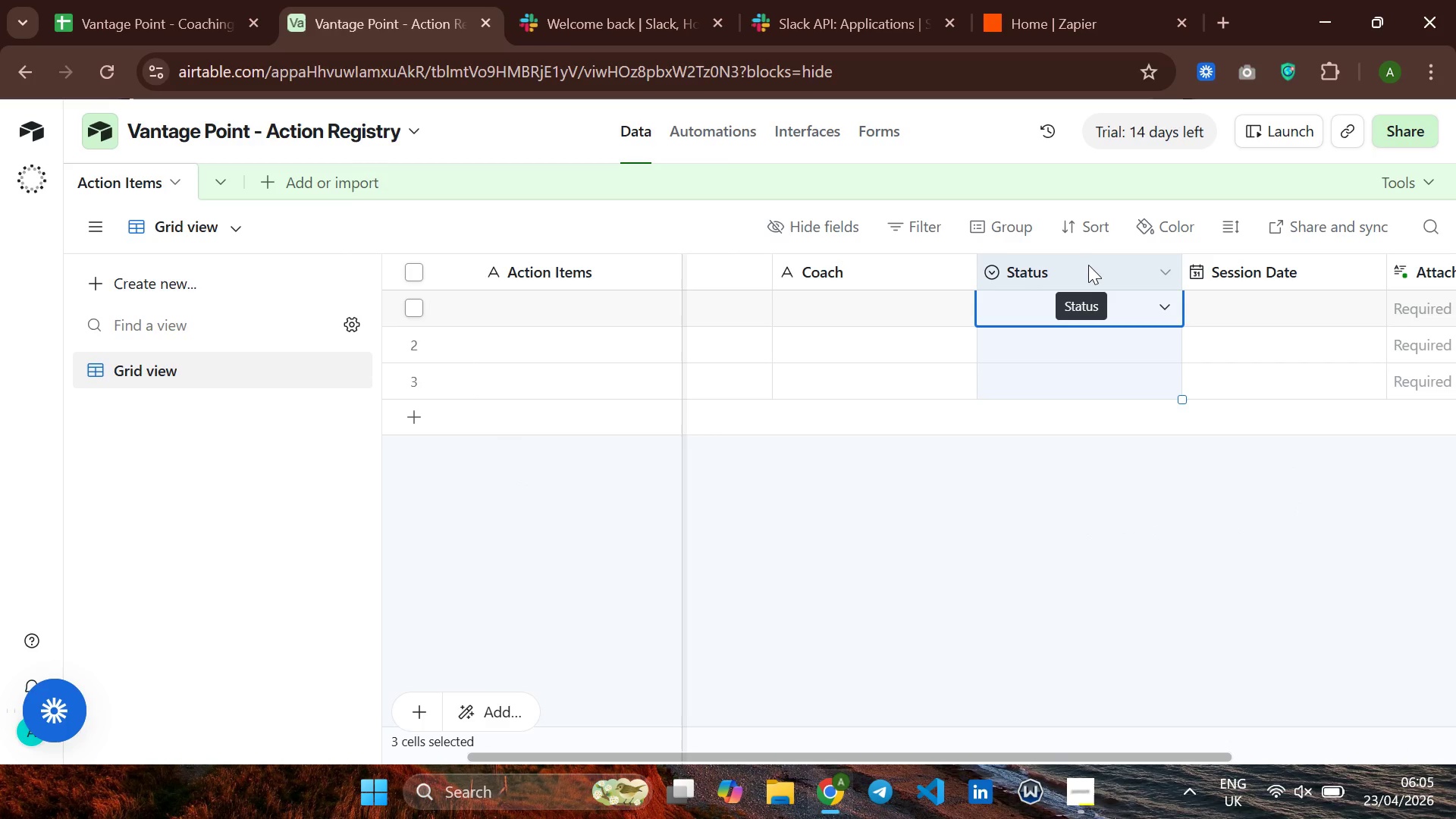 
right_click([1088, 265])
 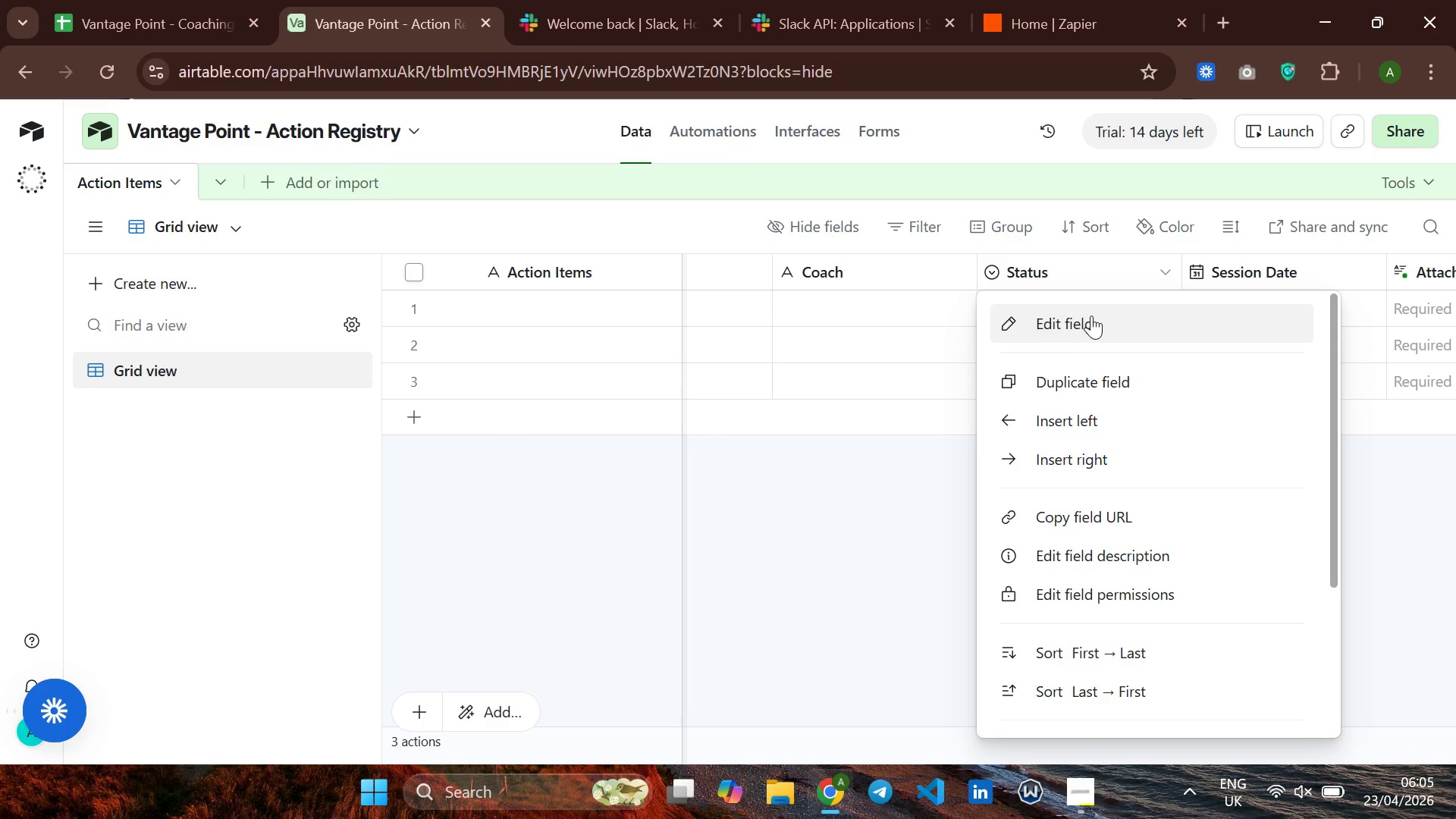 
left_click([1091, 315])
 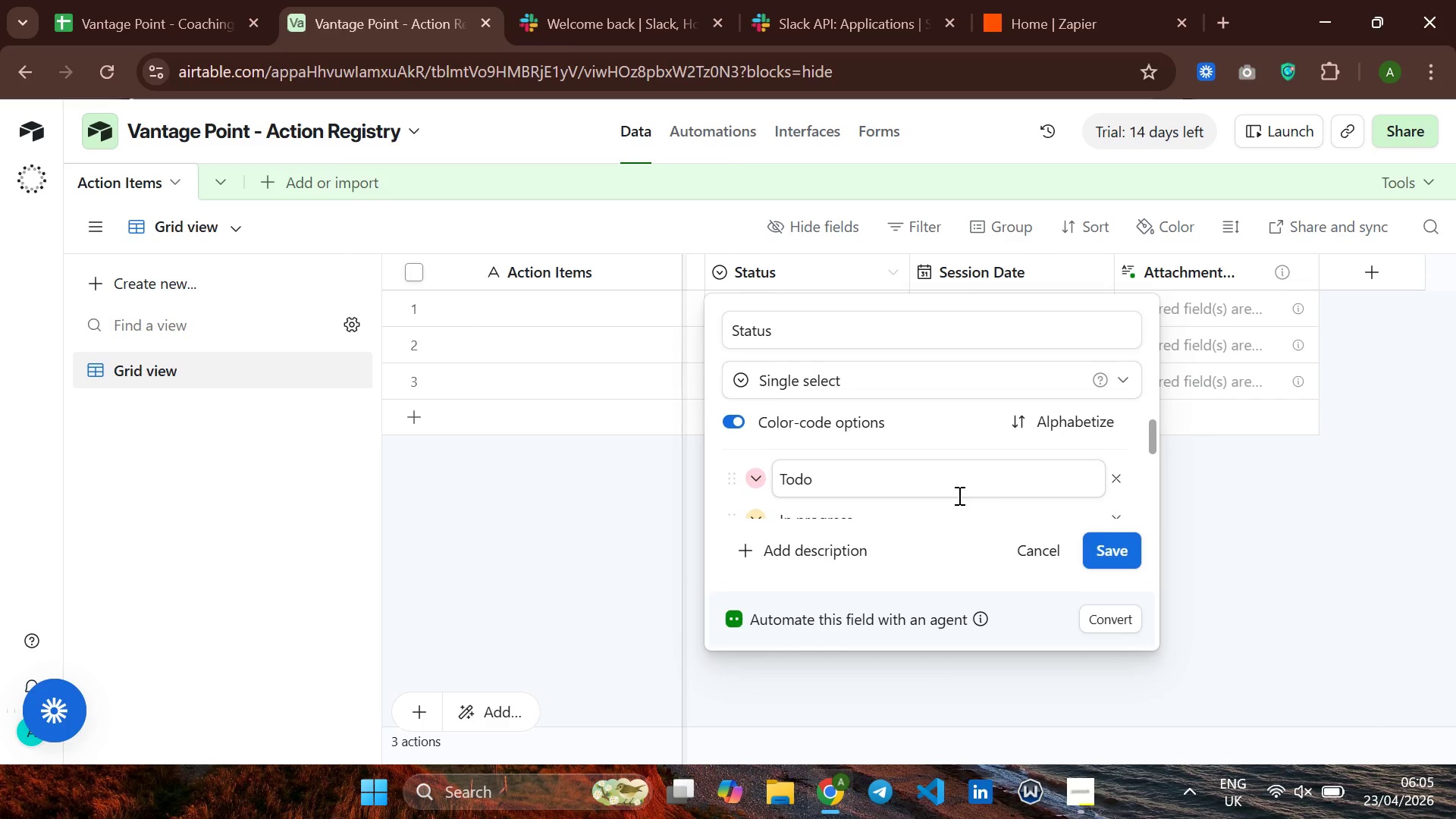 
left_click([1040, 548])
 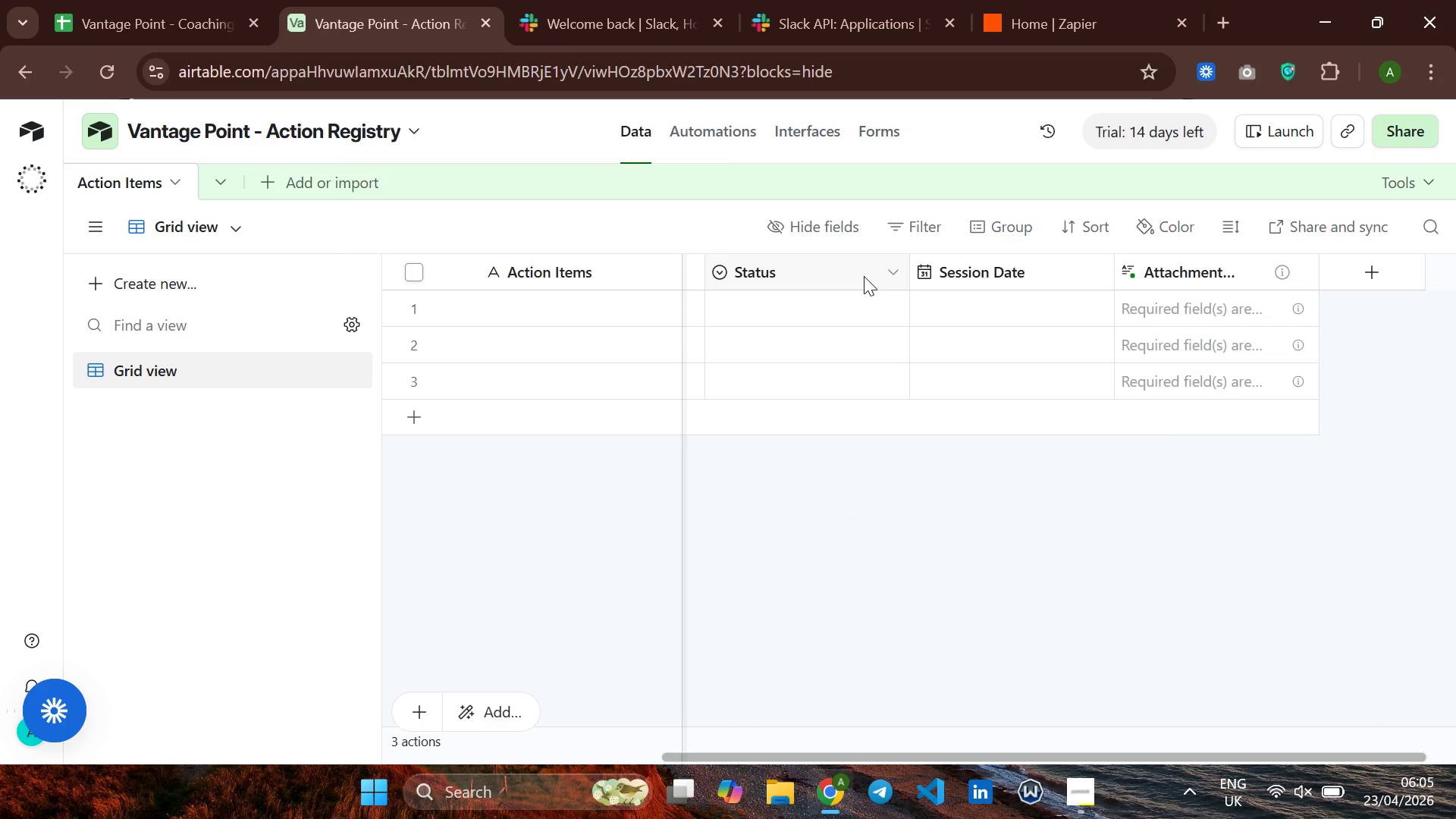 
right_click([864, 276])
 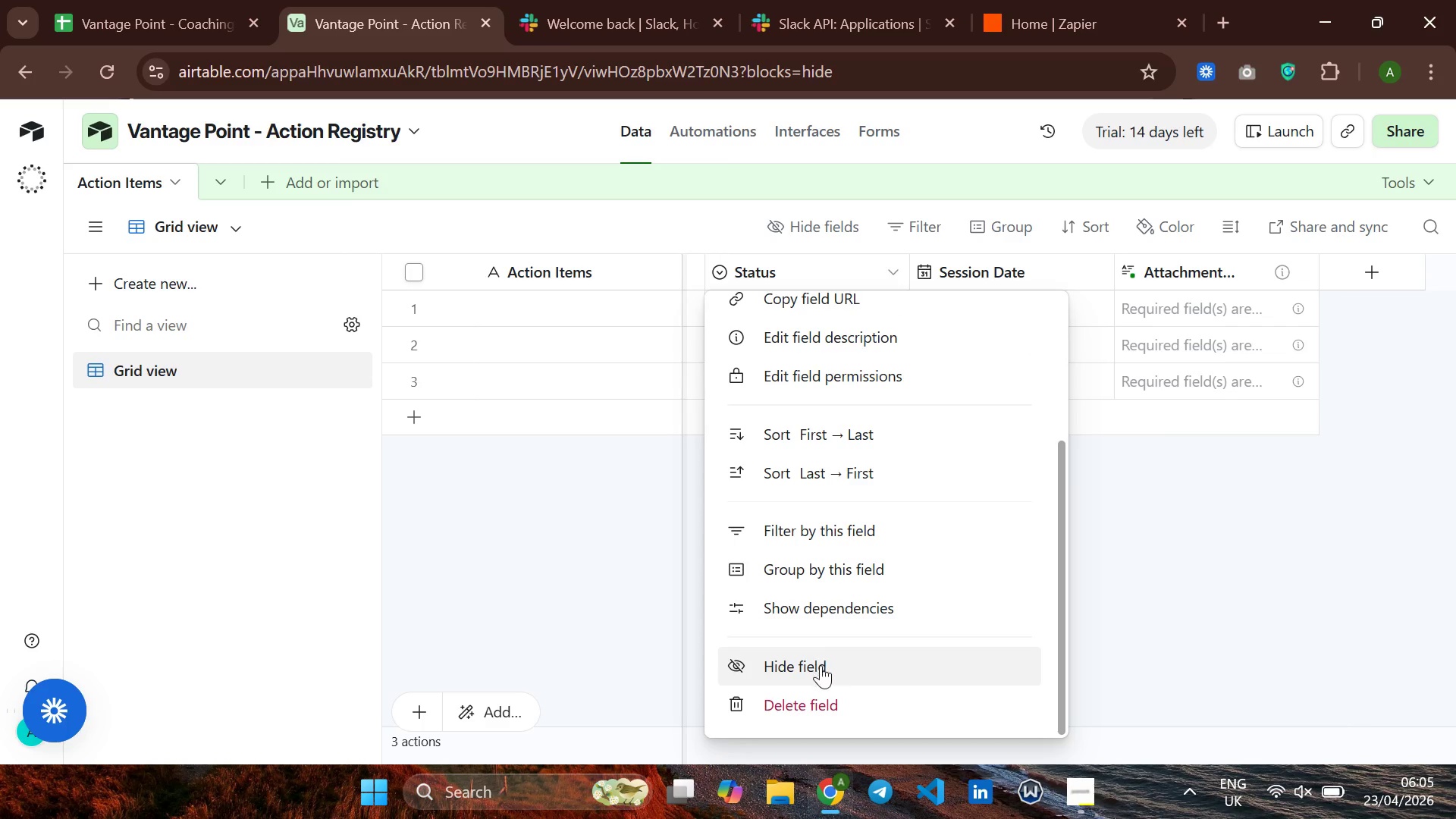 
left_click([803, 699])
 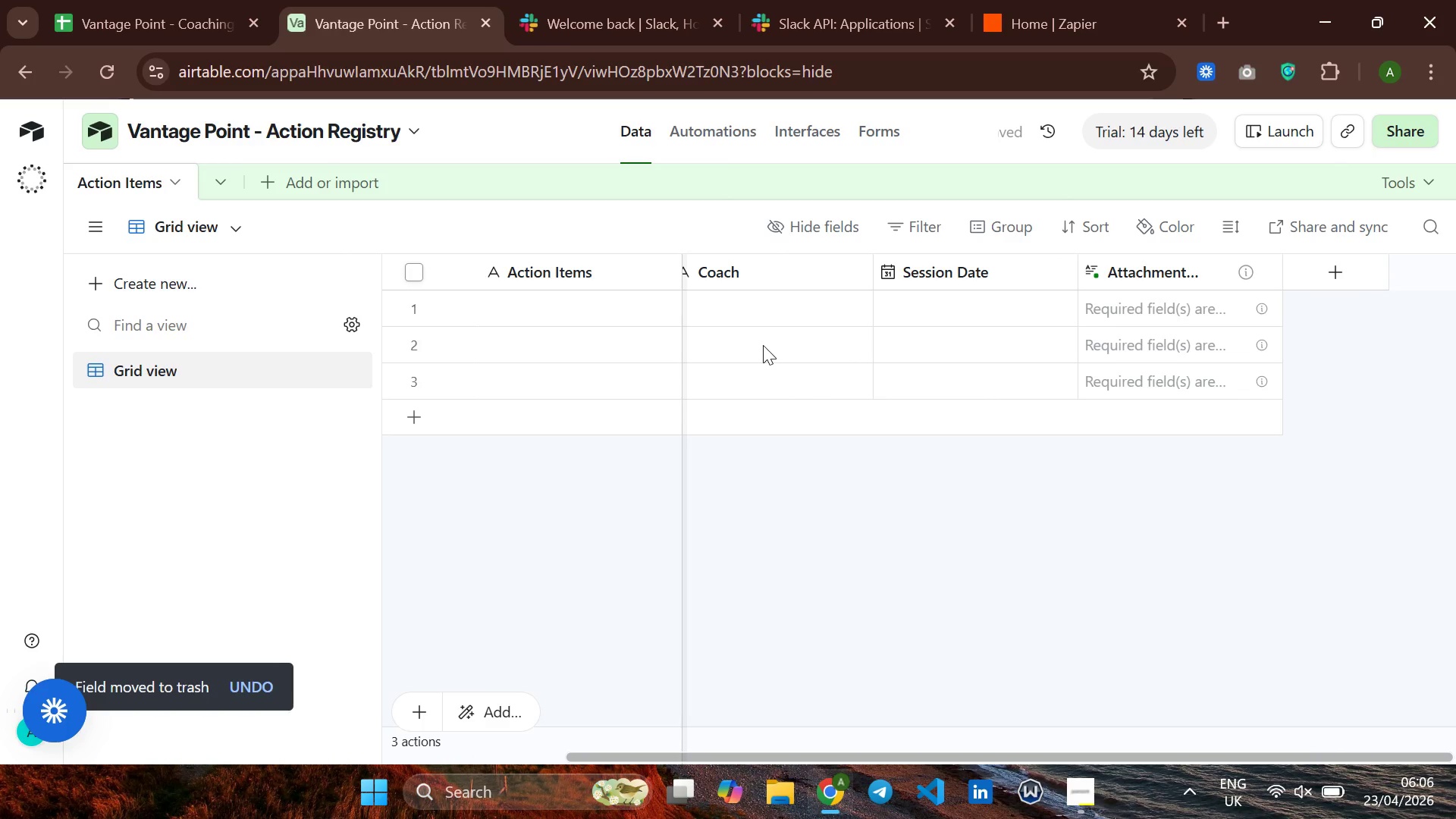 
left_click([1143, 265])
 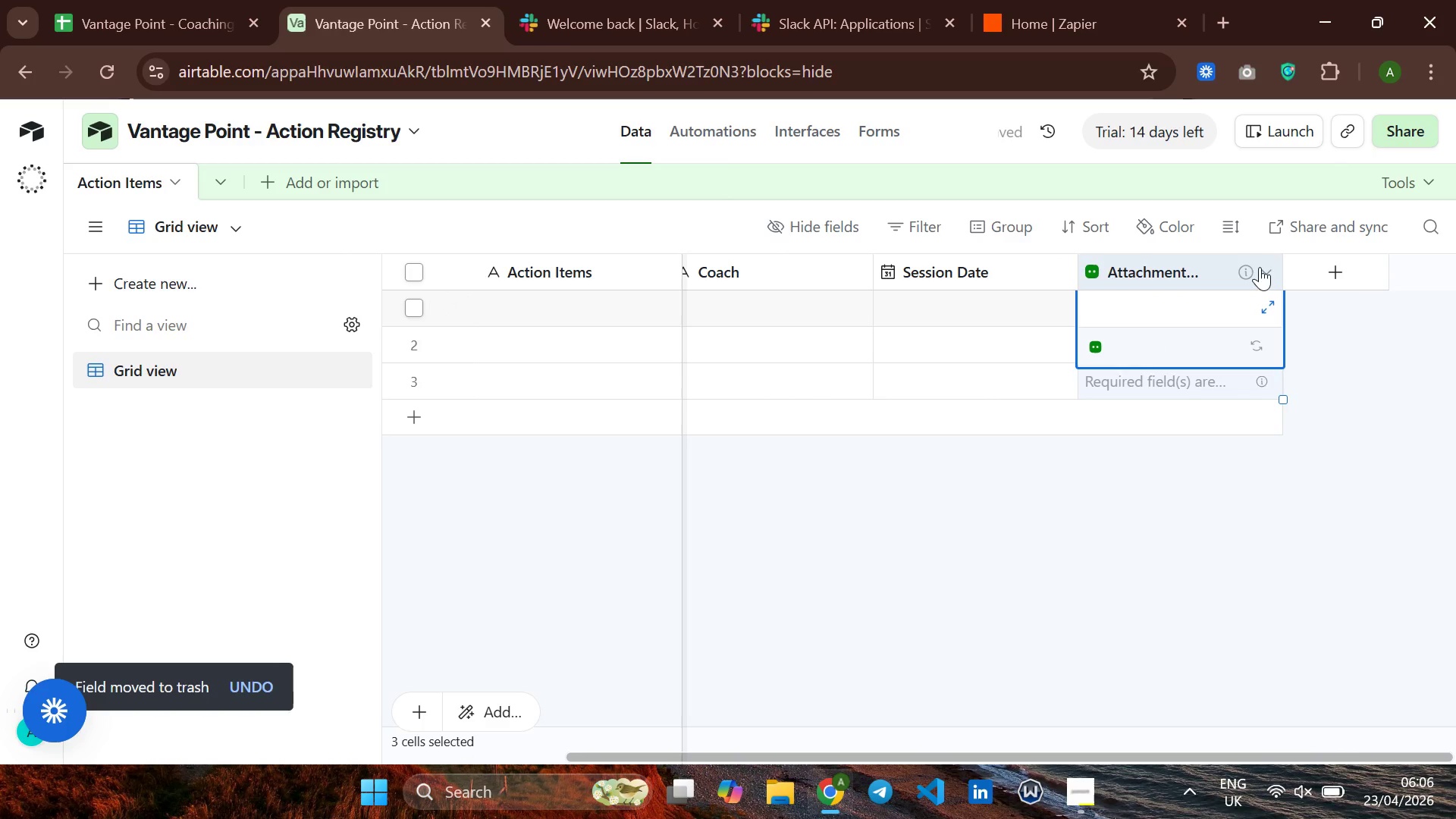 
right_click([1261, 267])
 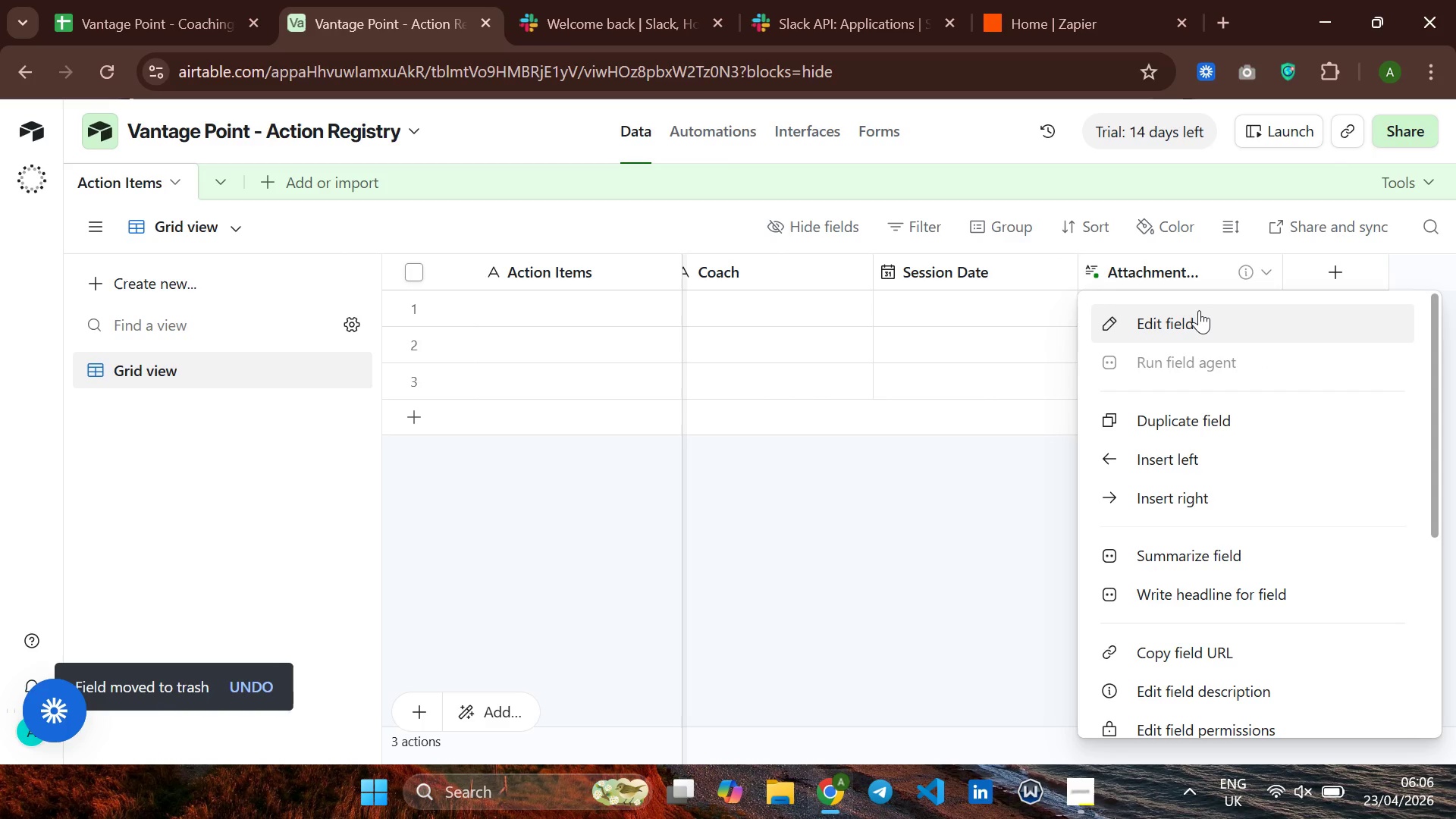 
left_click([1199, 314])
 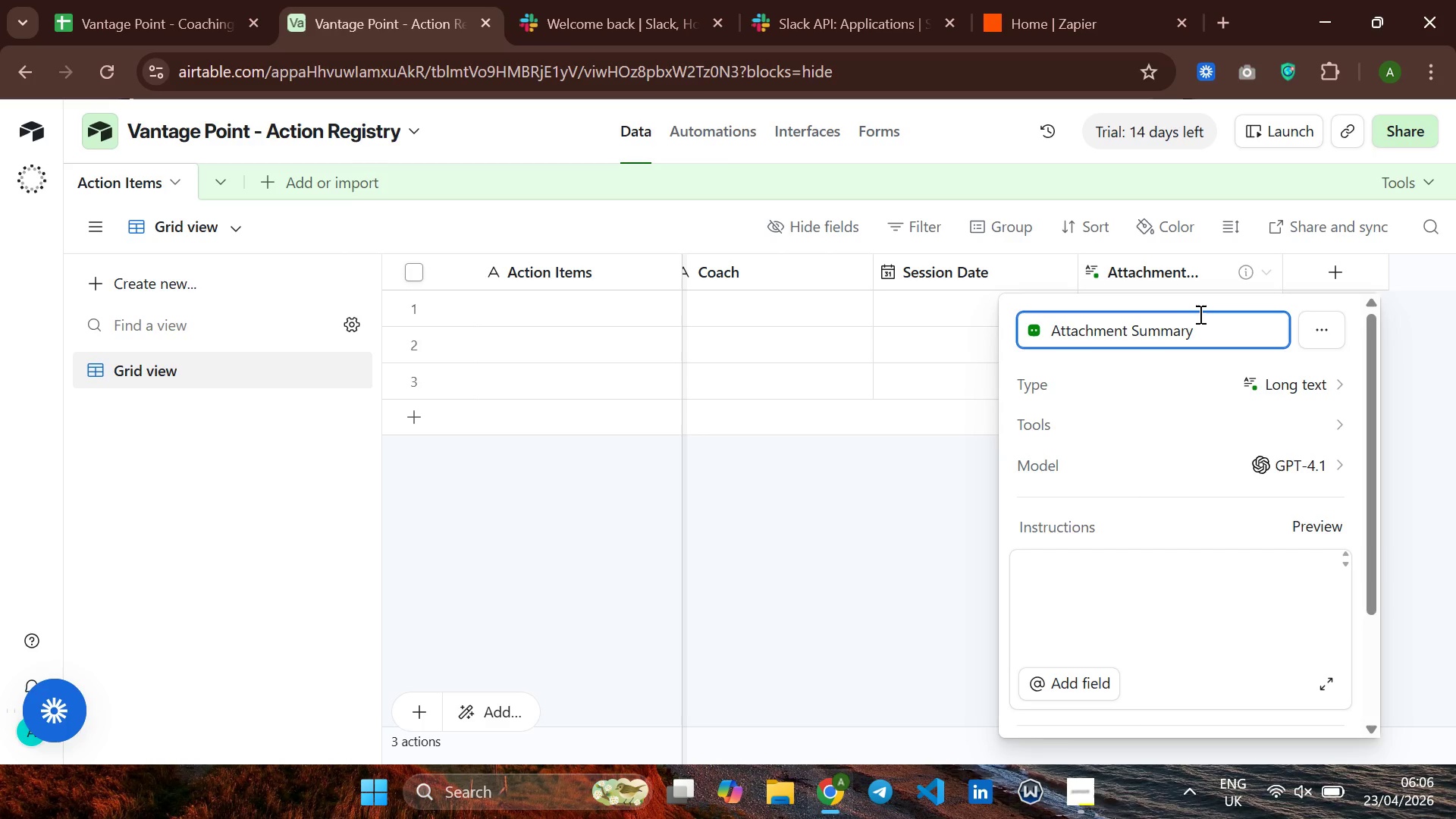 
left_click([1199, 314])
 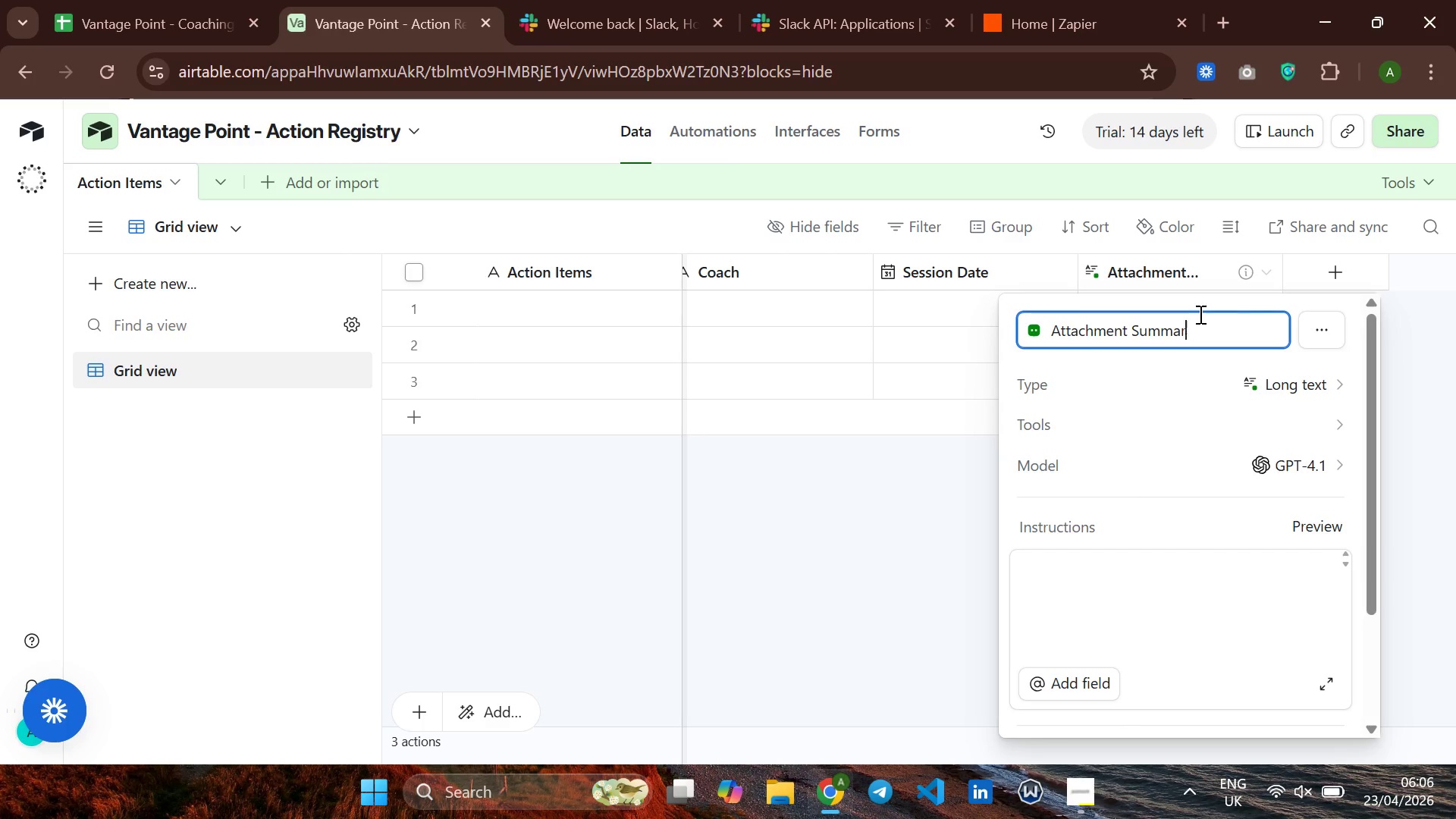 
hold_key(key=Backspace, duration=1.22)
 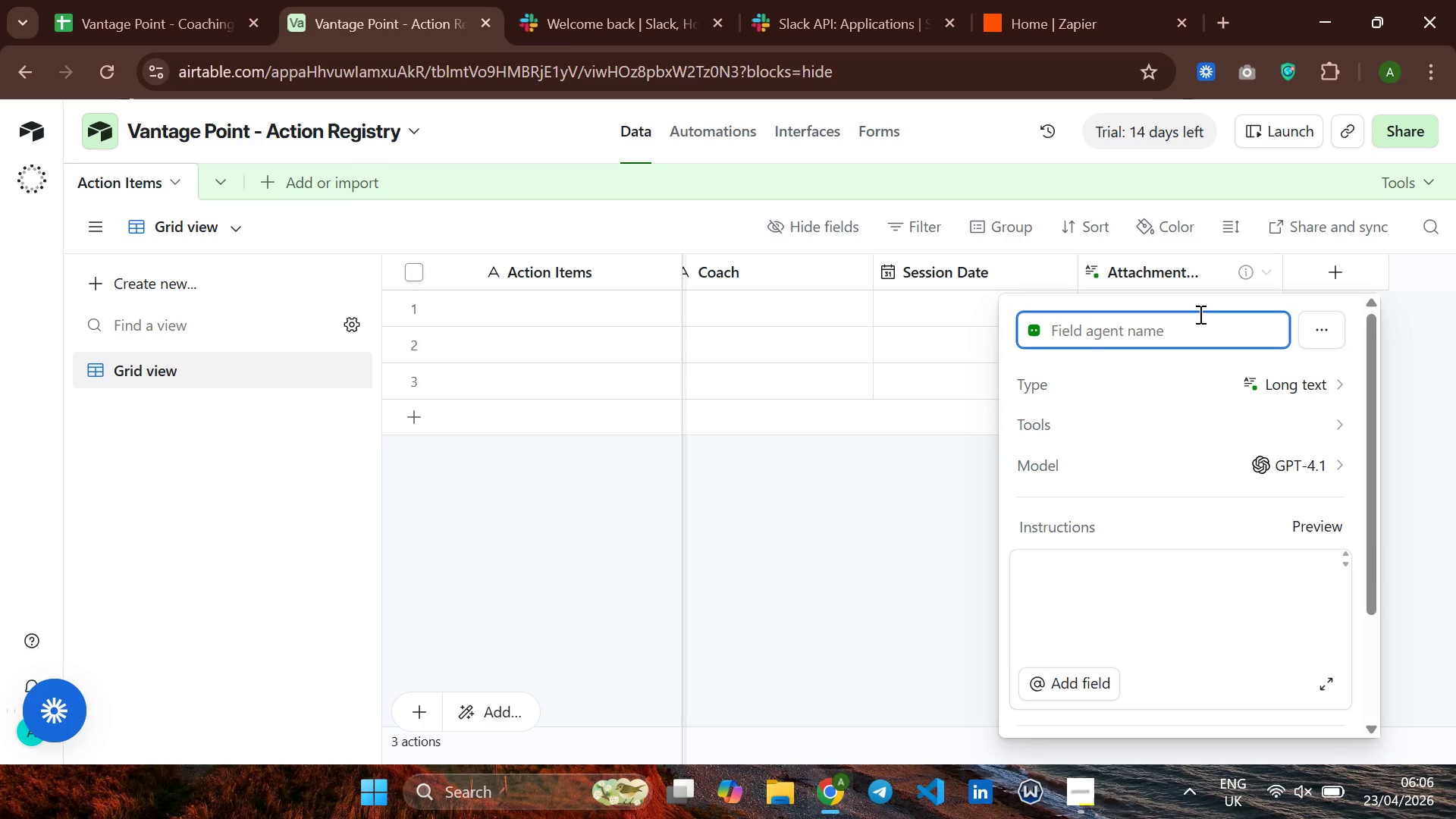 
type(Sentiment Flage)
key(Backspace)
 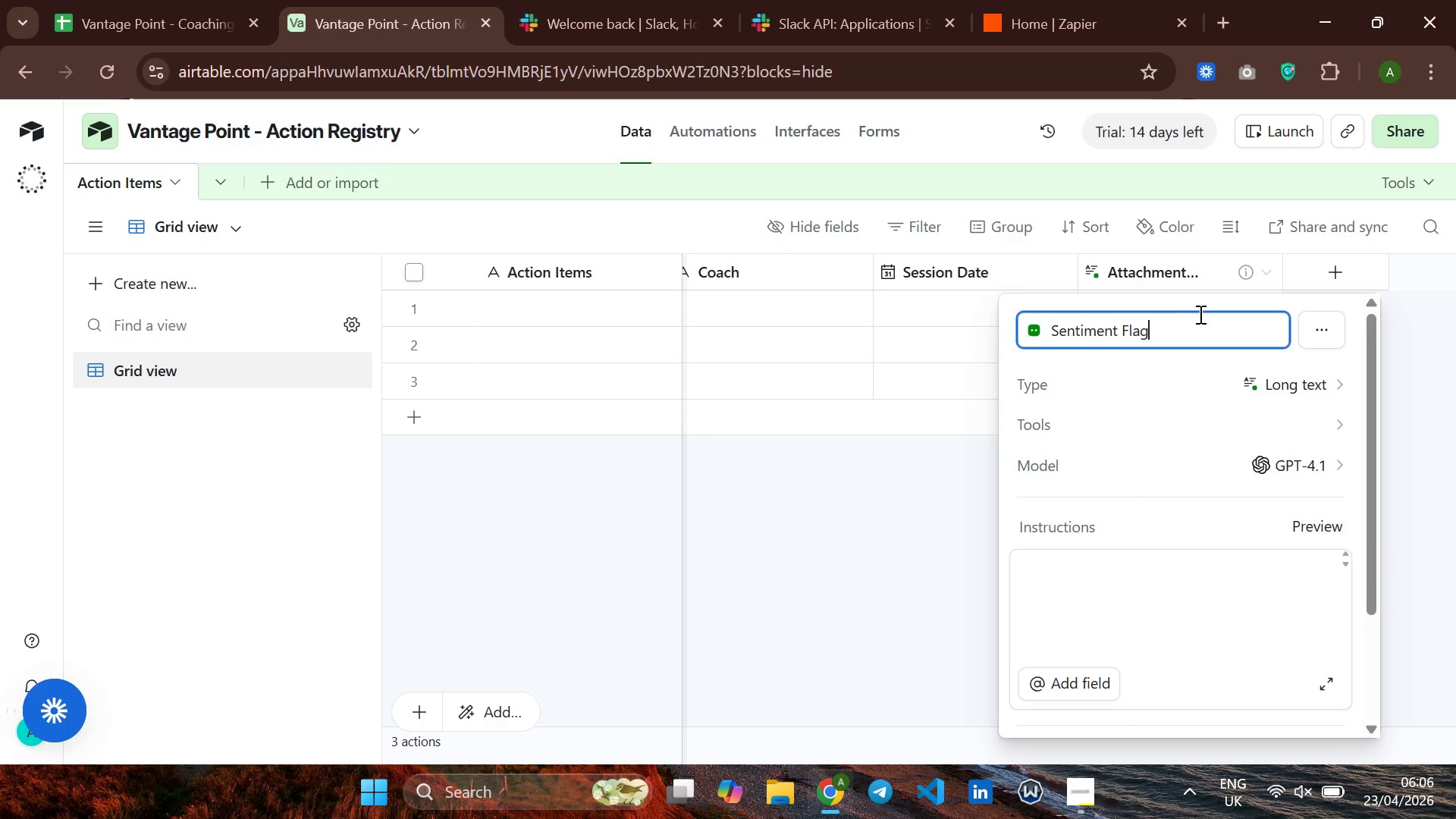 
left_click([1296, 377])
 